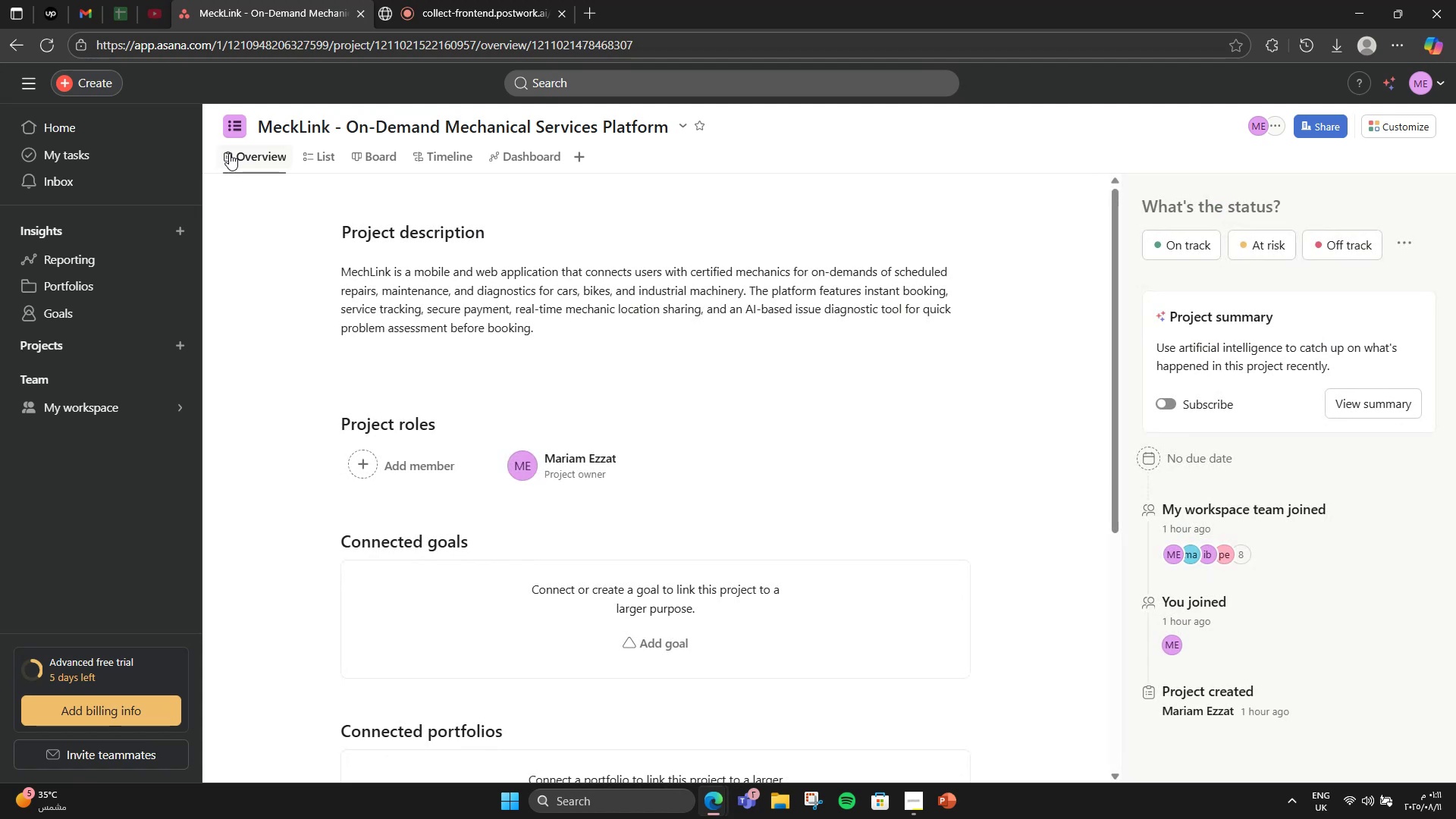 
scroll: coordinate [468, 504], scroll_direction: down, amount: 11.0
 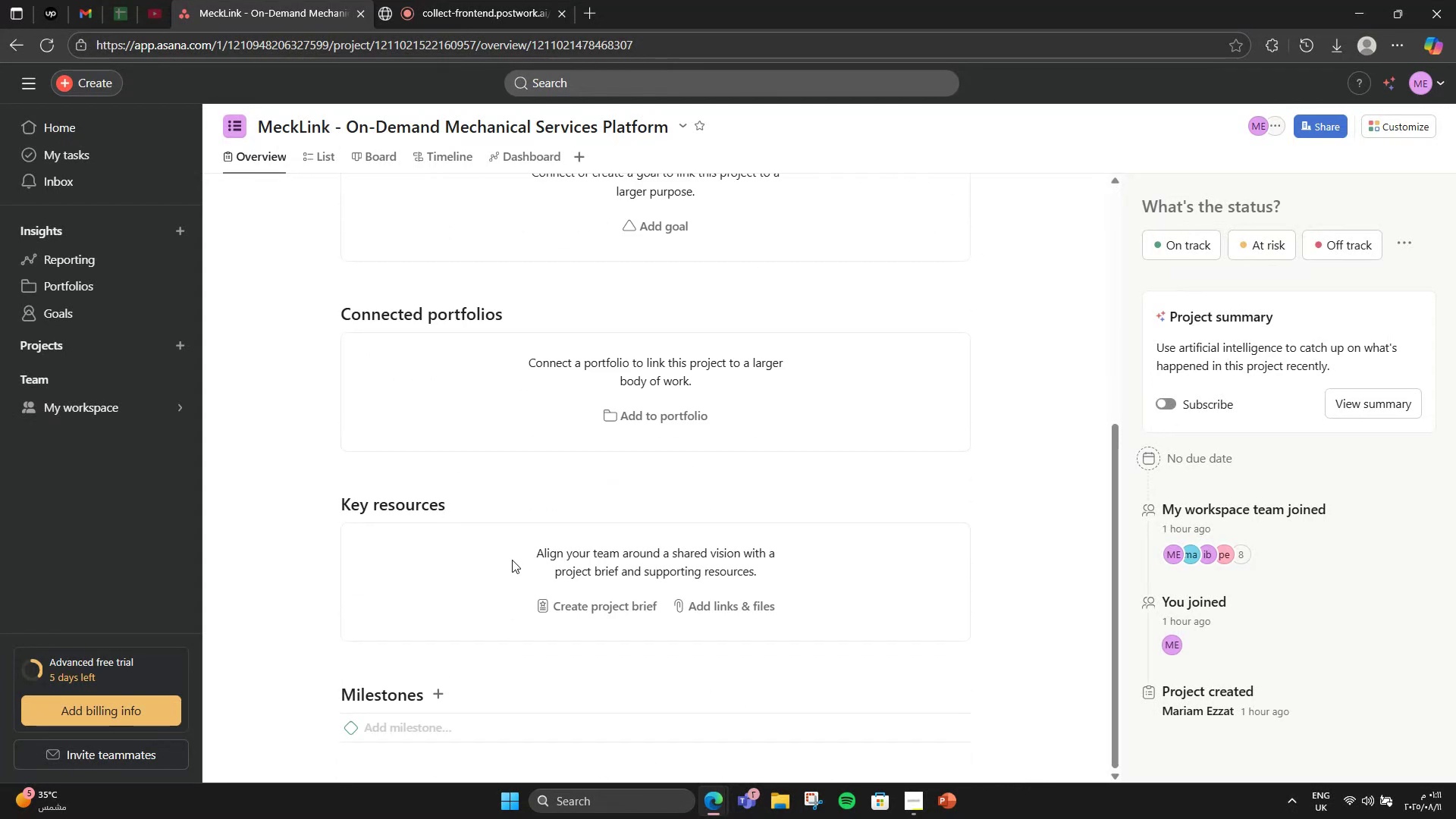 
scroll: coordinate [494, 677], scroll_direction: up, amount: 3.0
 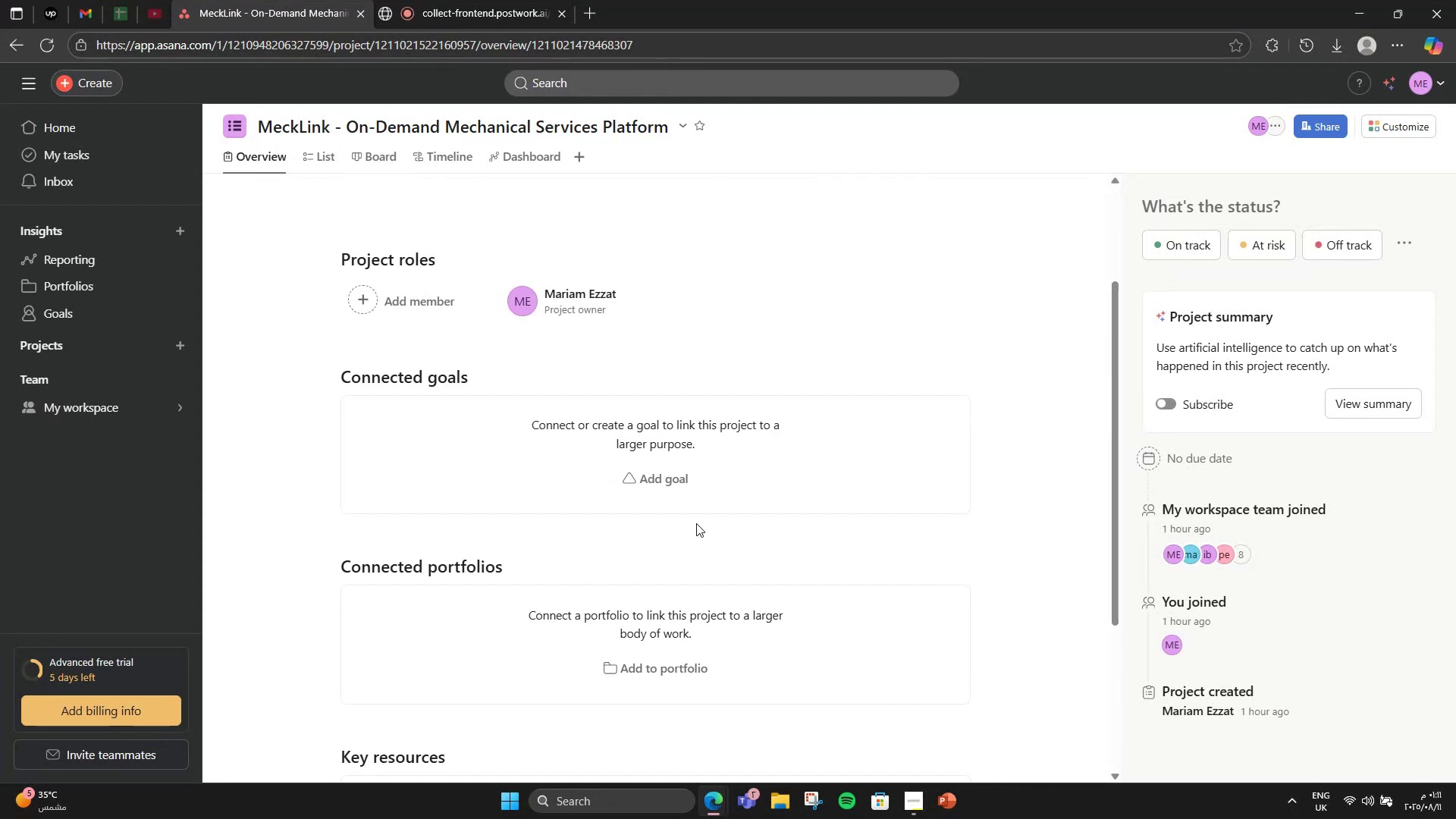 
left_click([635, 472])
 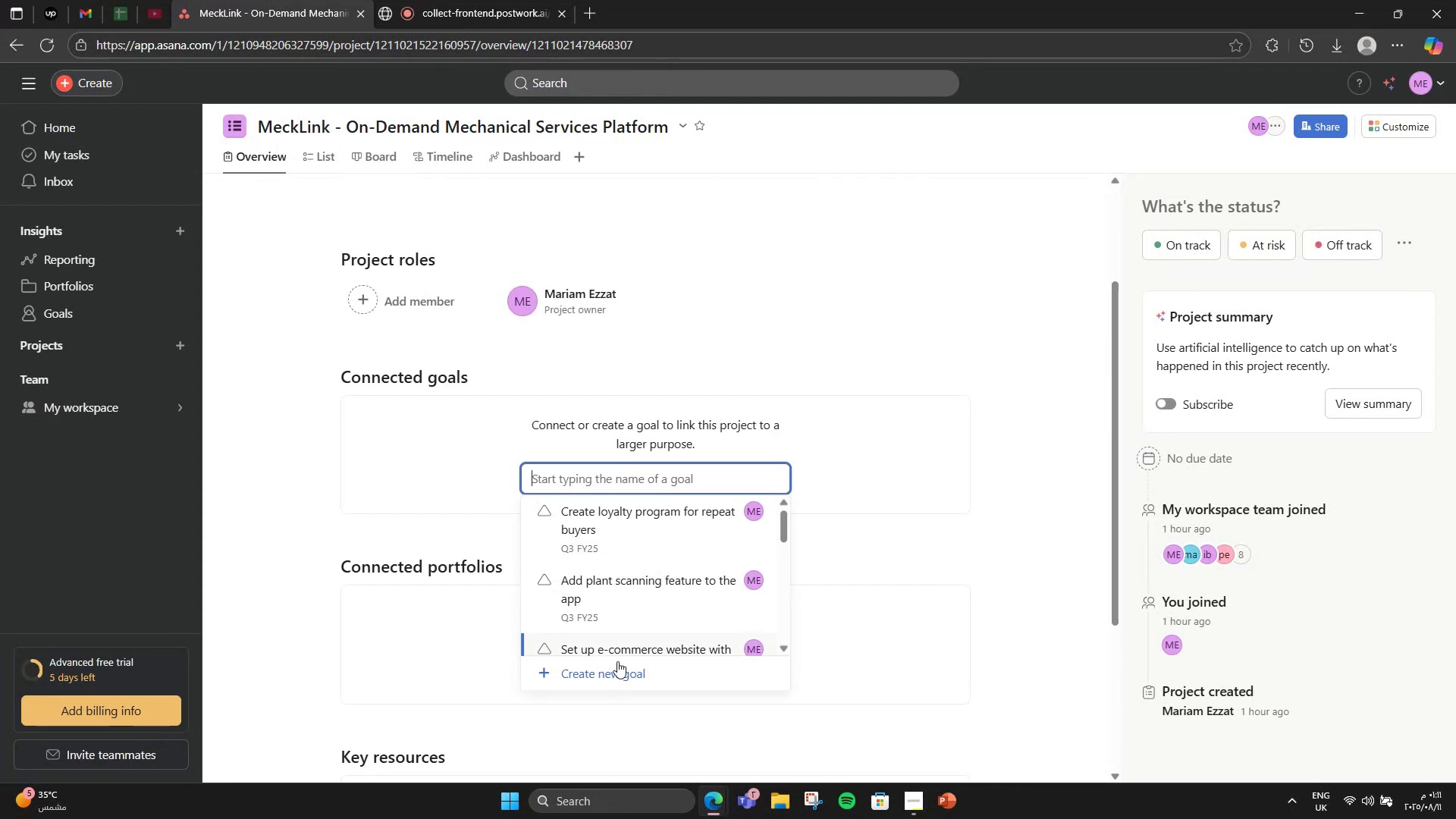 
left_click([584, 680])
 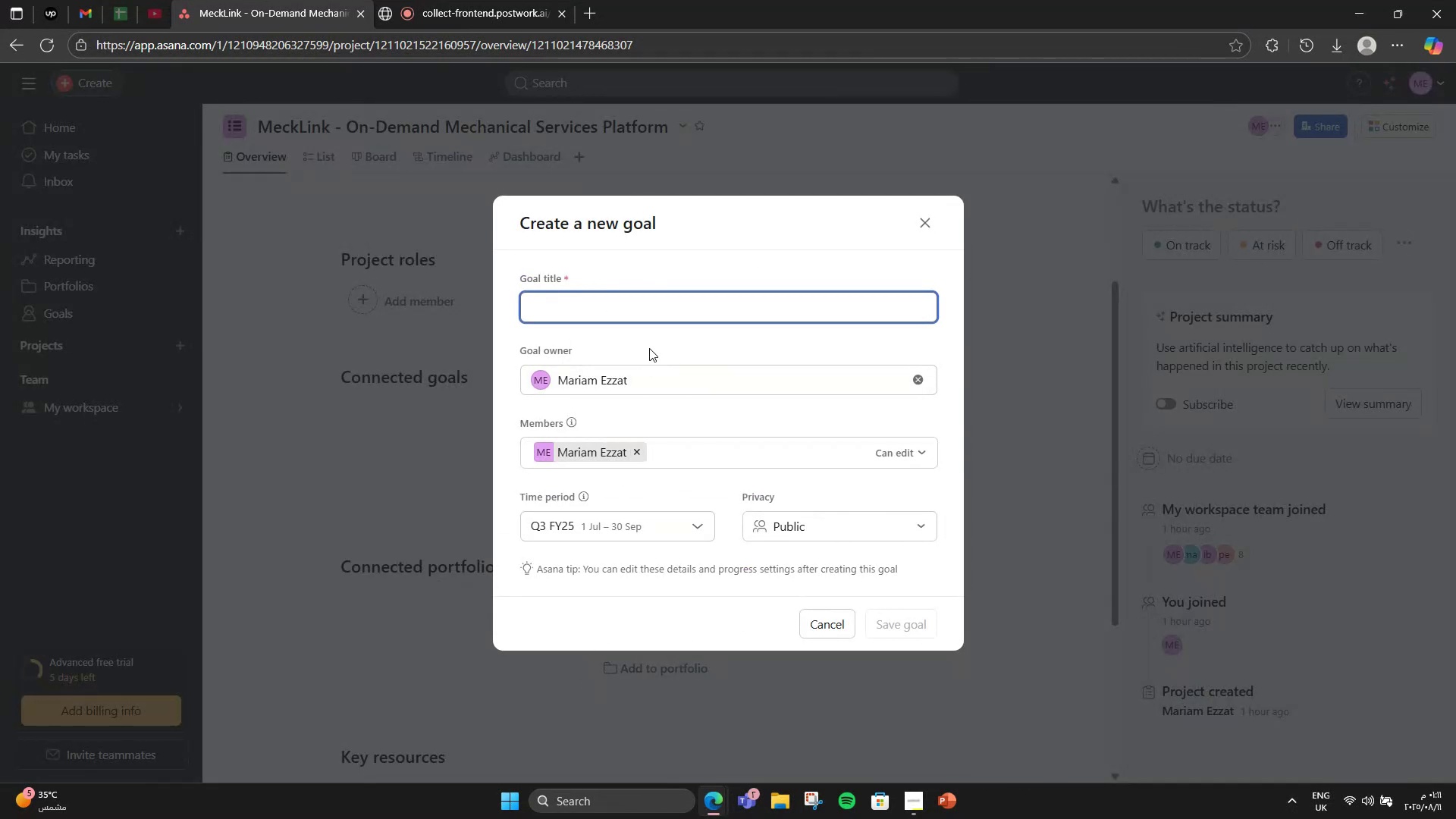 
type(Establish a sto)
key(Backspace)
type(rr)
key(Backspace)
type(ong )
 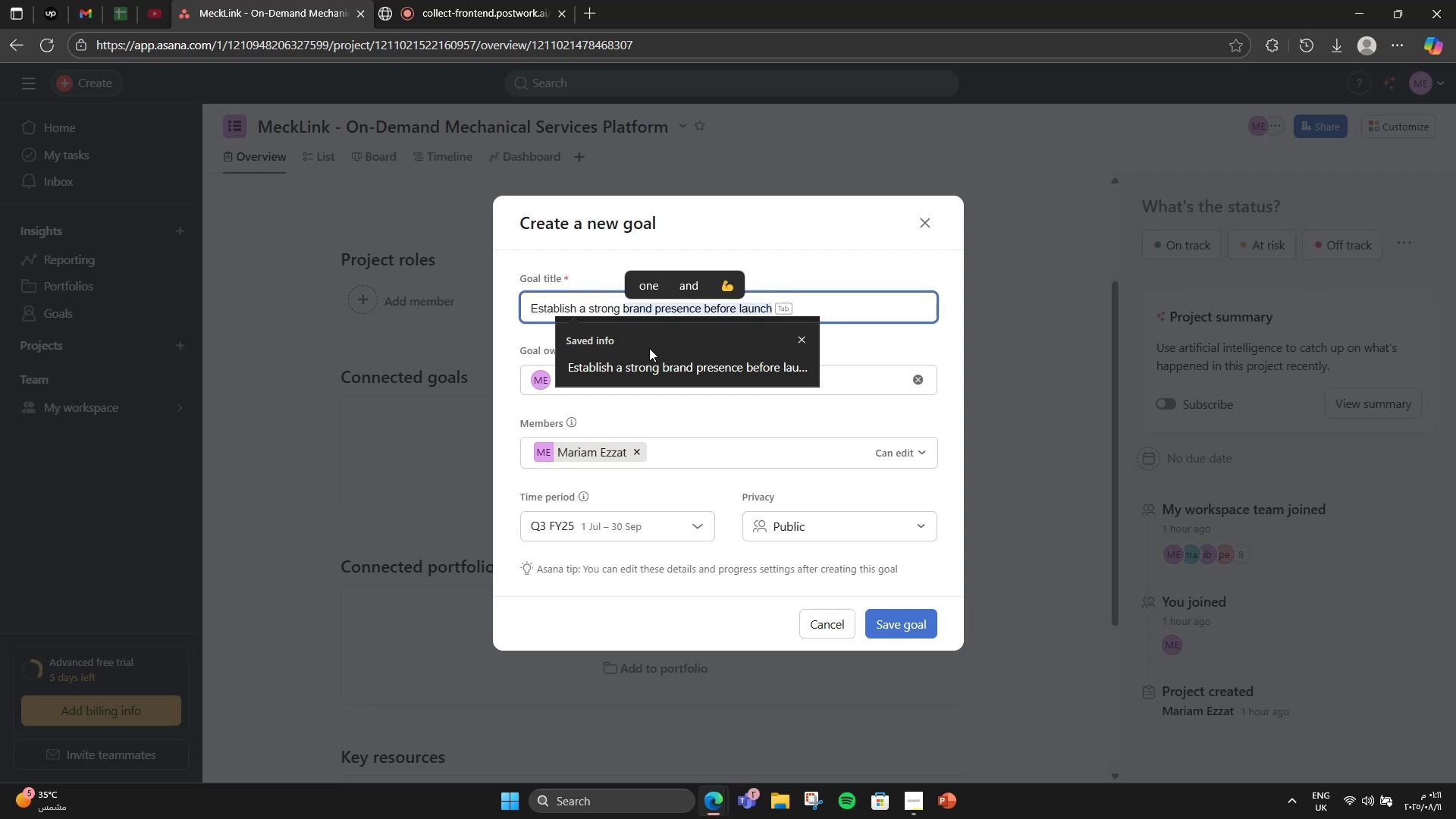 
type(strategu)
key(Backspace)
type(ic foundation)
 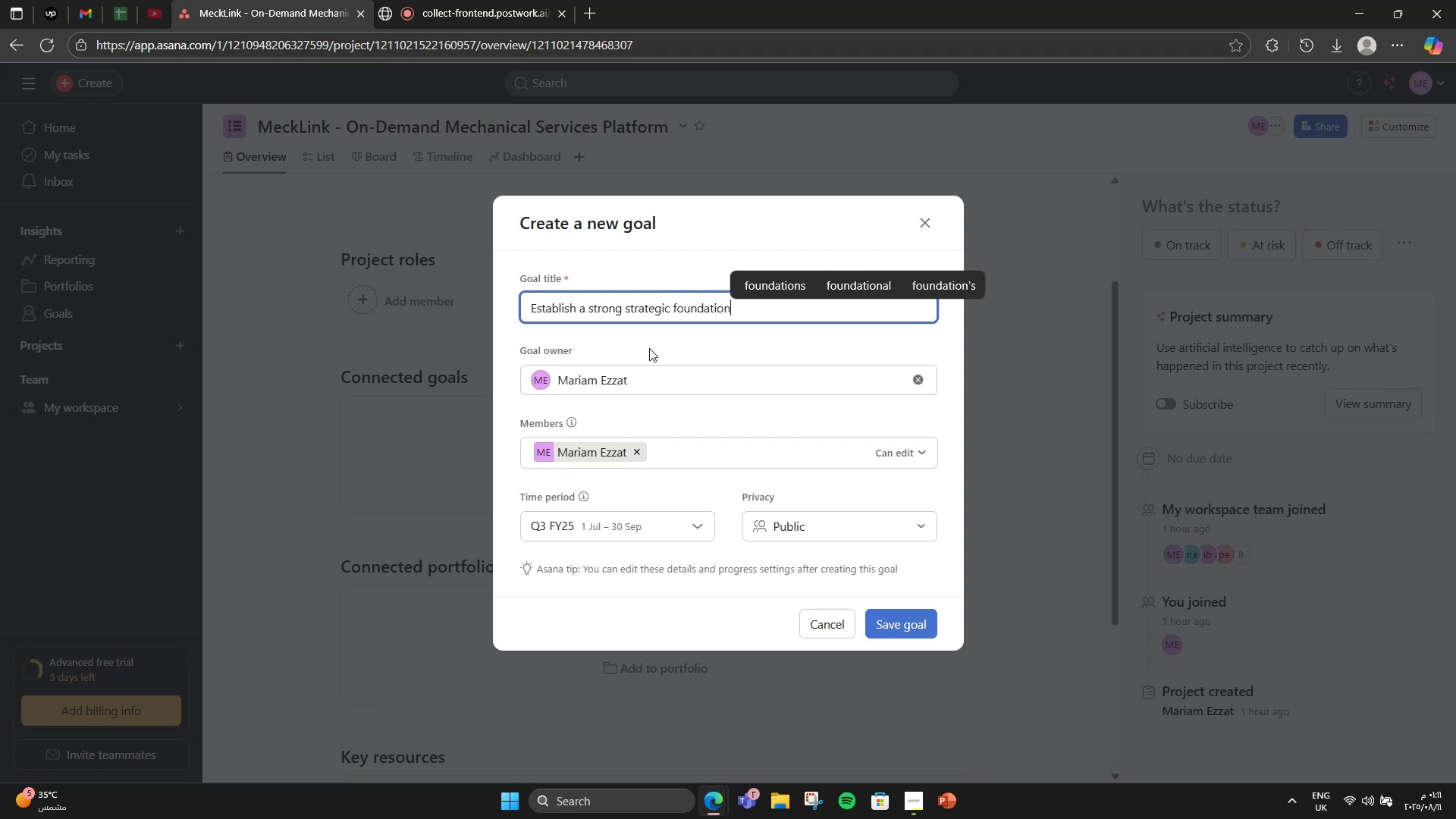 
hold_key(key=ArrowLeft, duration=0.71)
 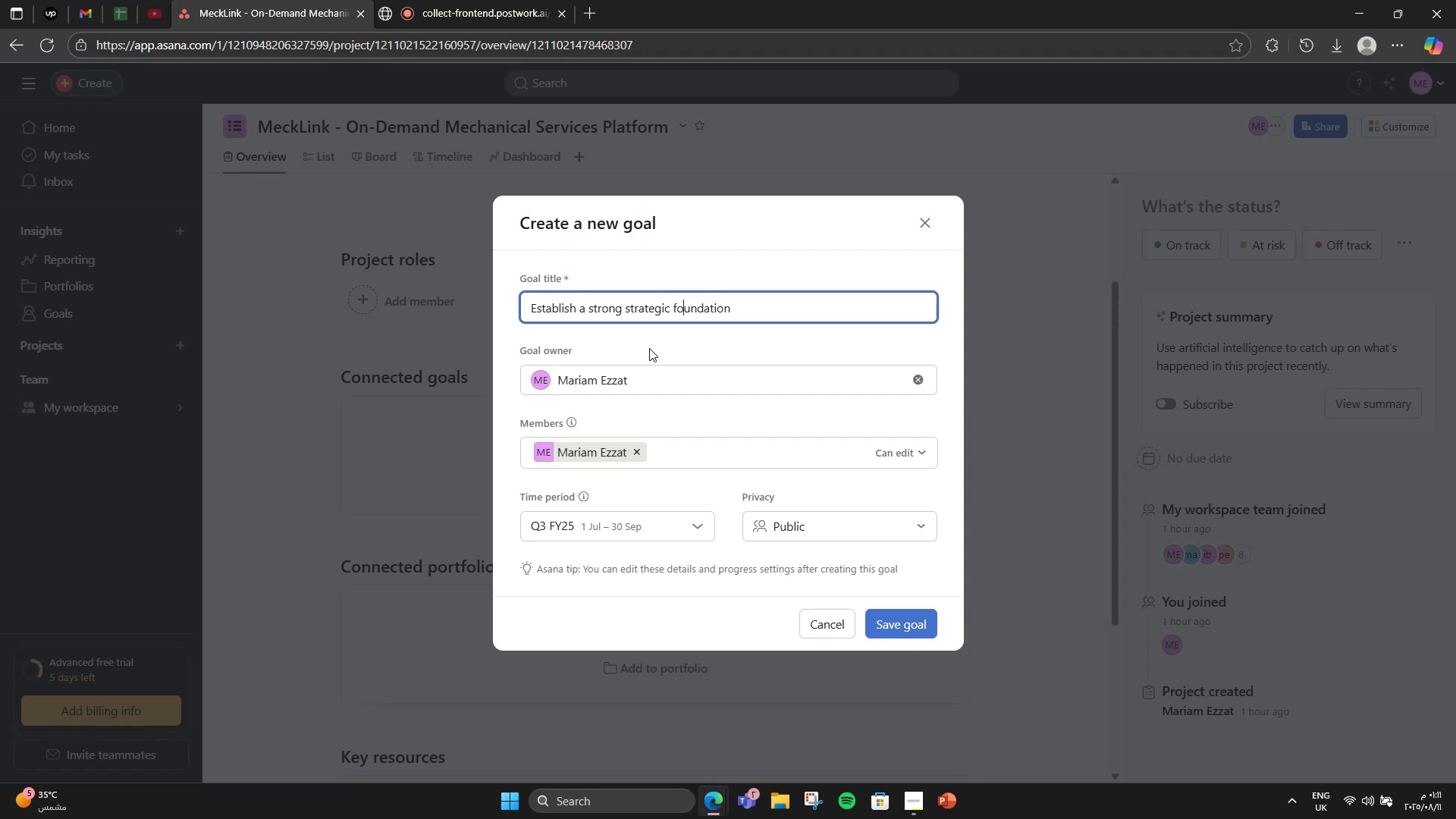 
key(ArrowLeft)
 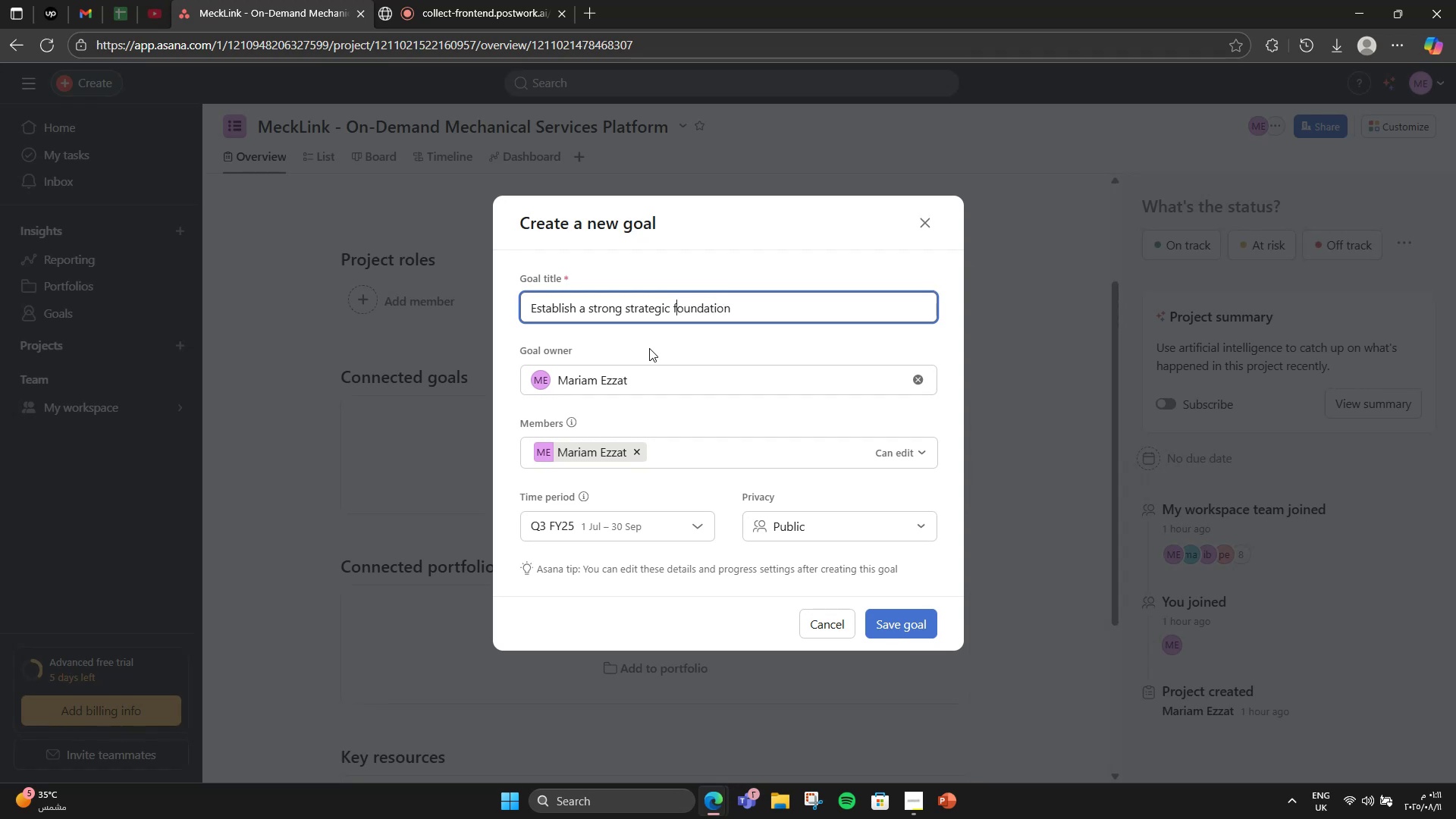 
key(Backspace)
 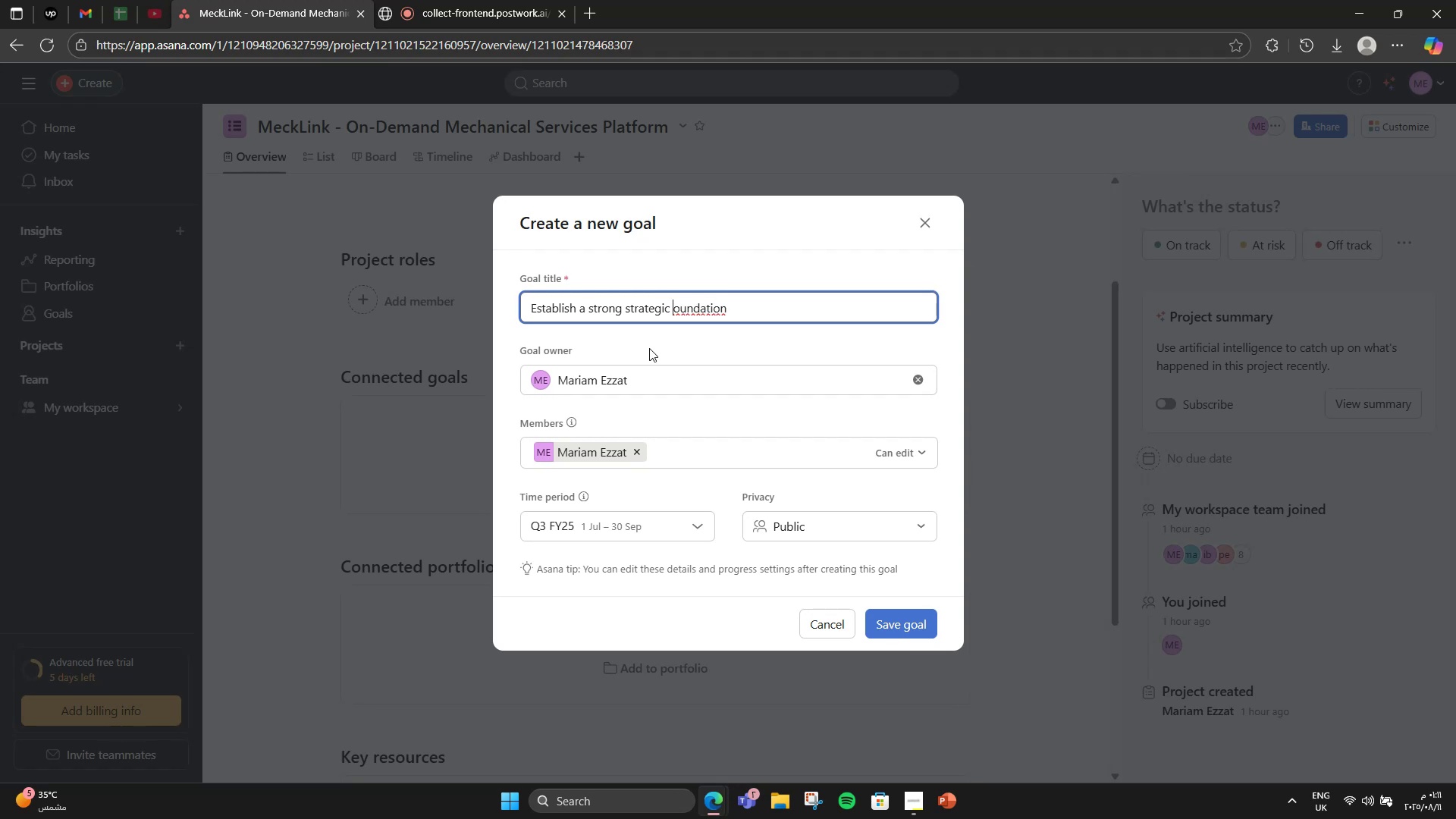 
key(CapsLock)
 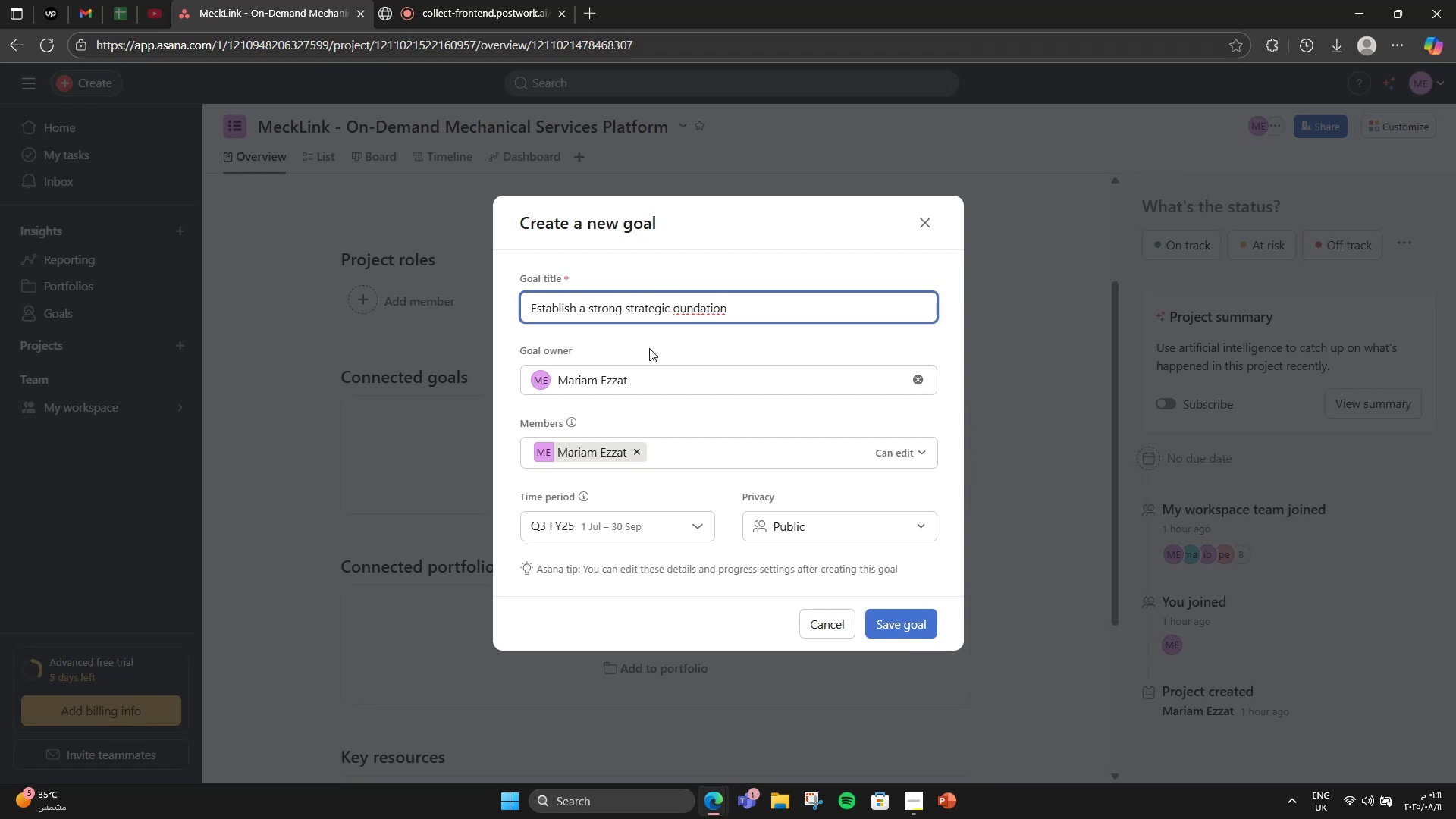 
key(F)
 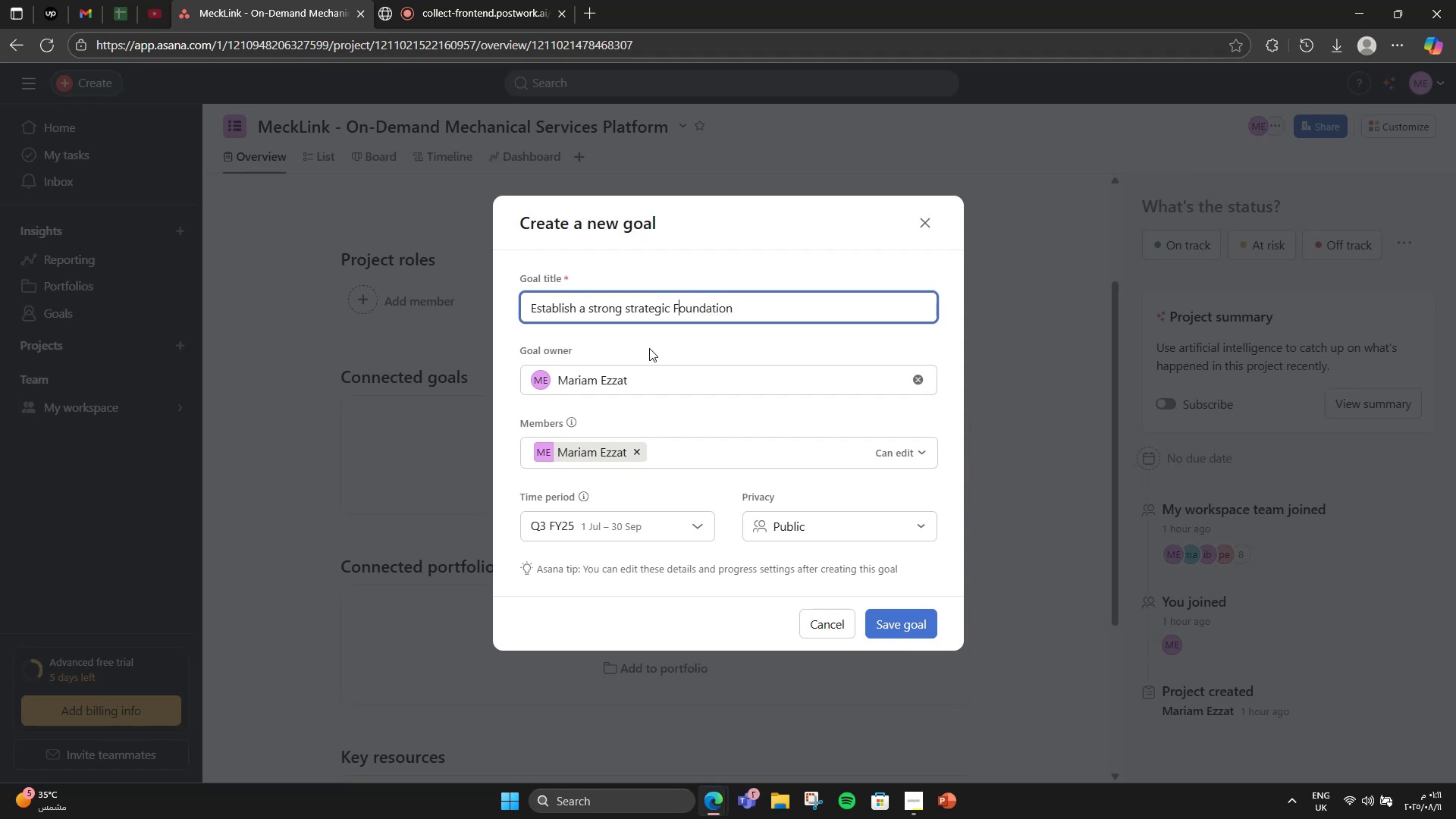 
key(CapsLock)
 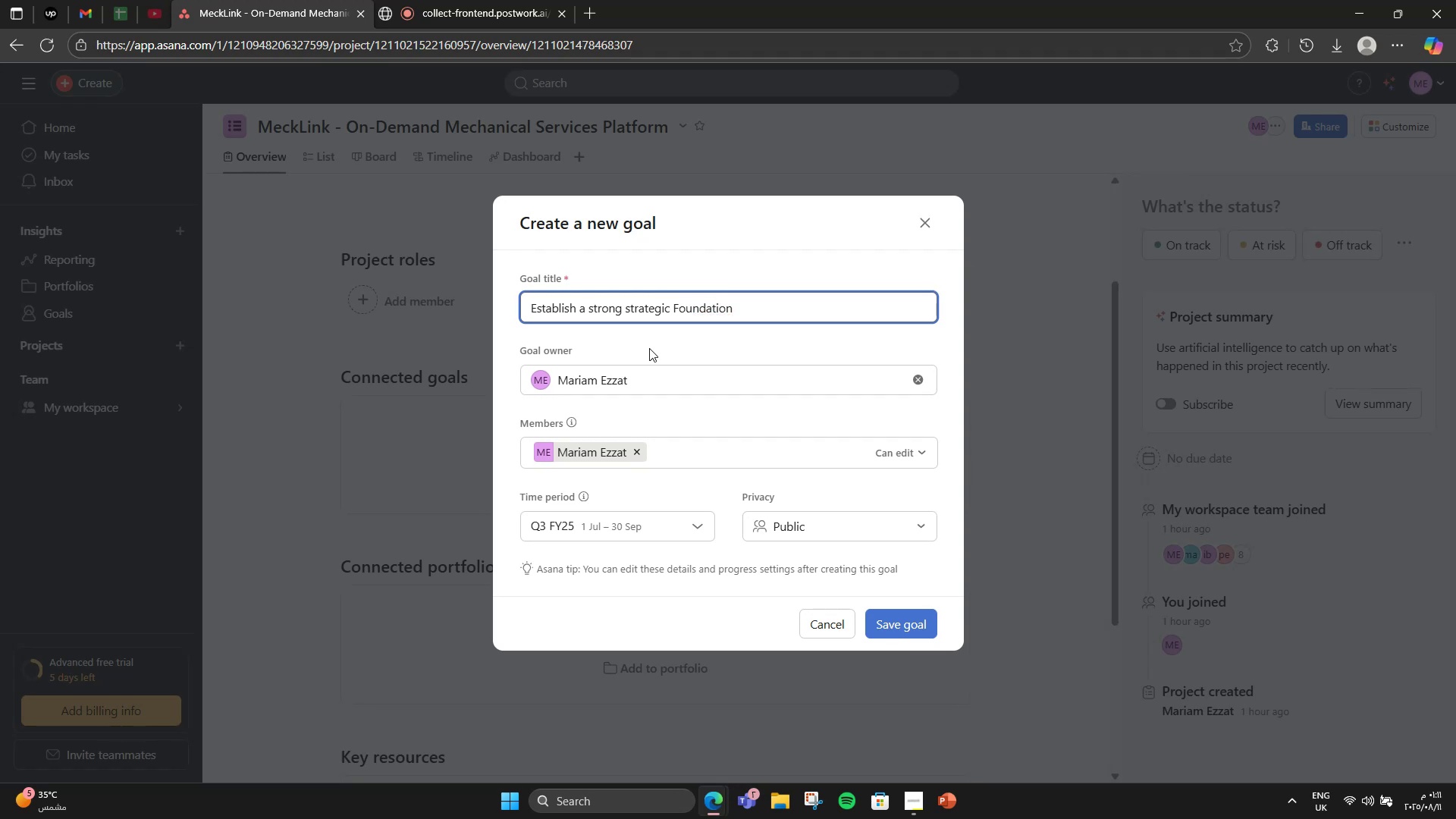 
hold_key(key=ArrowLeft, duration=0.69)
 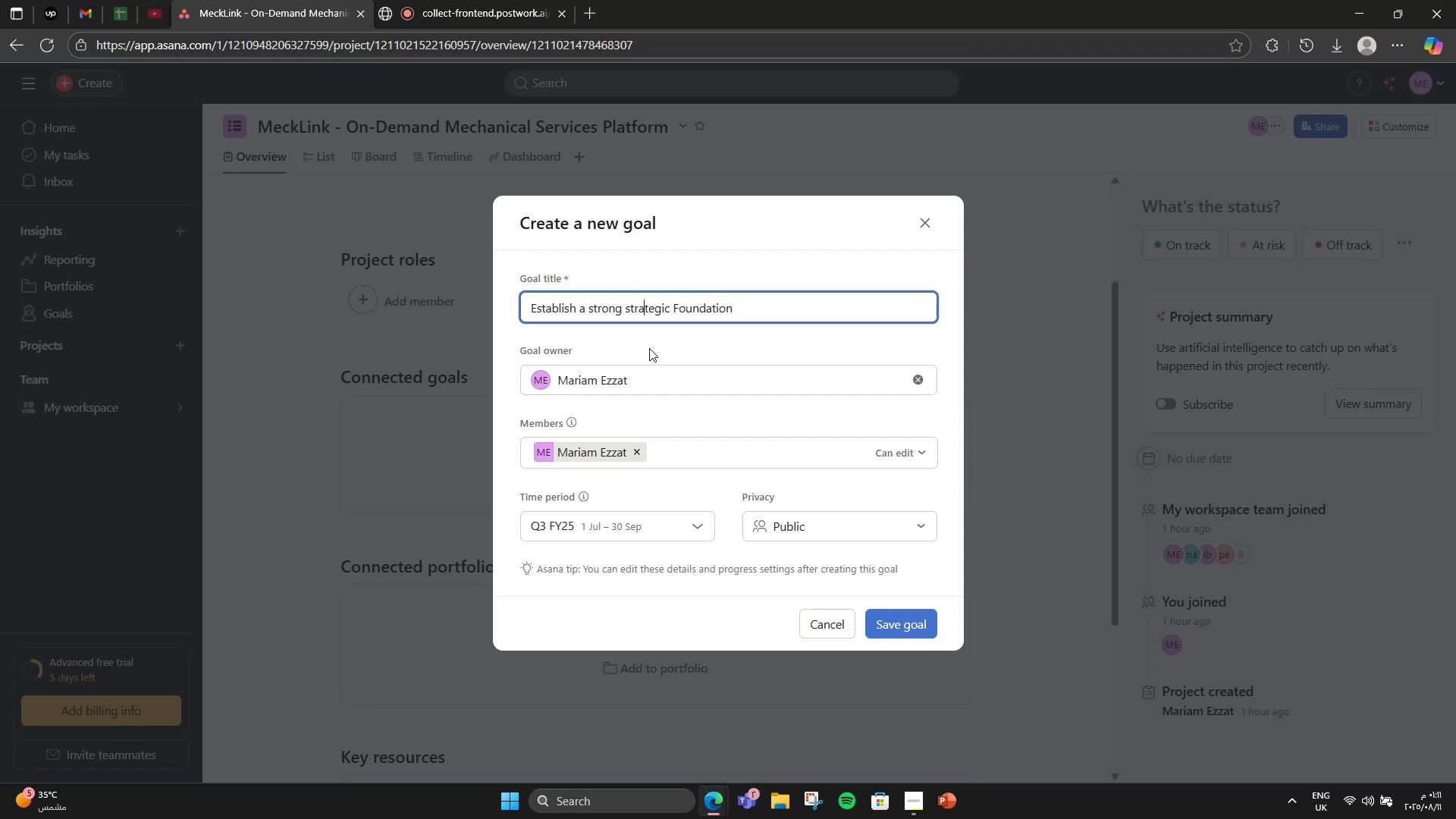 
key(ArrowLeft)
 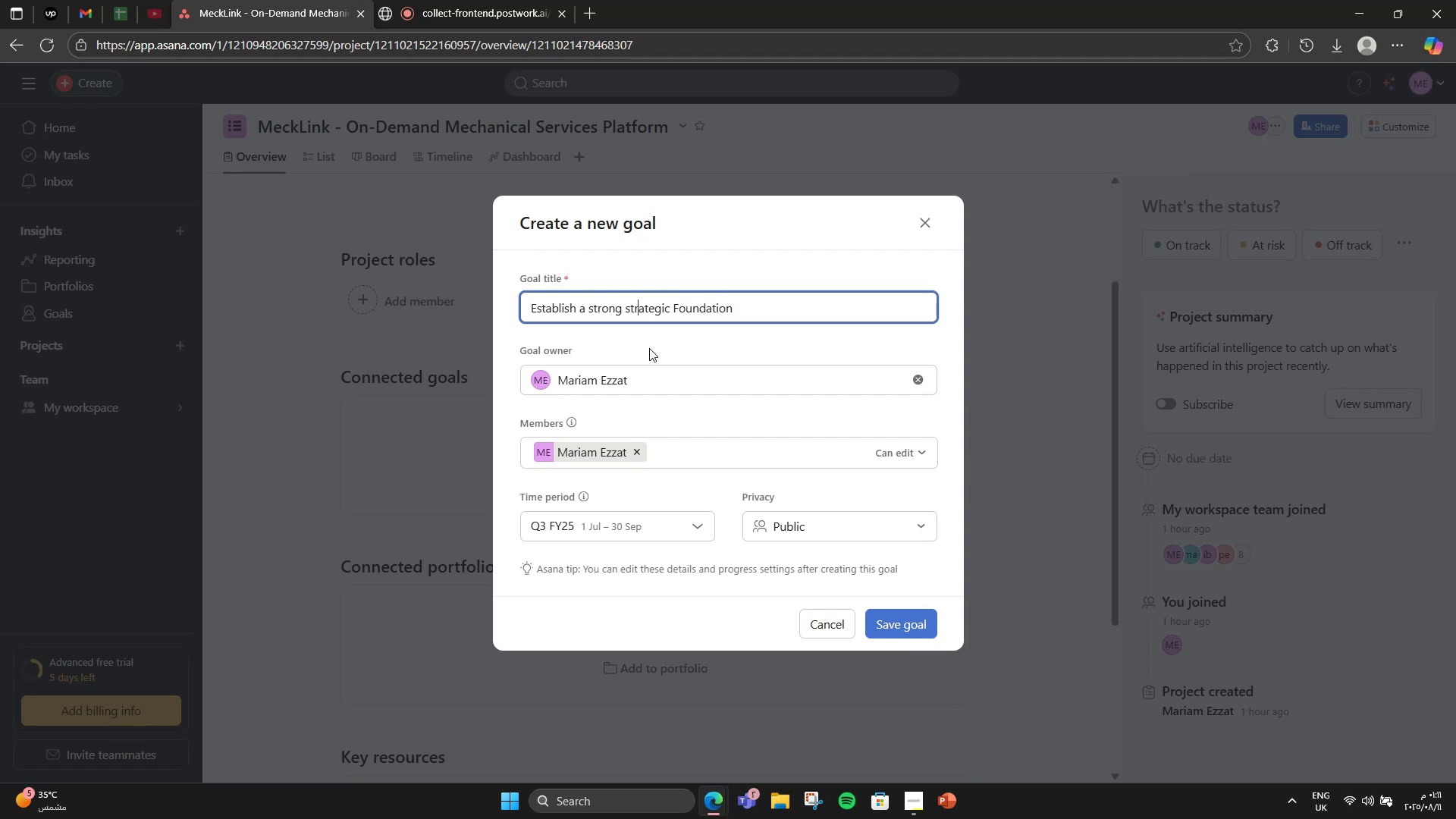 
key(ArrowLeft)
 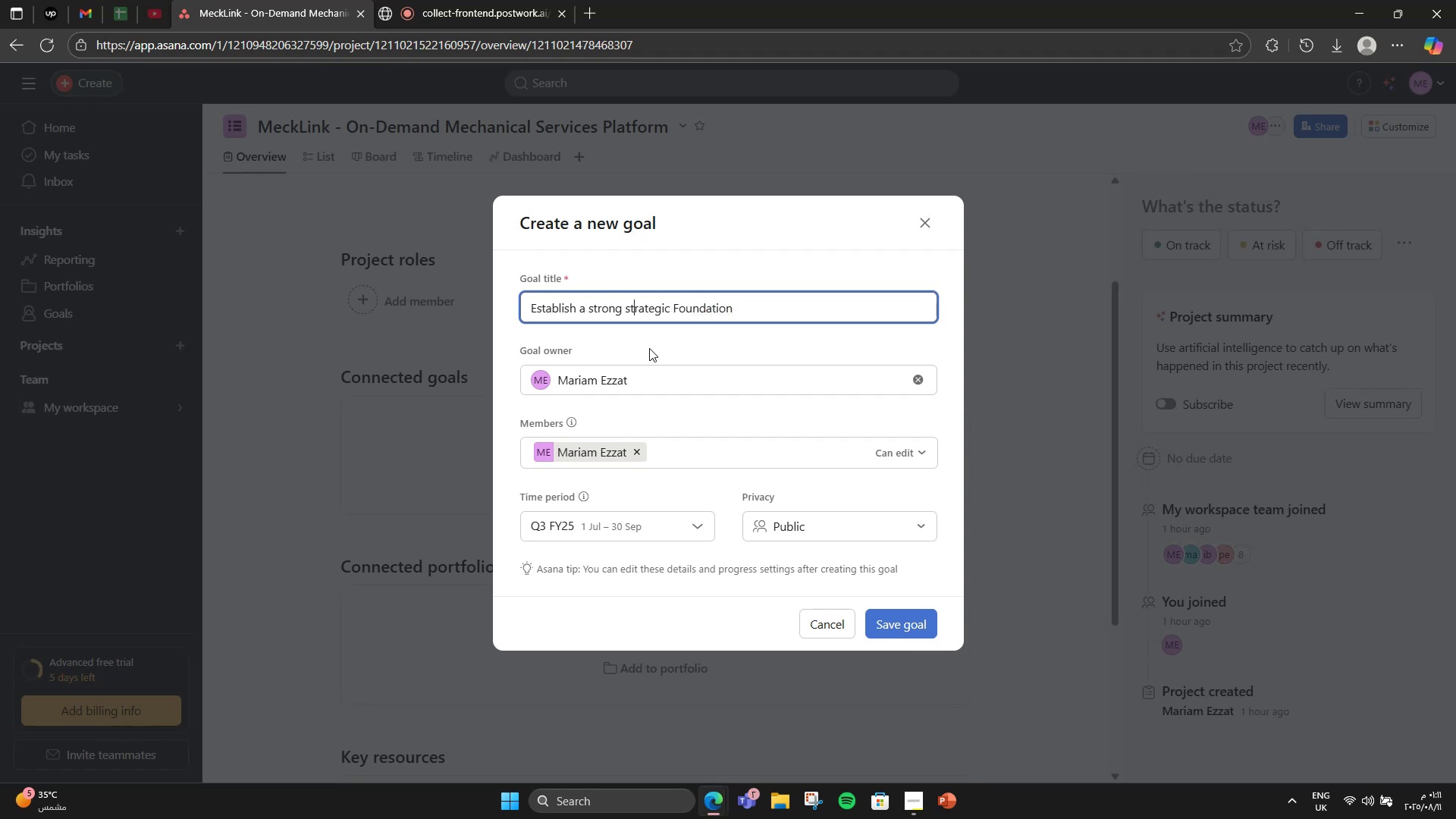 
key(ArrowLeft)
 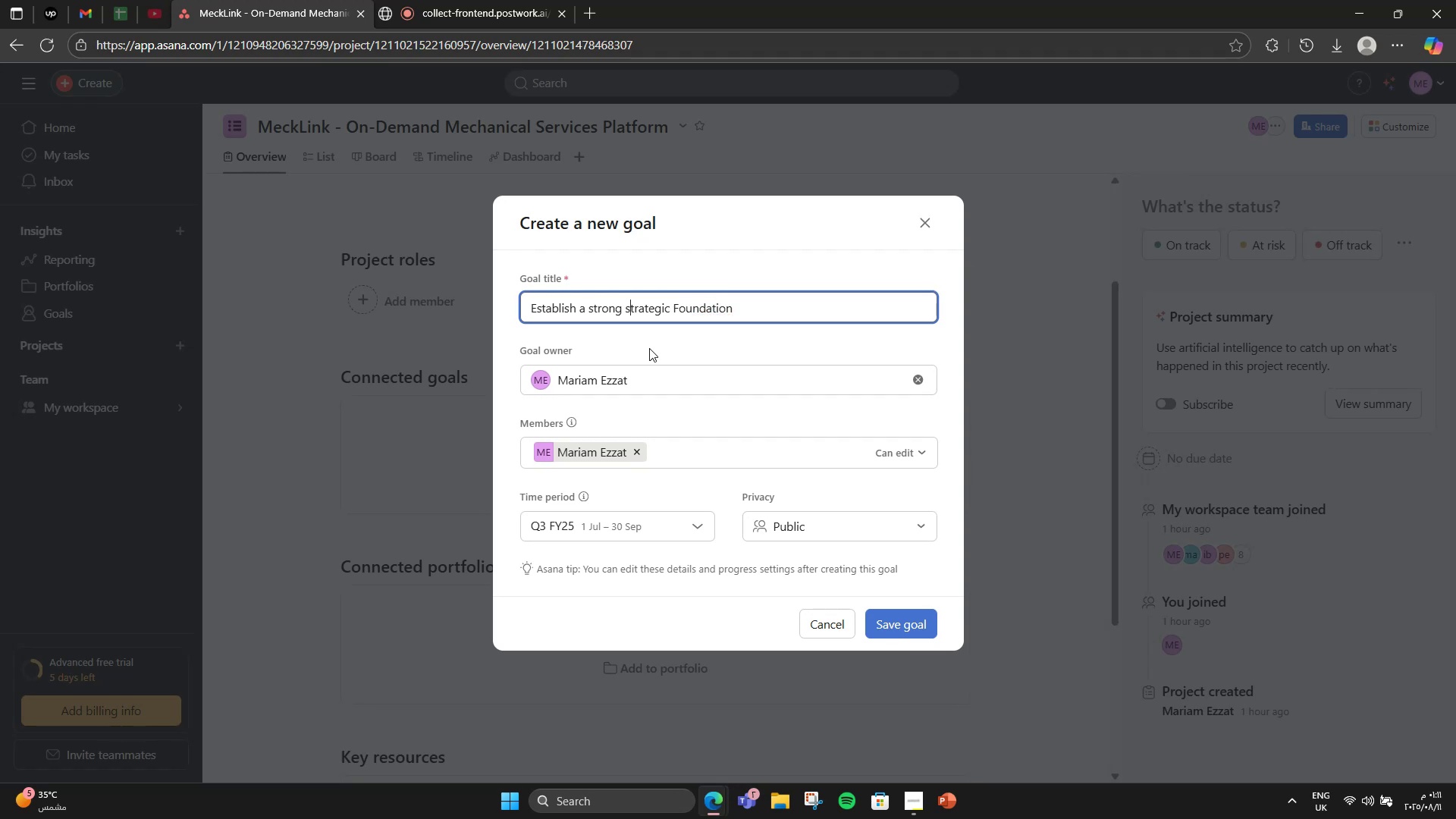 
key(Backspace)
 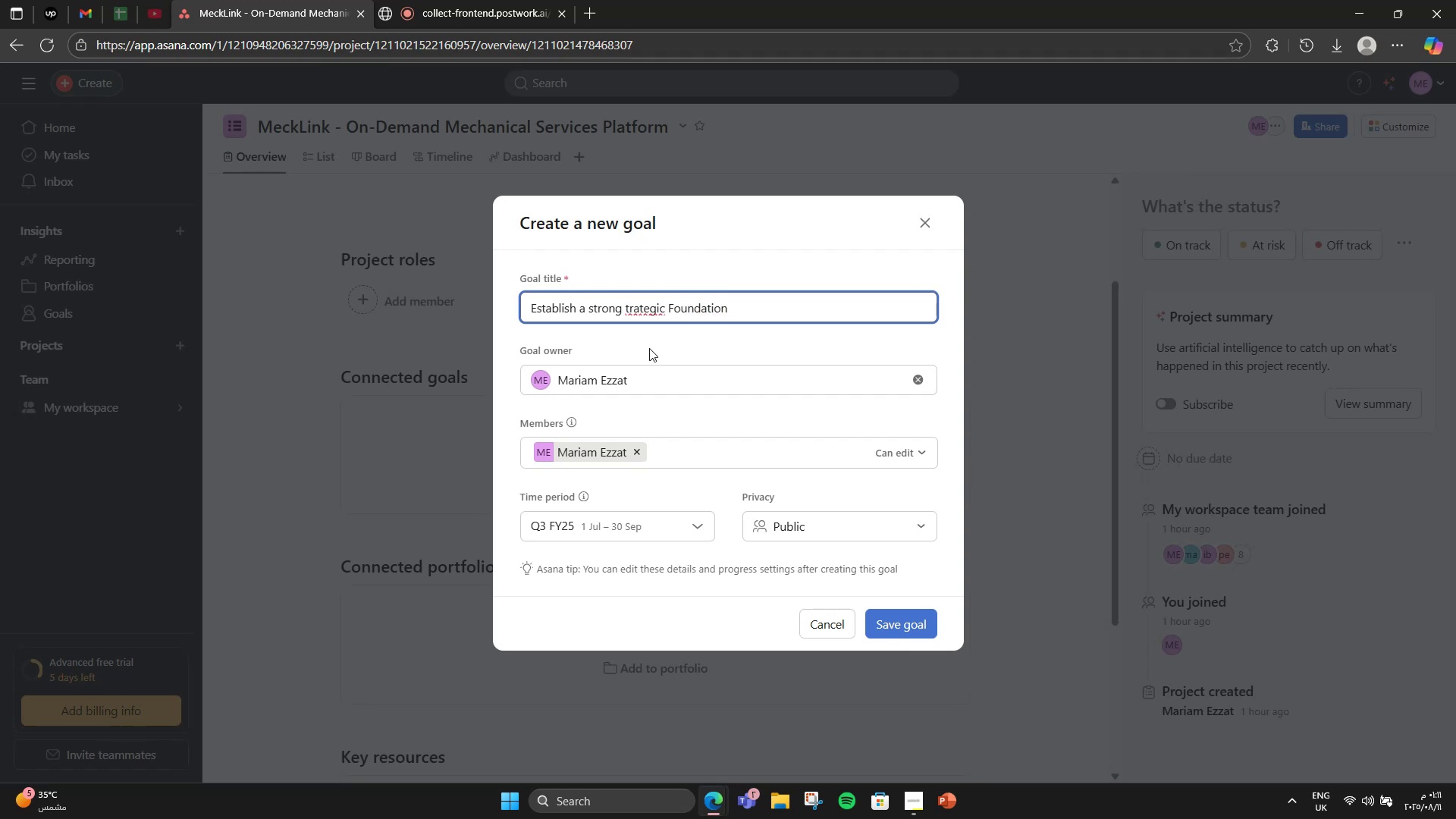 
key(CapsLock)
 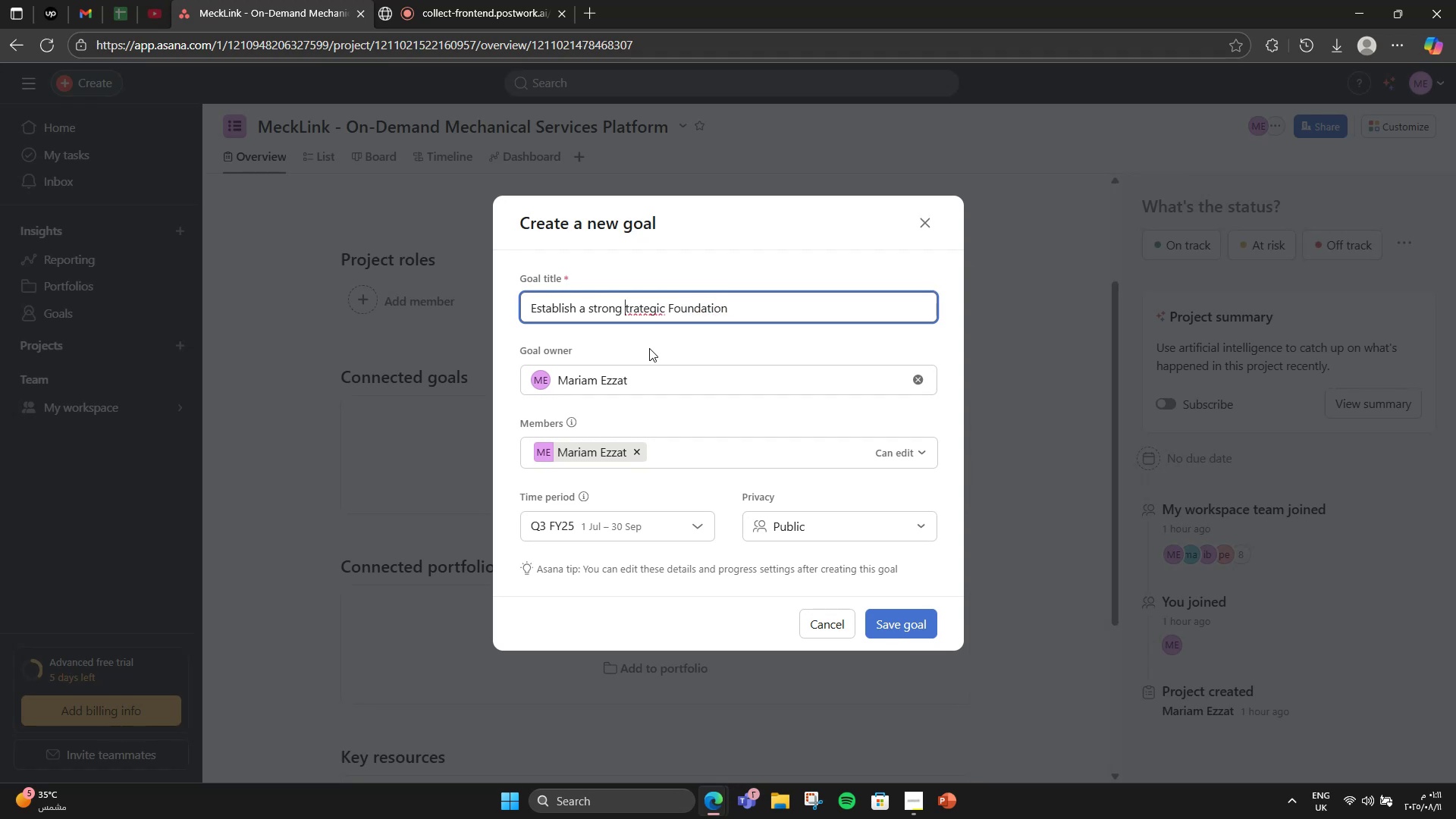 
key(S)
 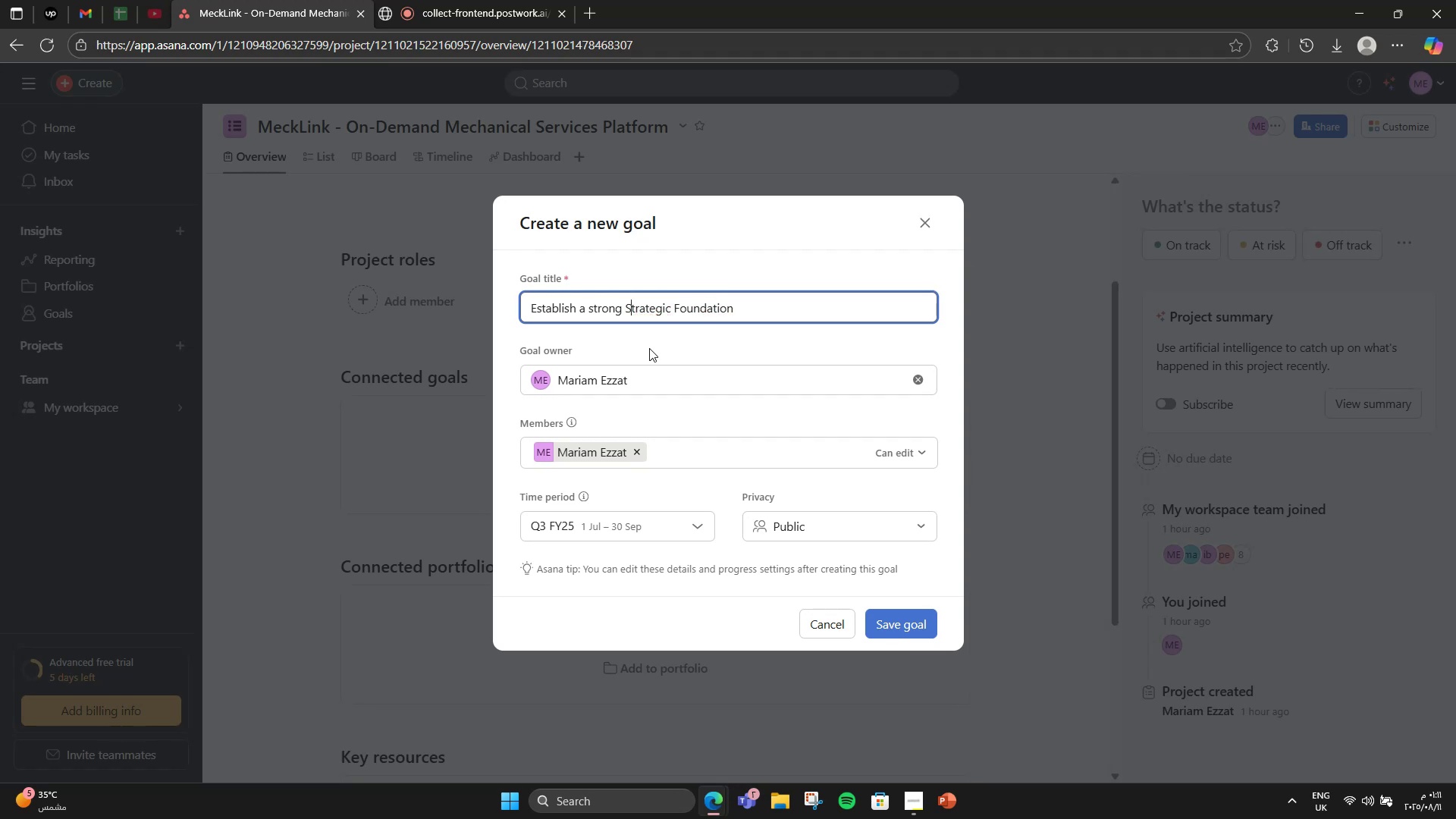 
key(CapsLock)
 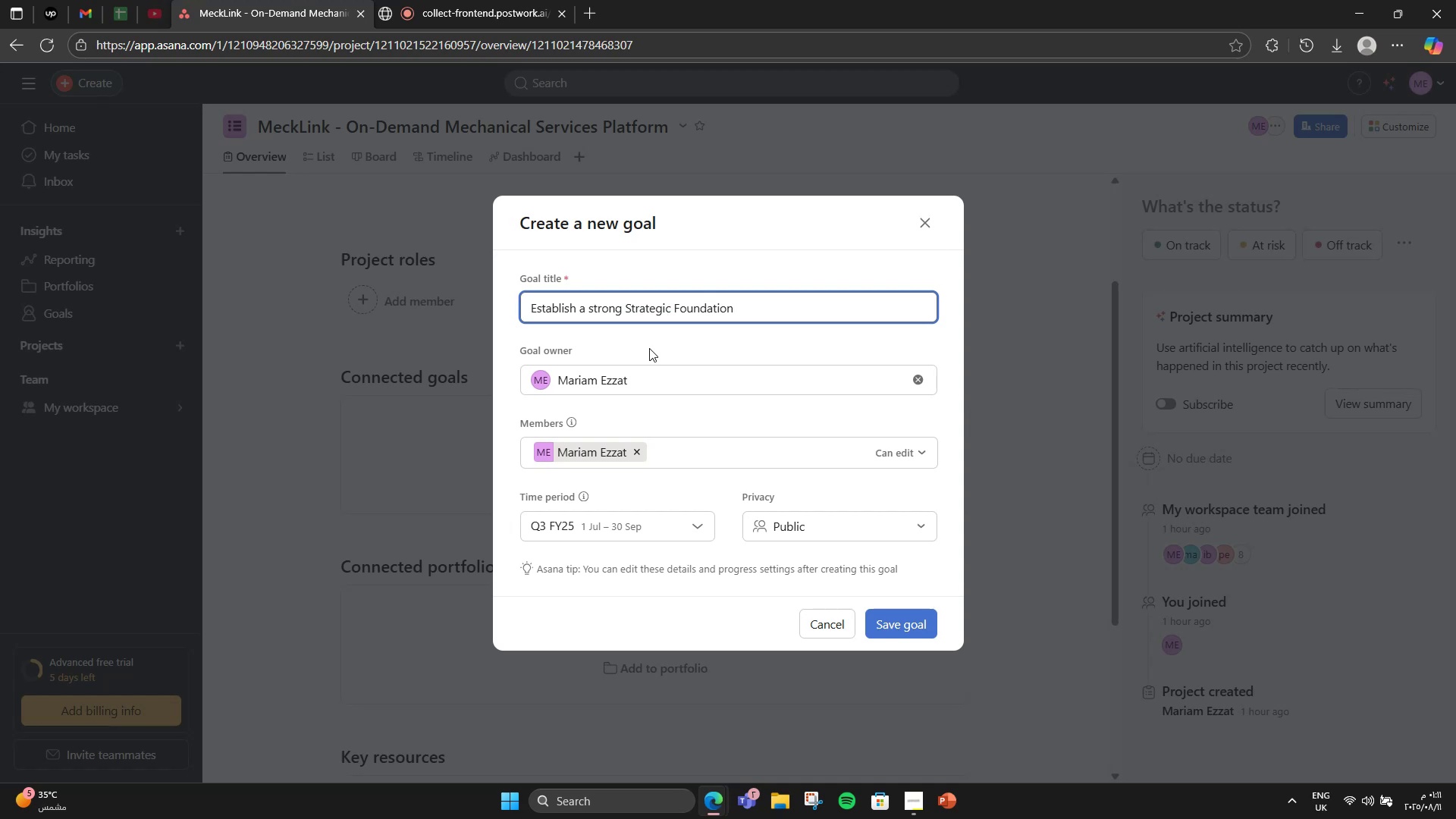 
hold_key(key=ArrowLeft, duration=0.67)
 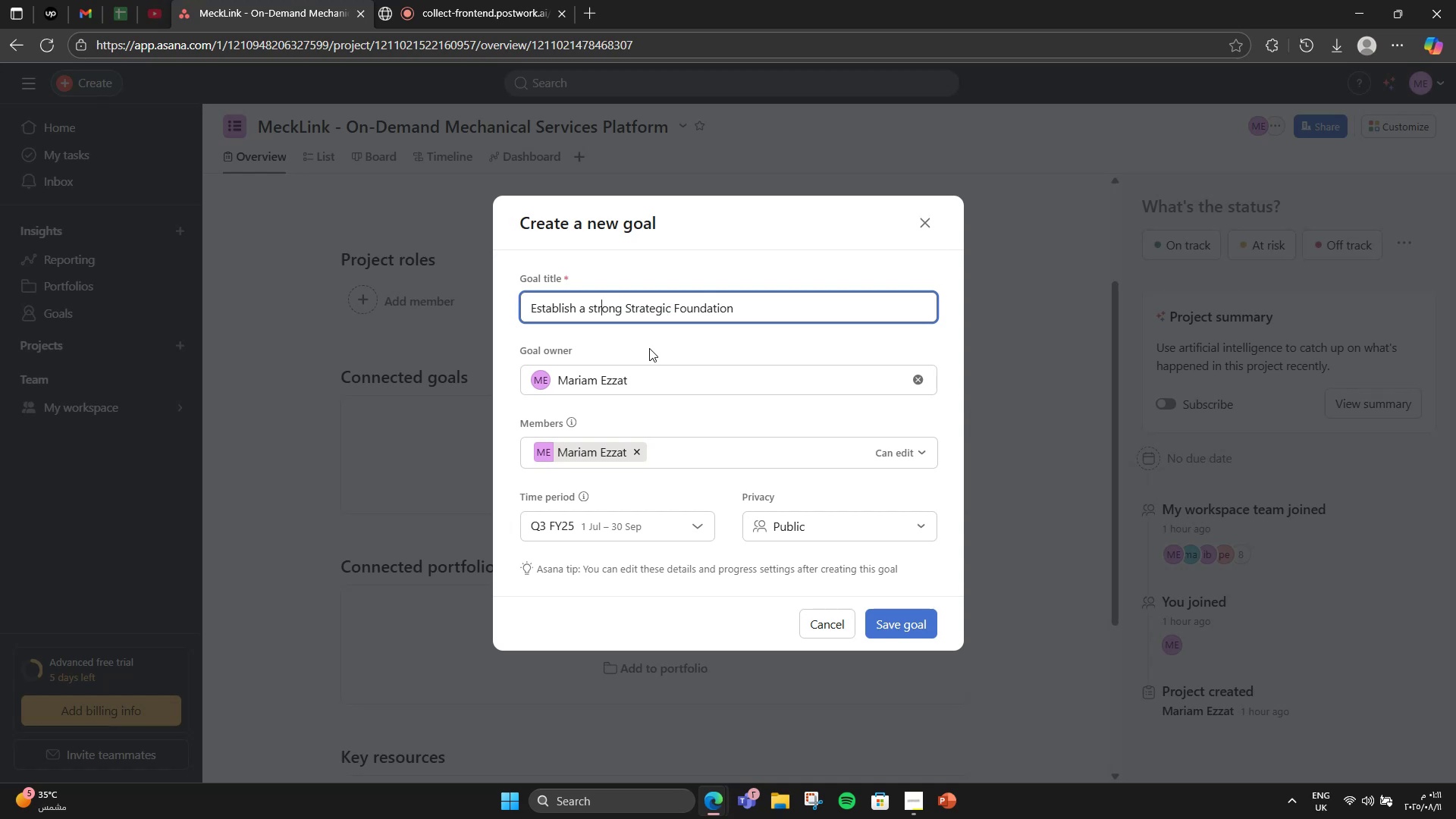 
key(ArrowLeft)
 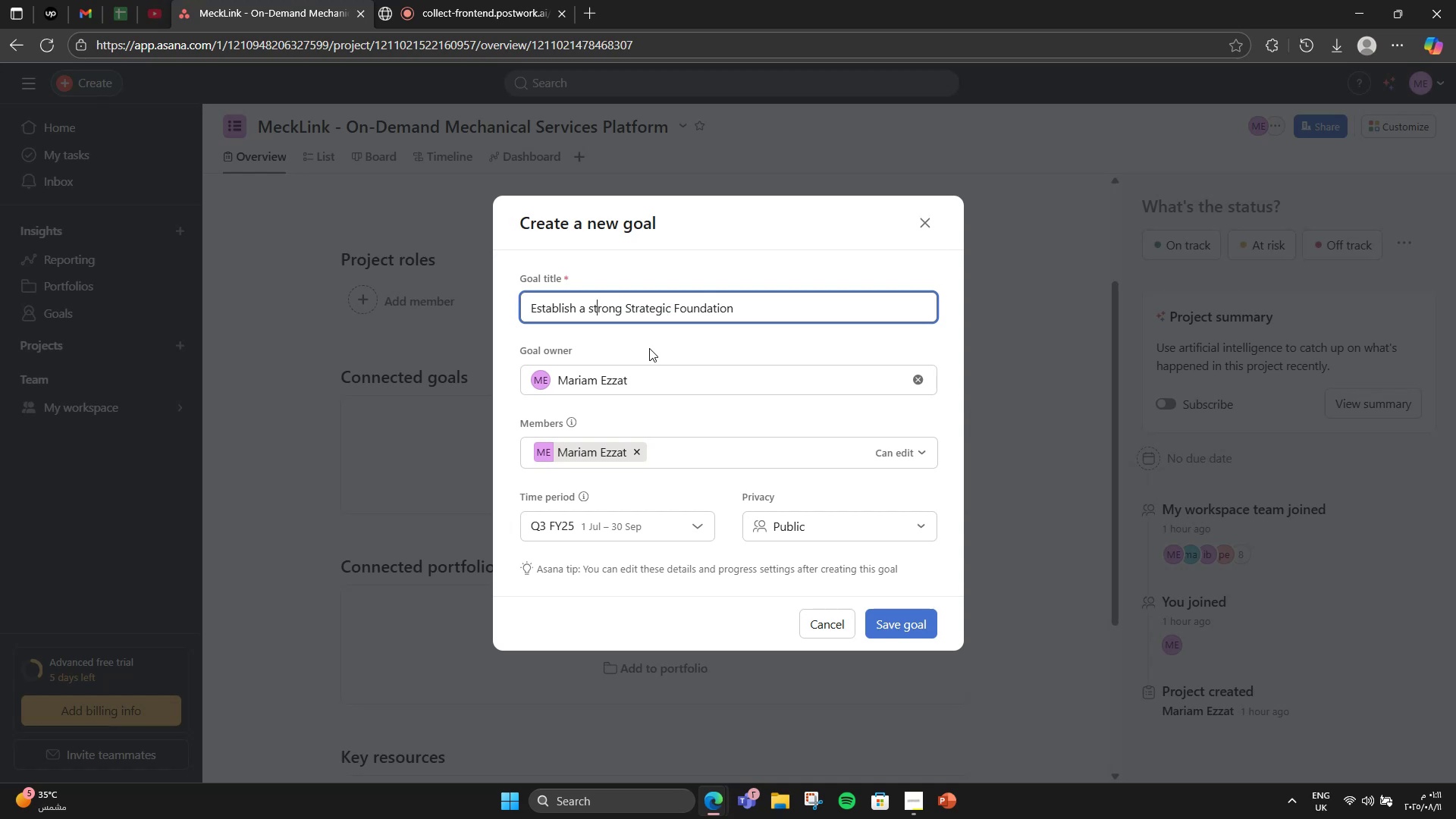 
key(ArrowLeft)
 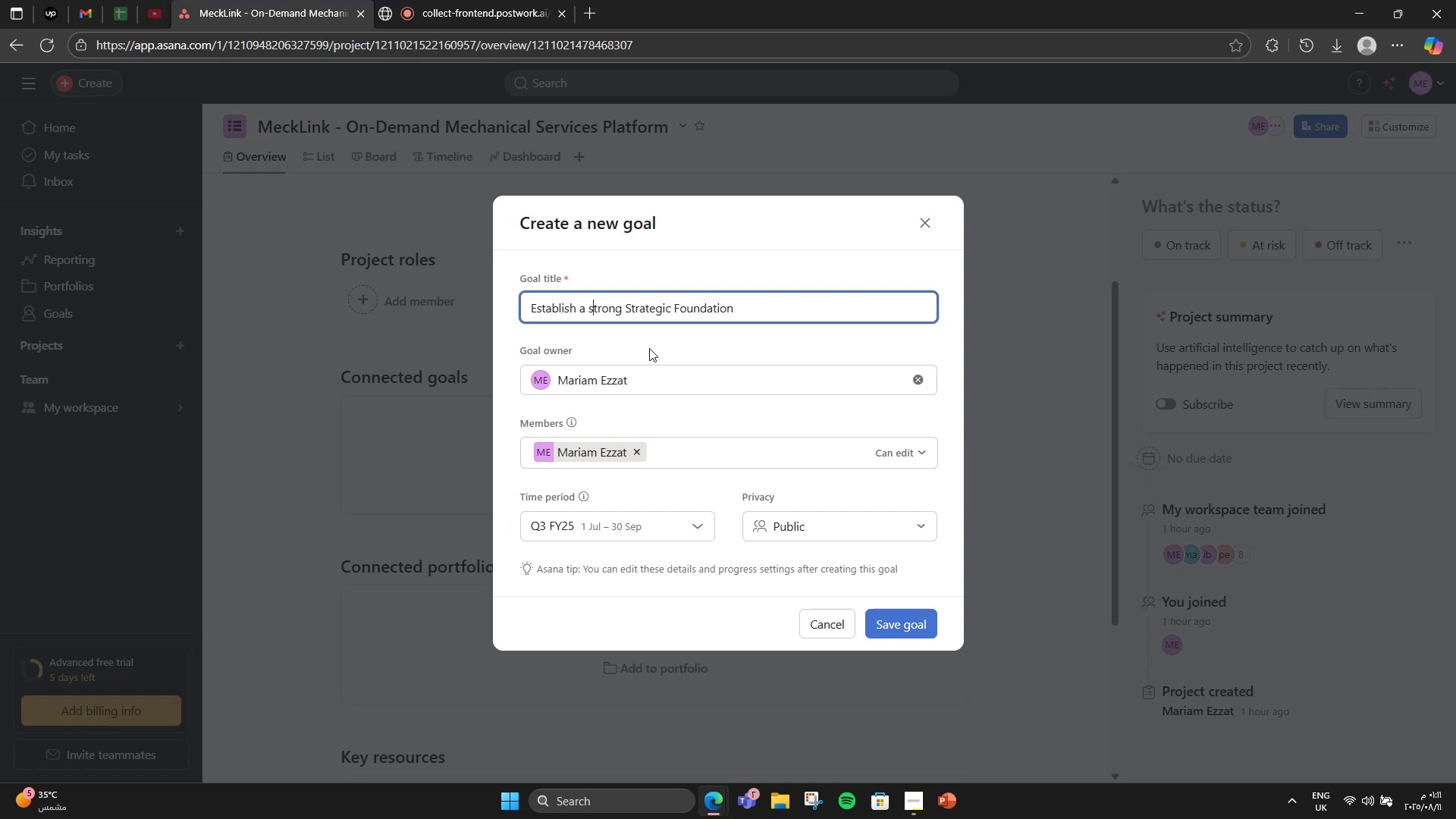 
key(Backspace)
 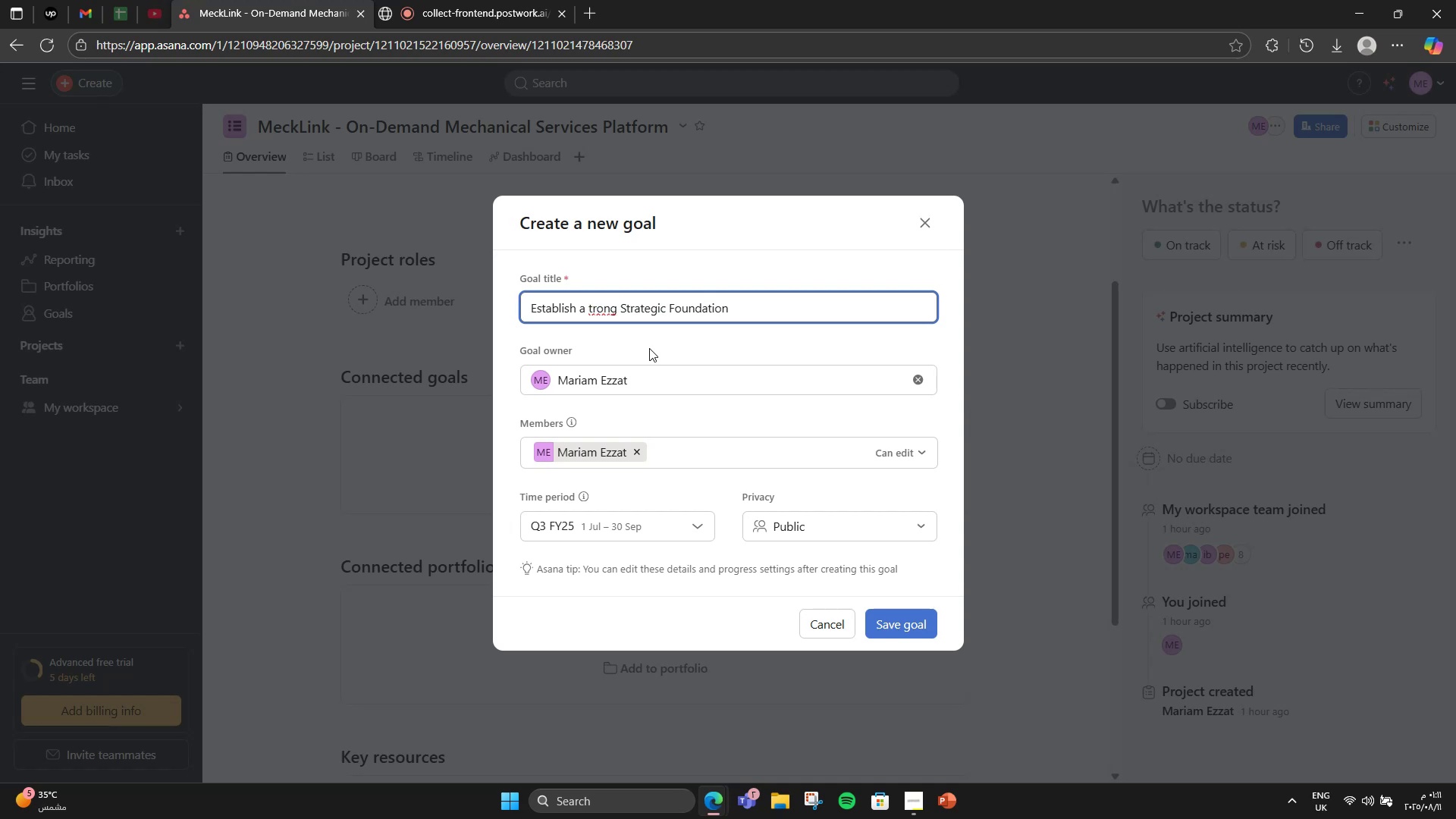 
key(CapsLock)
 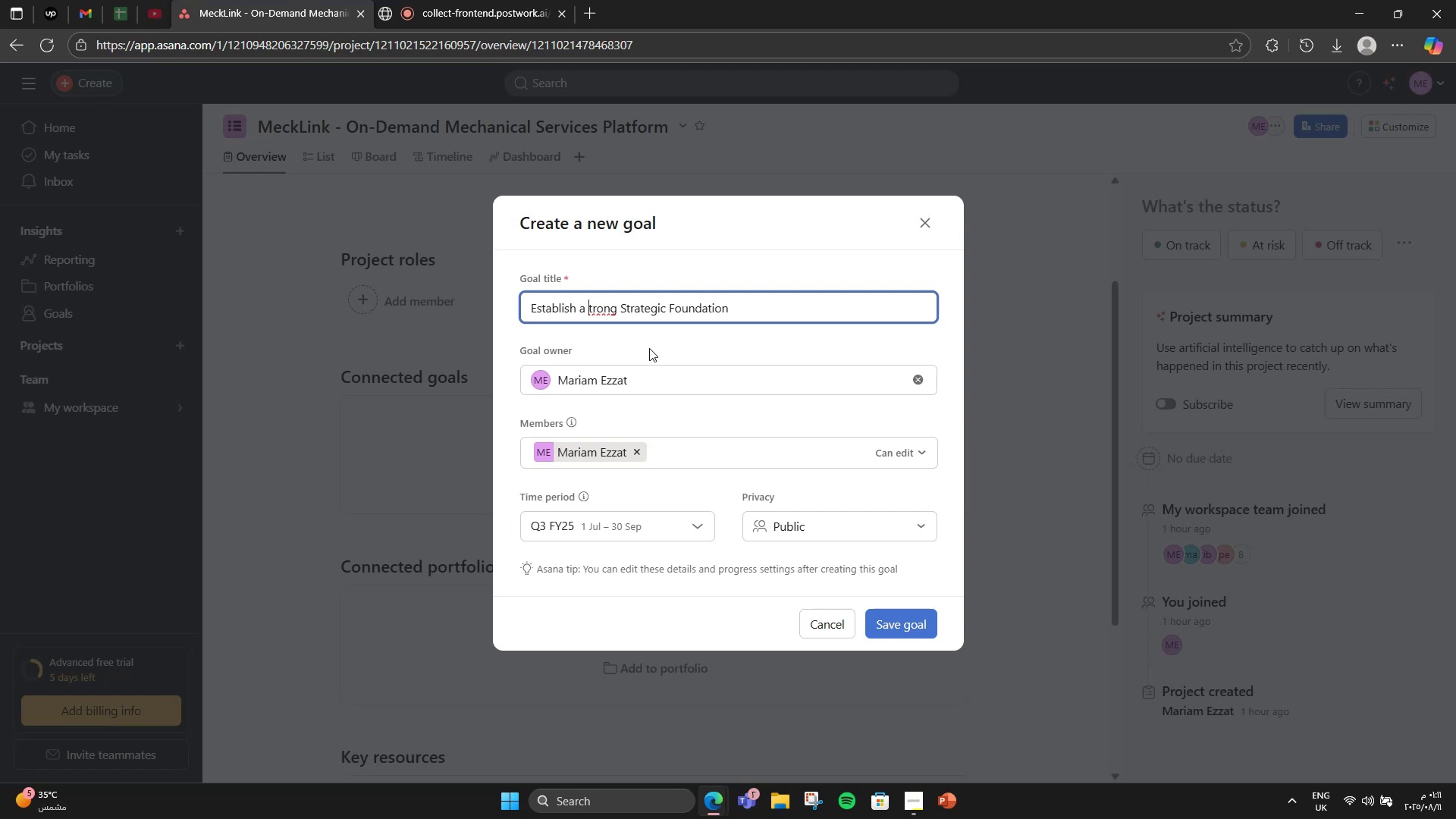 
key(S)
 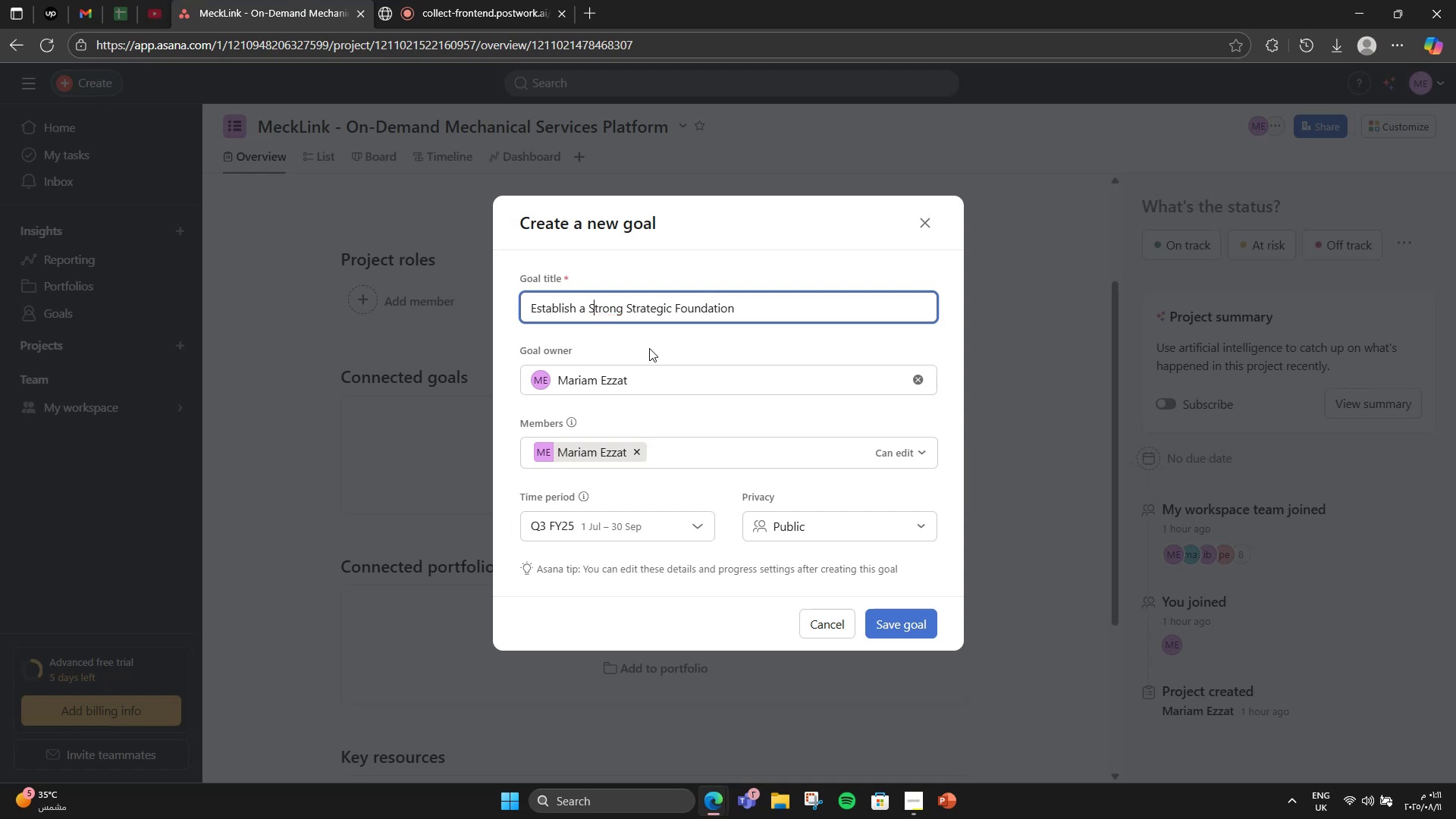 
key(CapsLock)
 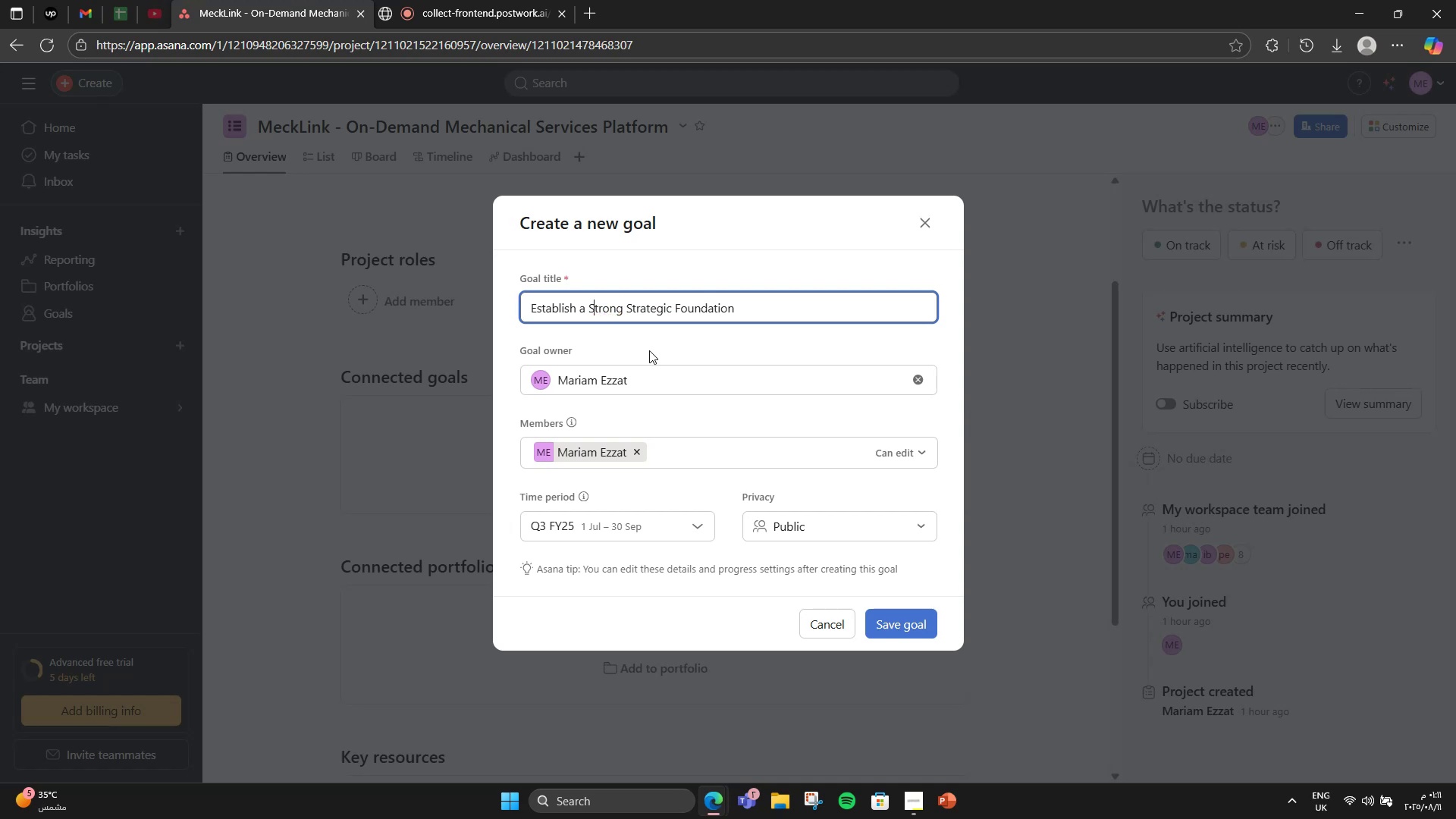 
wait(7.67)
 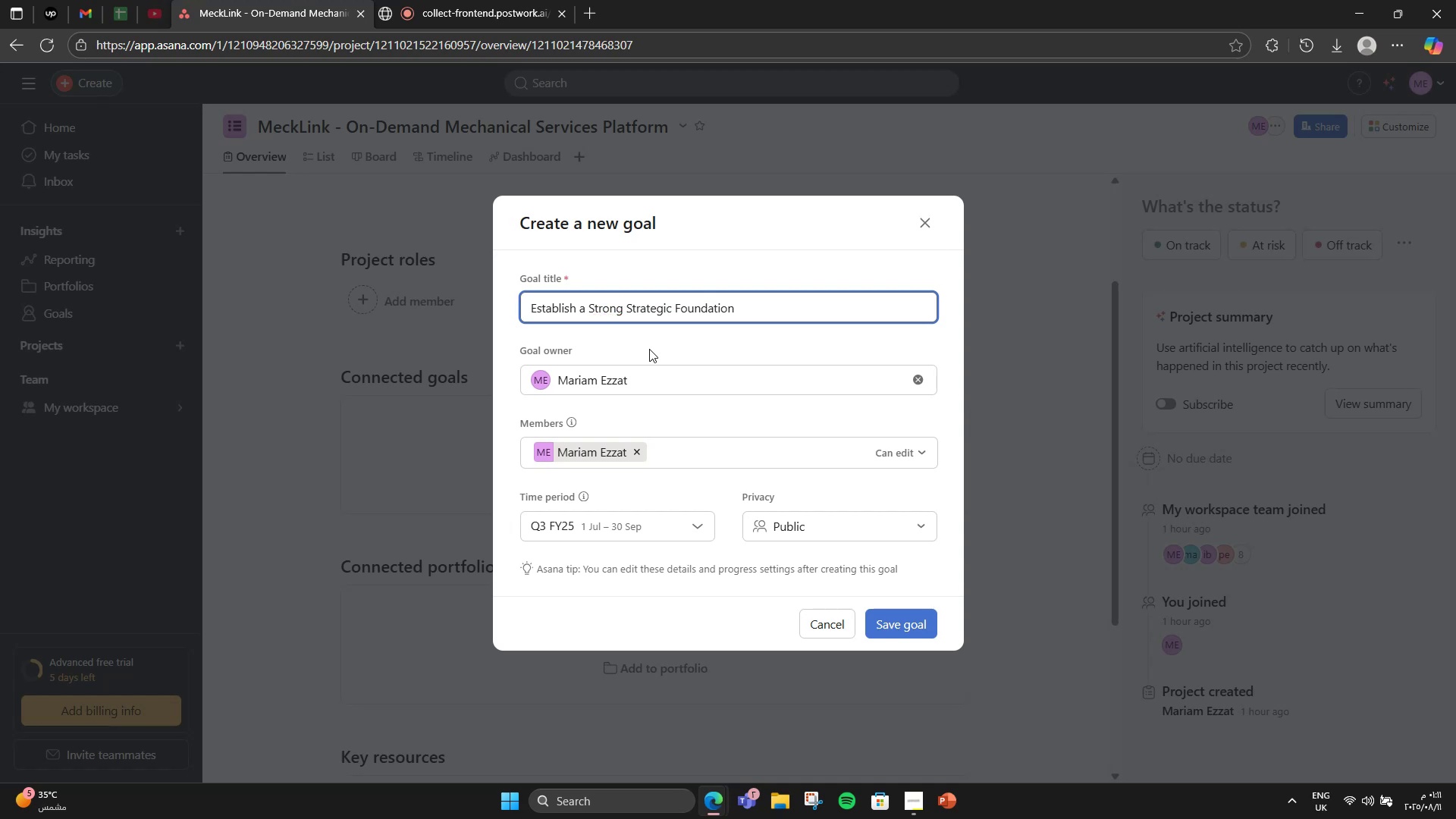 
left_click([906, 613])
 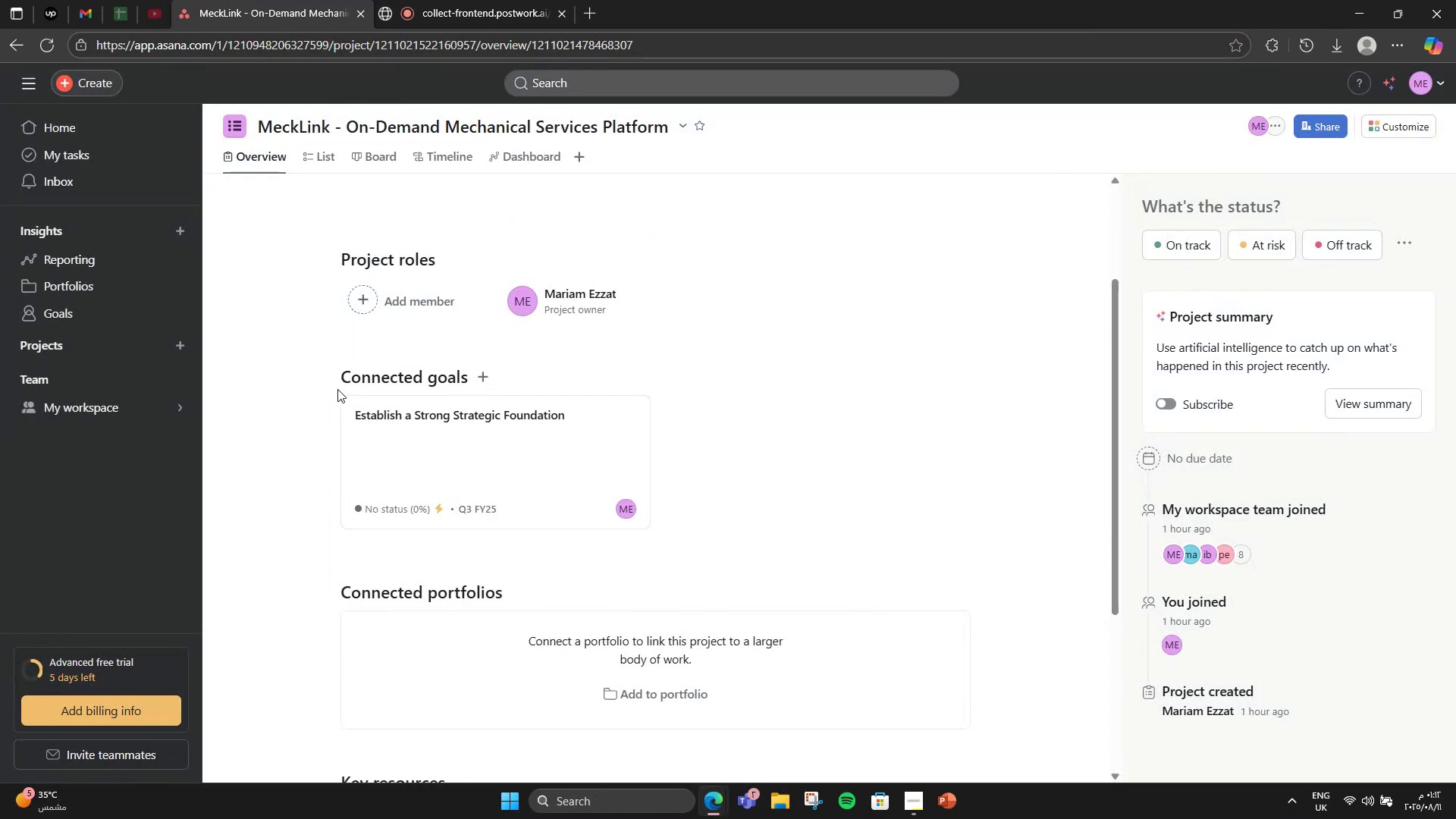 
left_click([497, 465])
 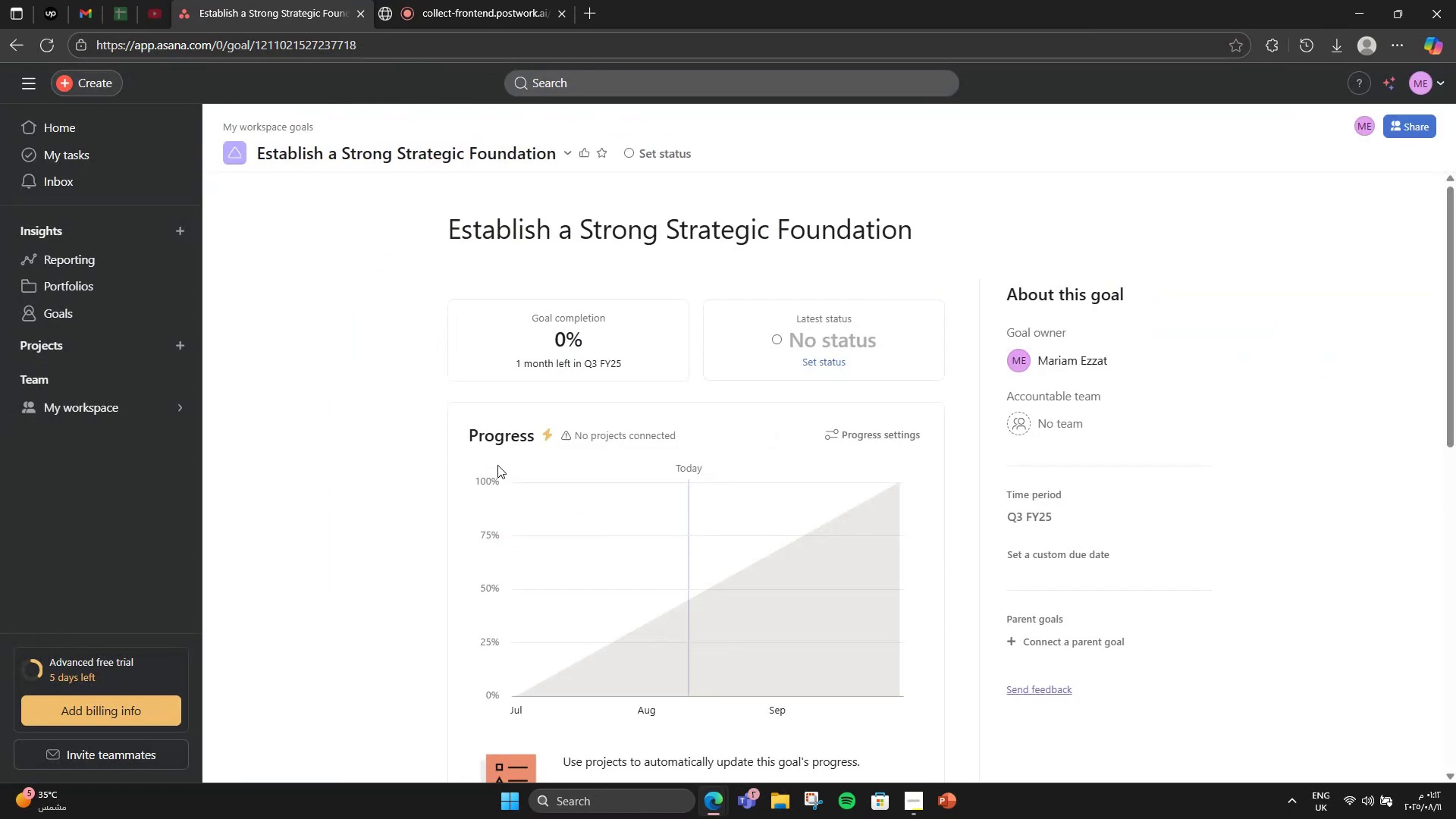 
scroll: coordinate [603, 450], scroll_direction: down, amount: 8.0
 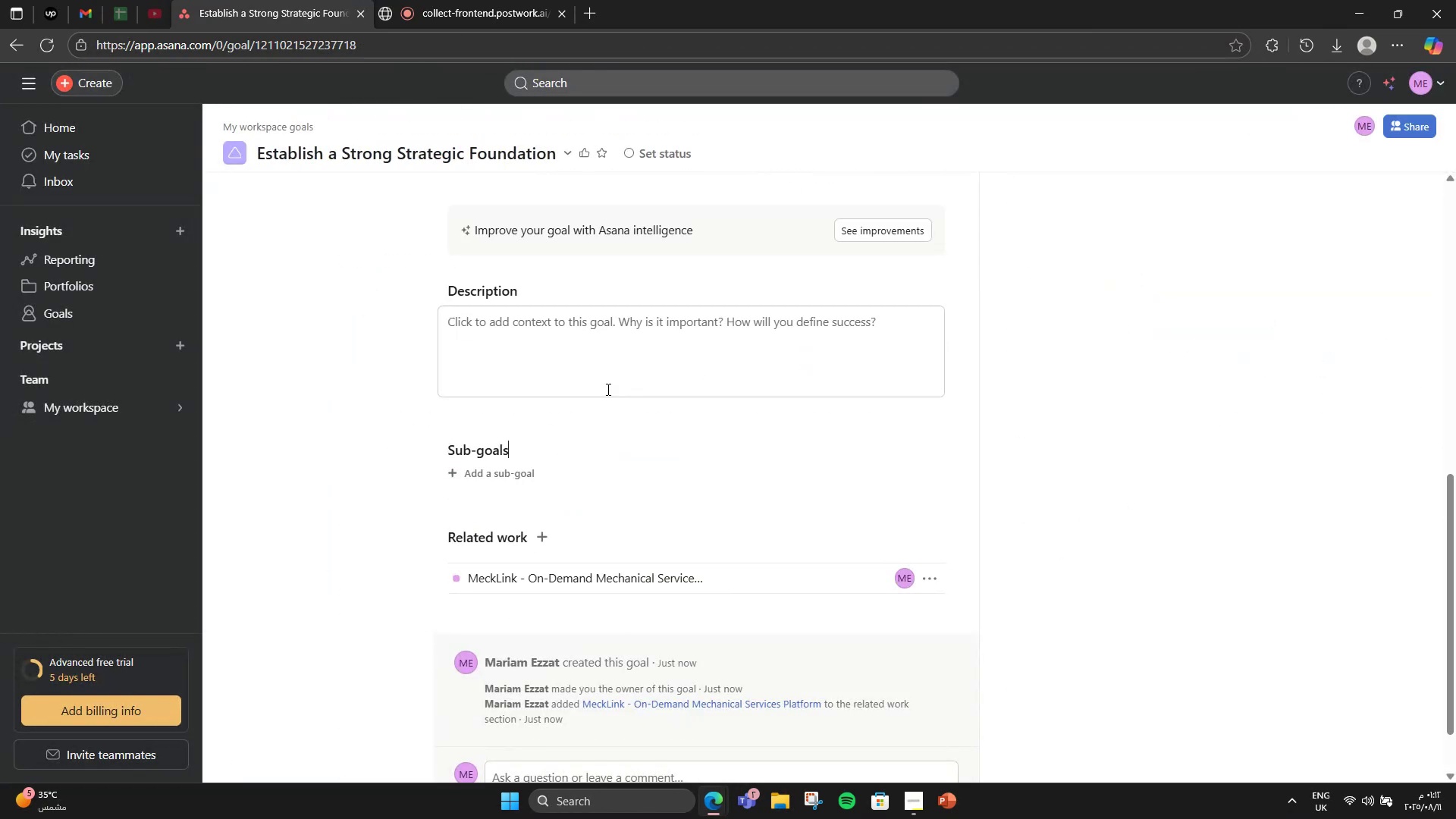 
double_click([603, 370])
 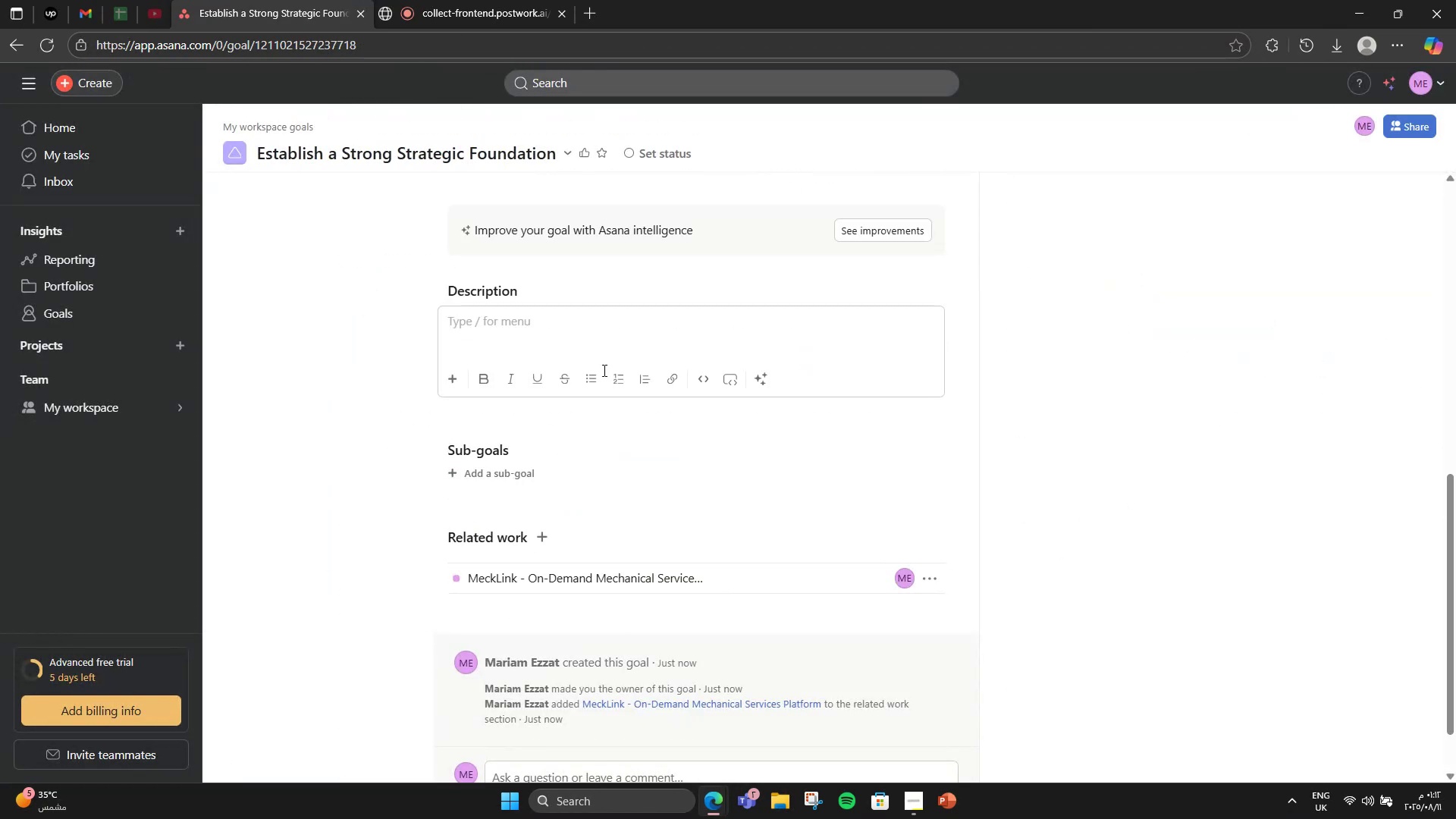 
type(Define the purpo)
 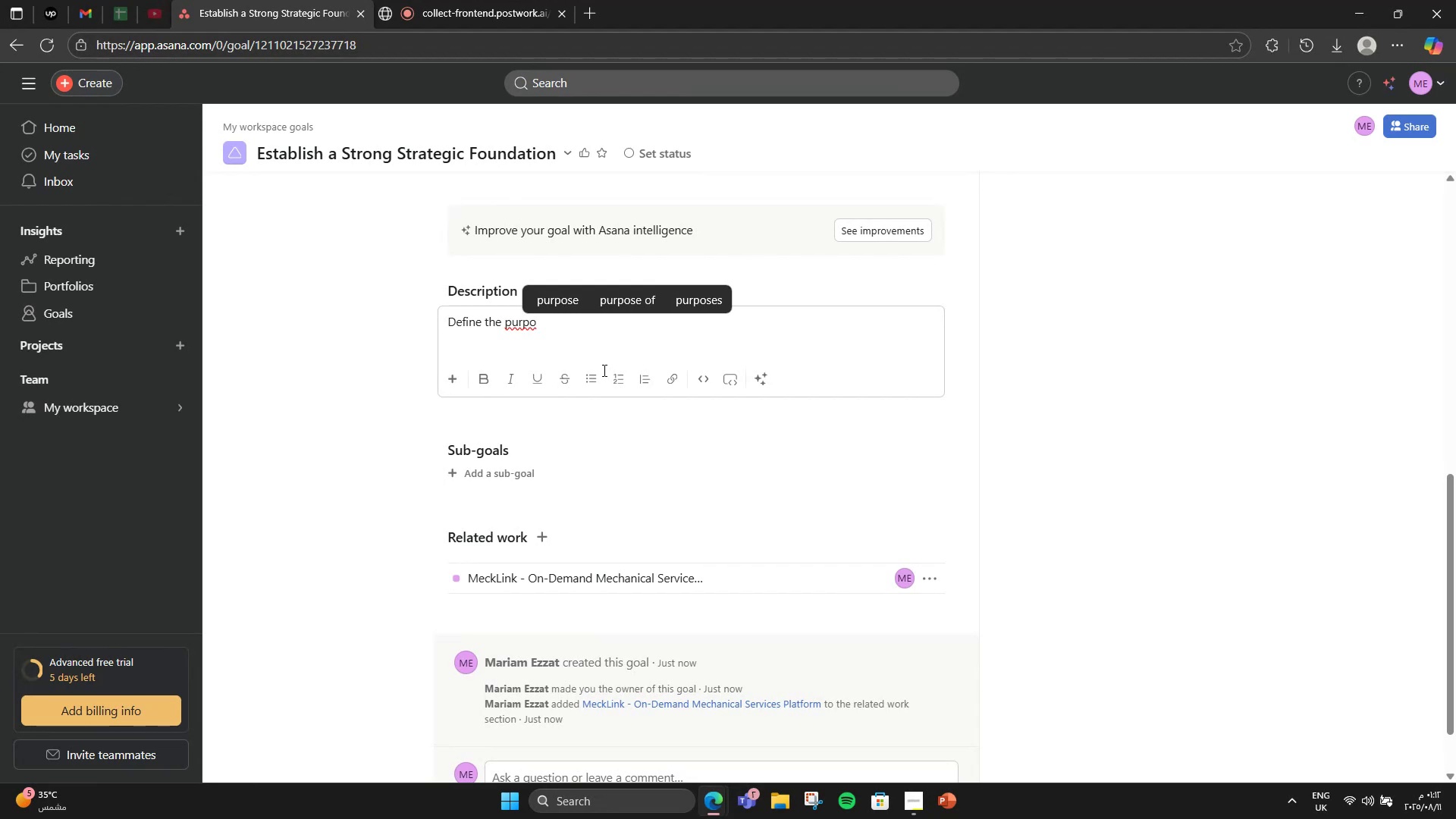 
wait(6.86)
 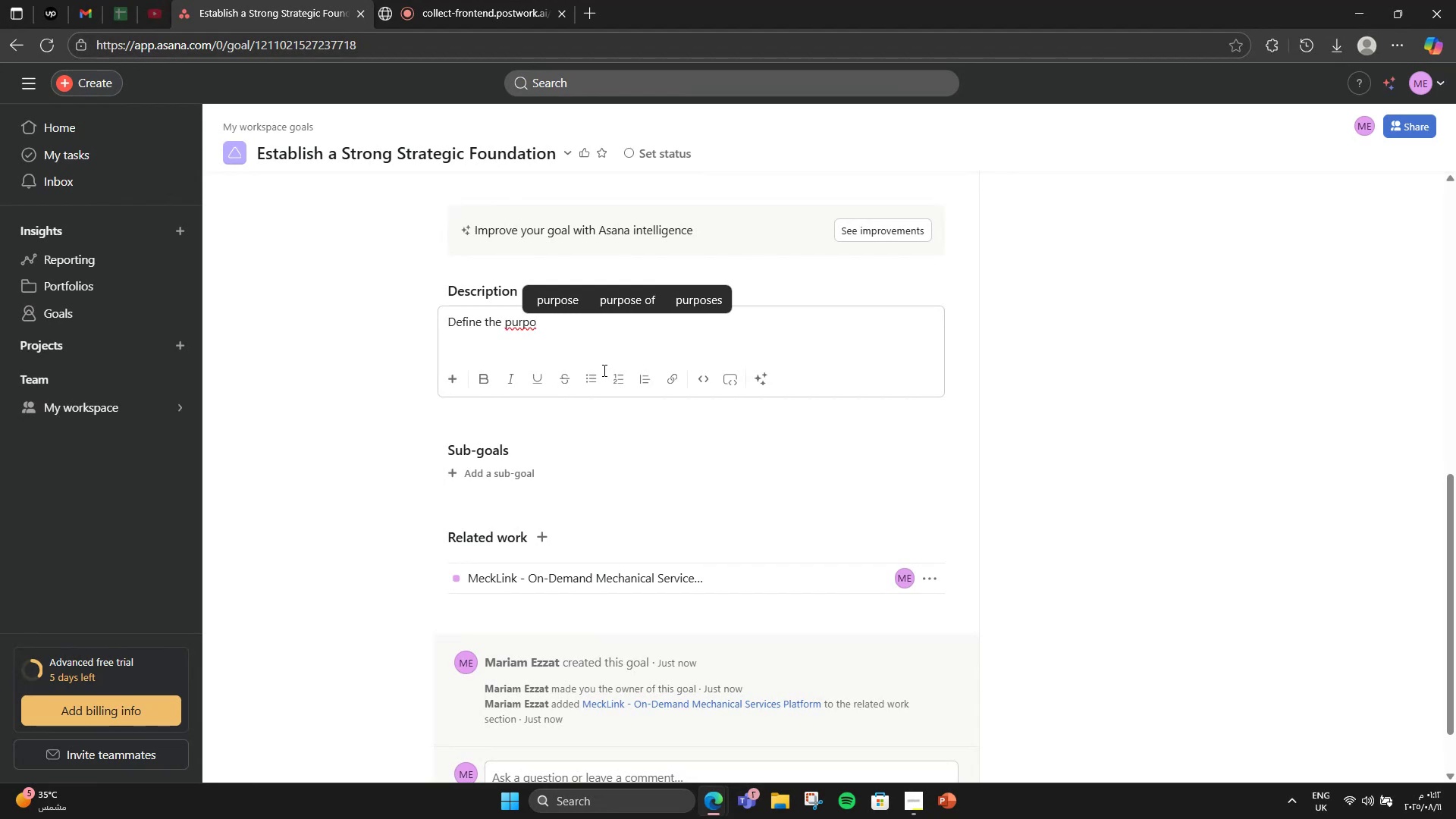 
type(sem)
key(Backspace)
type(, )
 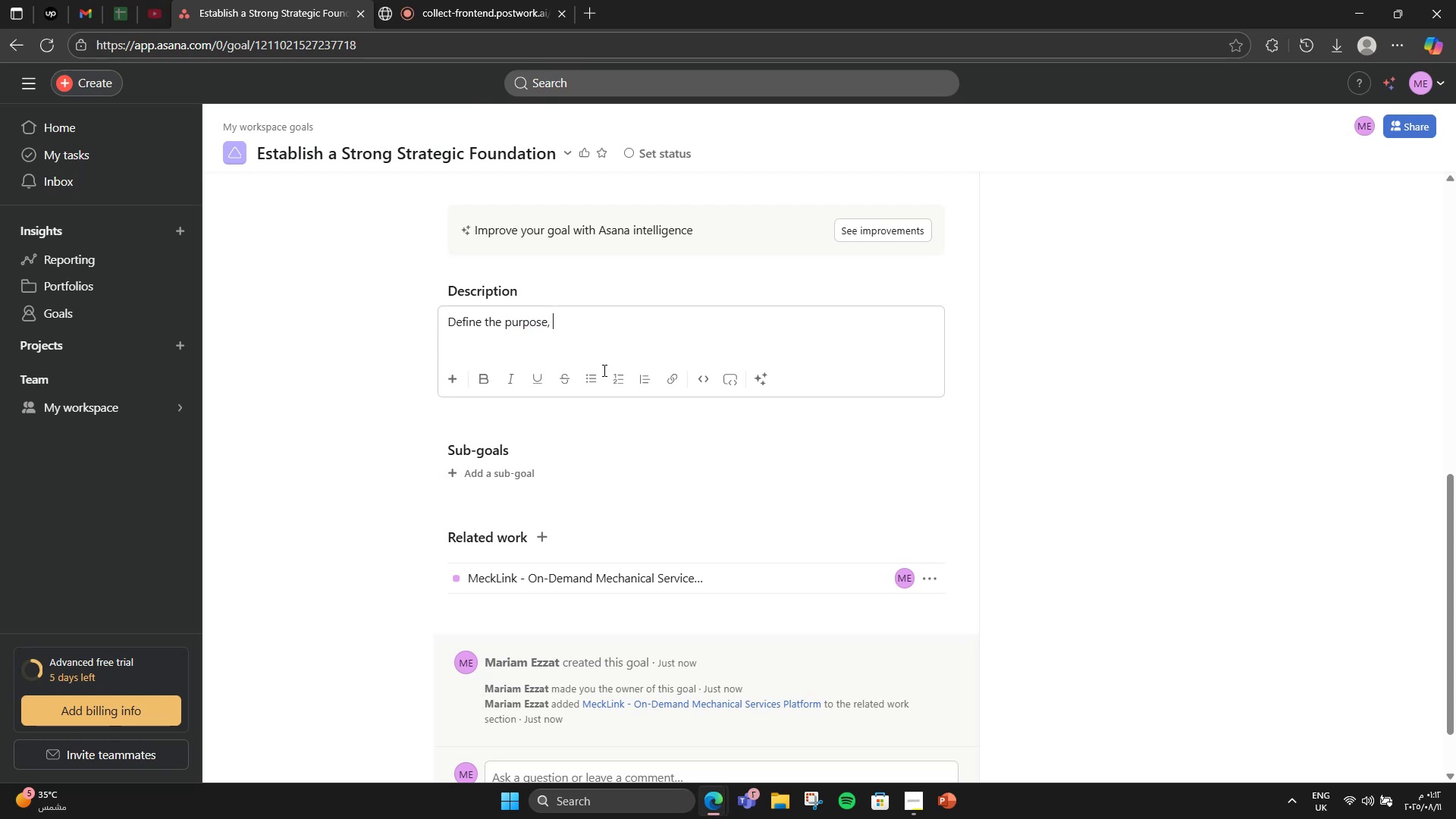 
type(scope, and positioning of MechLink to ensure )
 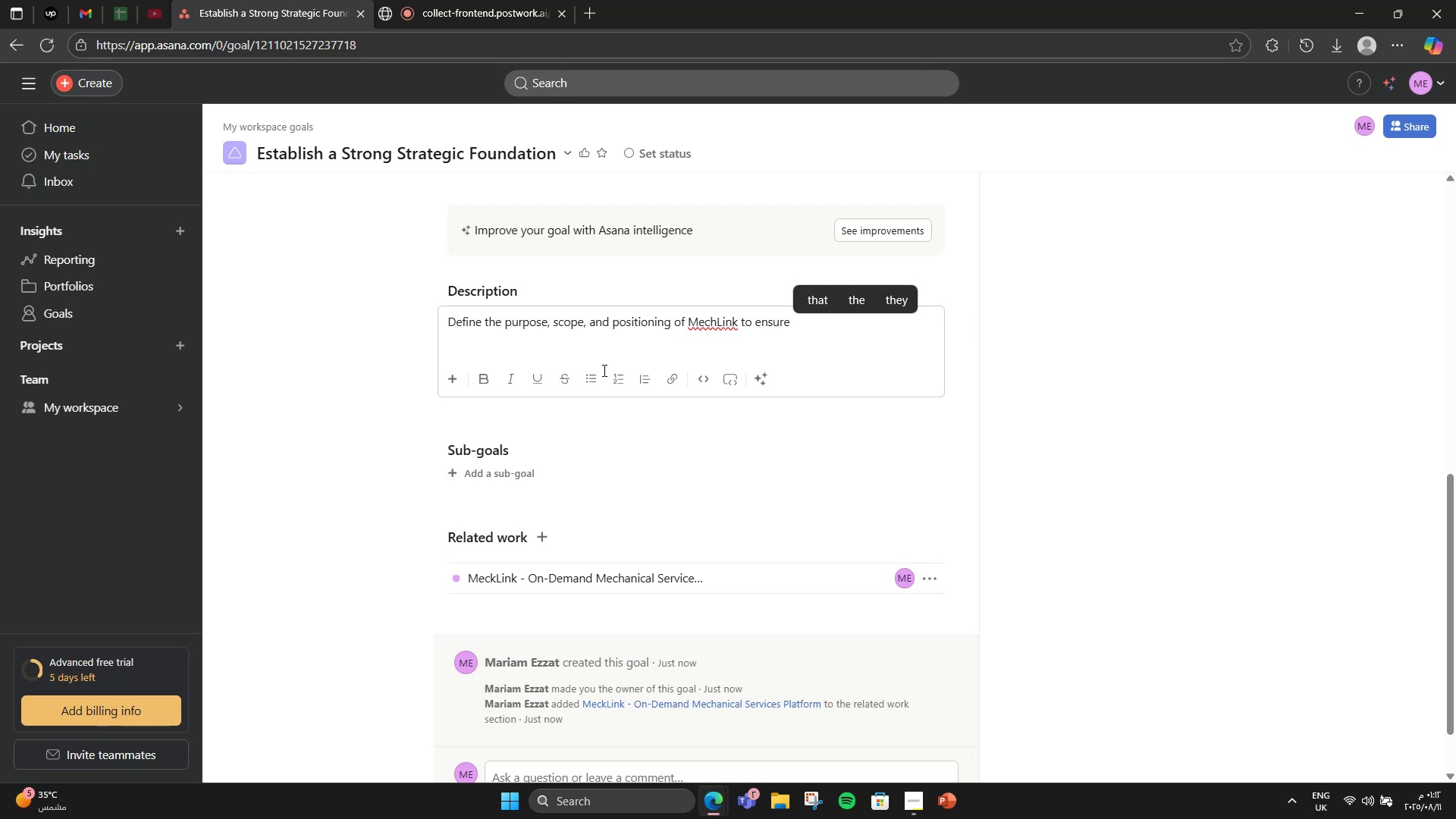 
type(clear direction befod)
key(Backspace)
type(re developmem)
key(Backspace)
type(nt.)
 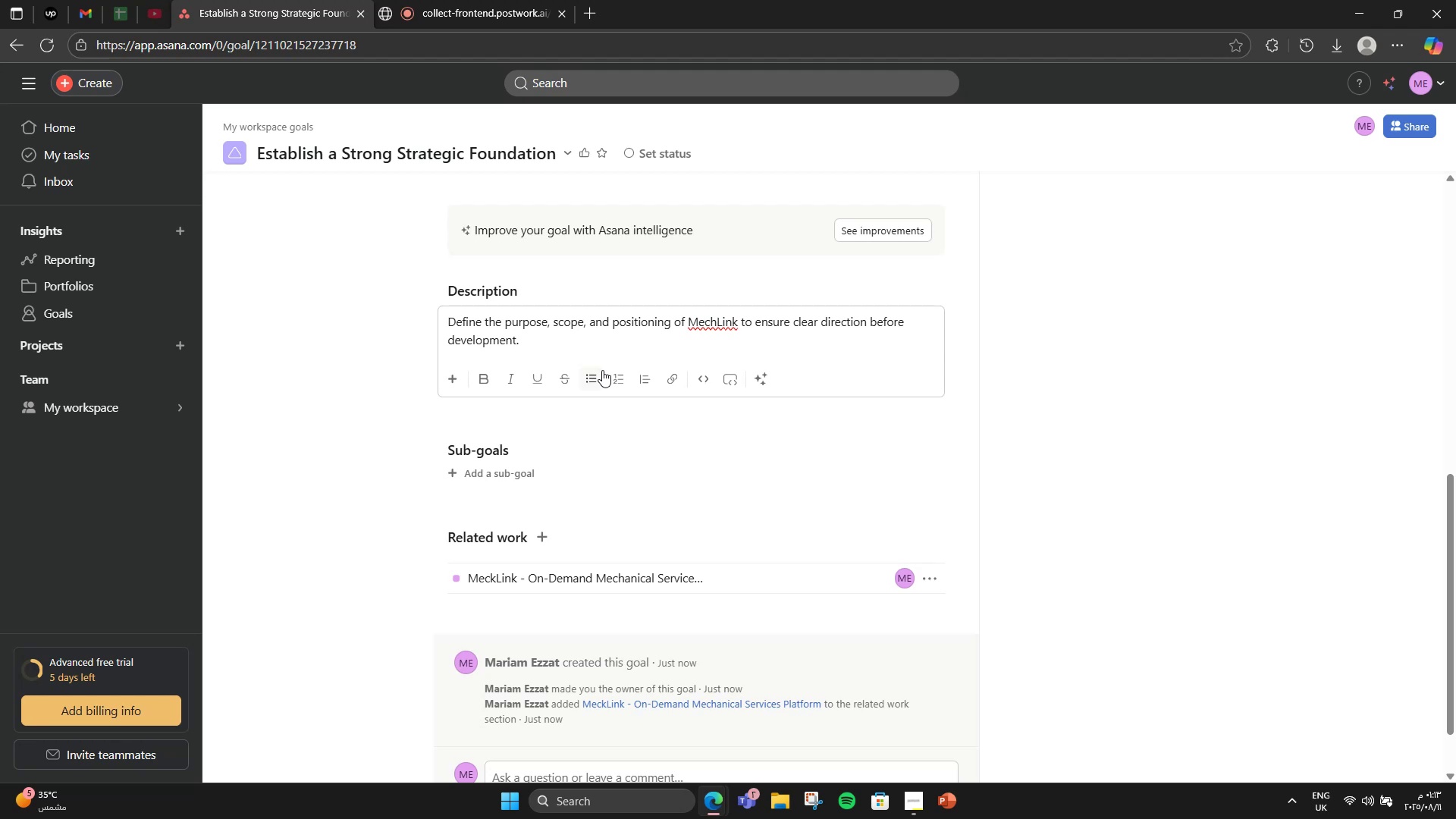 
wait(12.44)
 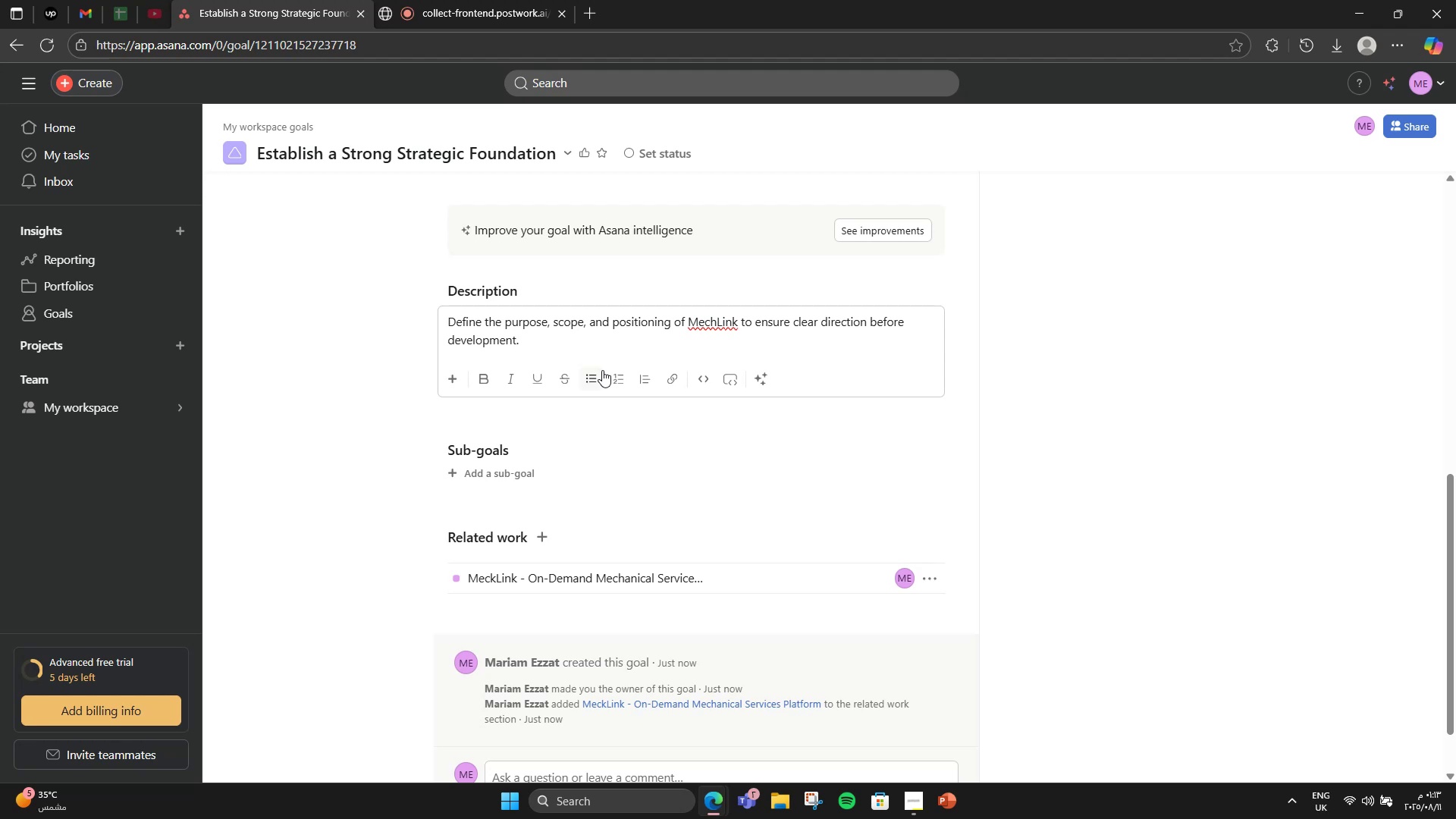 
left_click([503, 470])
 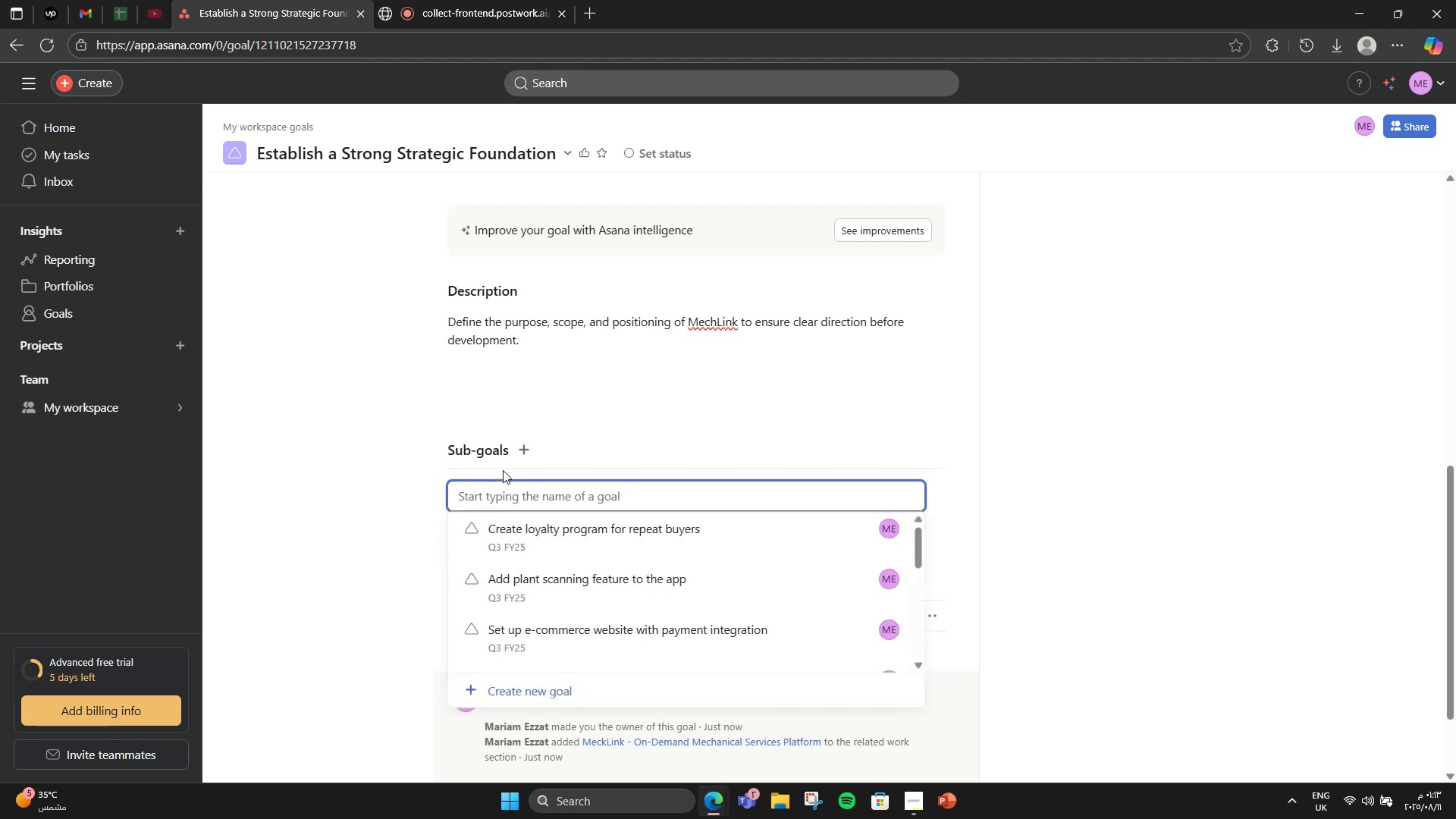 
type(Finalize vision, mission, and target ai)
key(Backspace)
type(udience )
key(Backspace)
type(.)
 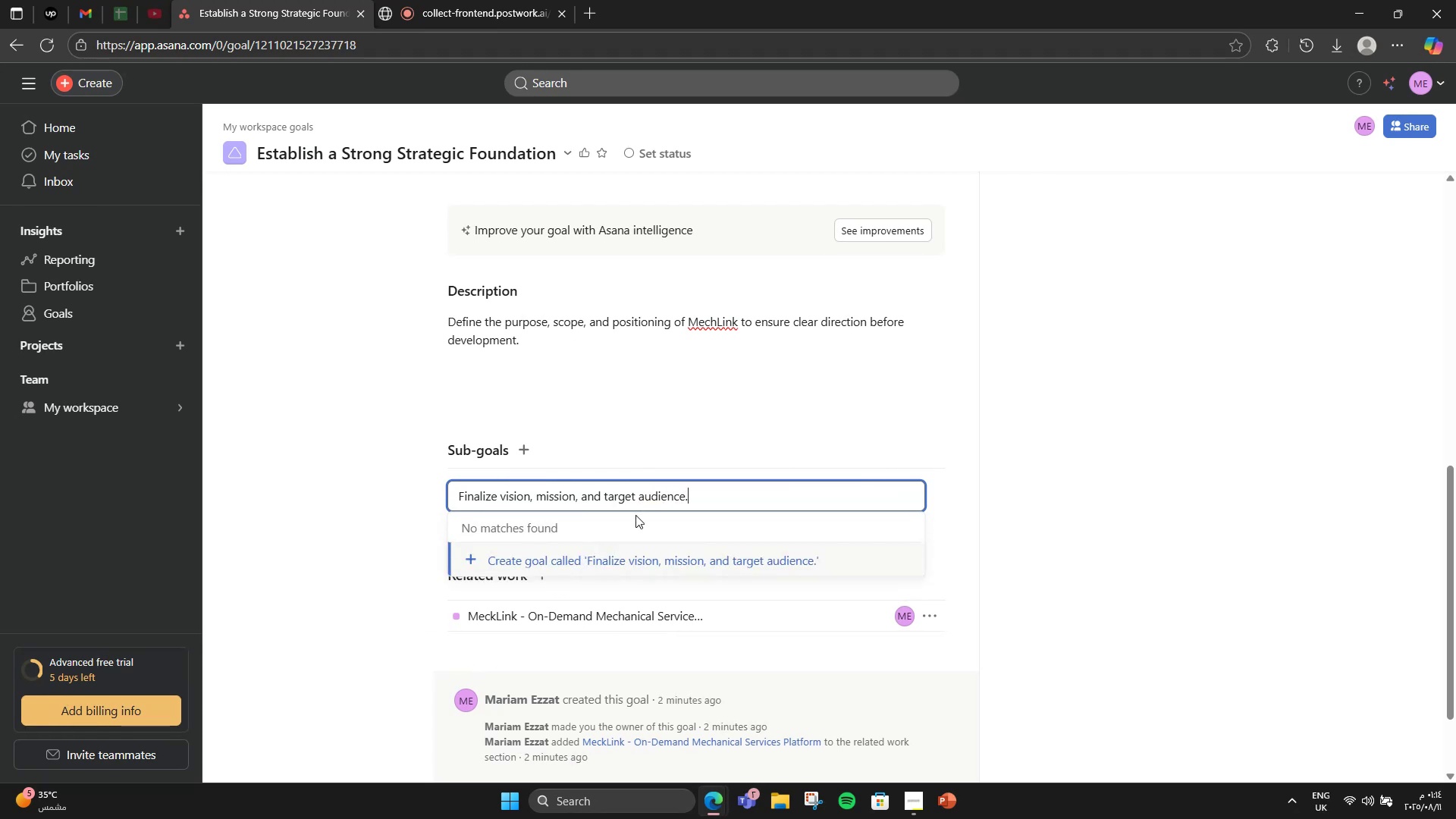 
left_click([617, 551])
 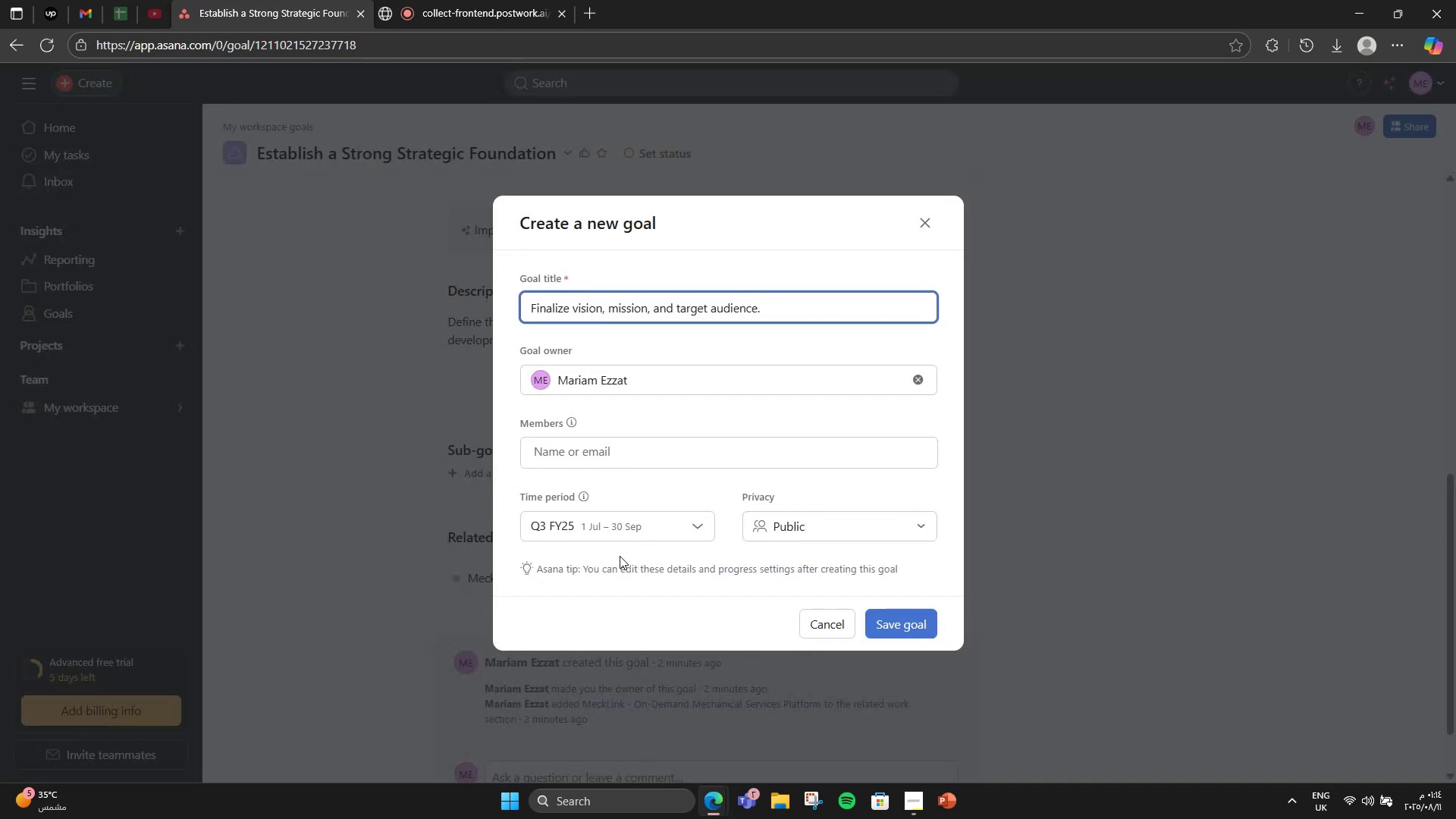 
left_click([912, 635])
 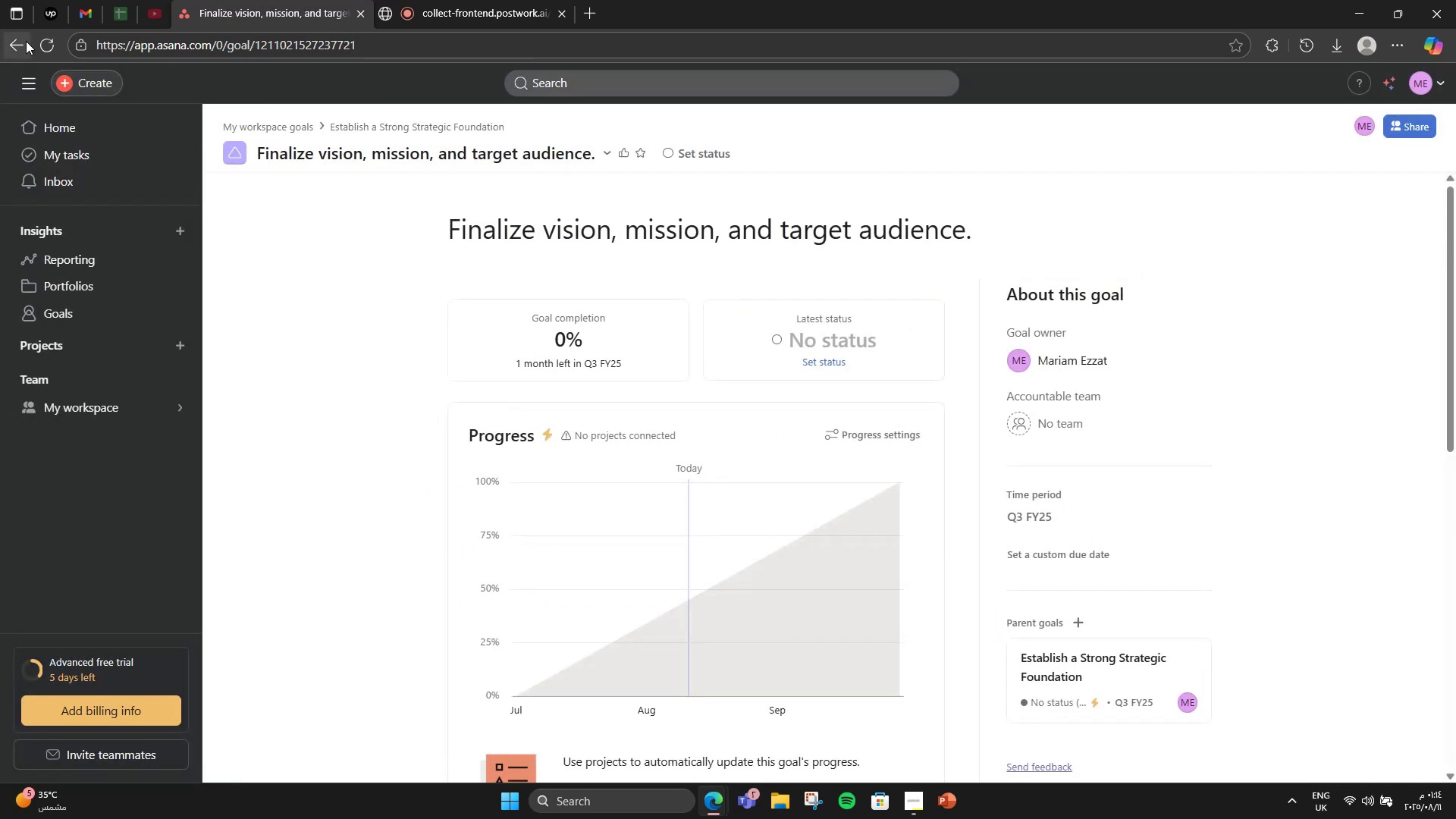 
left_click([14, 46])
 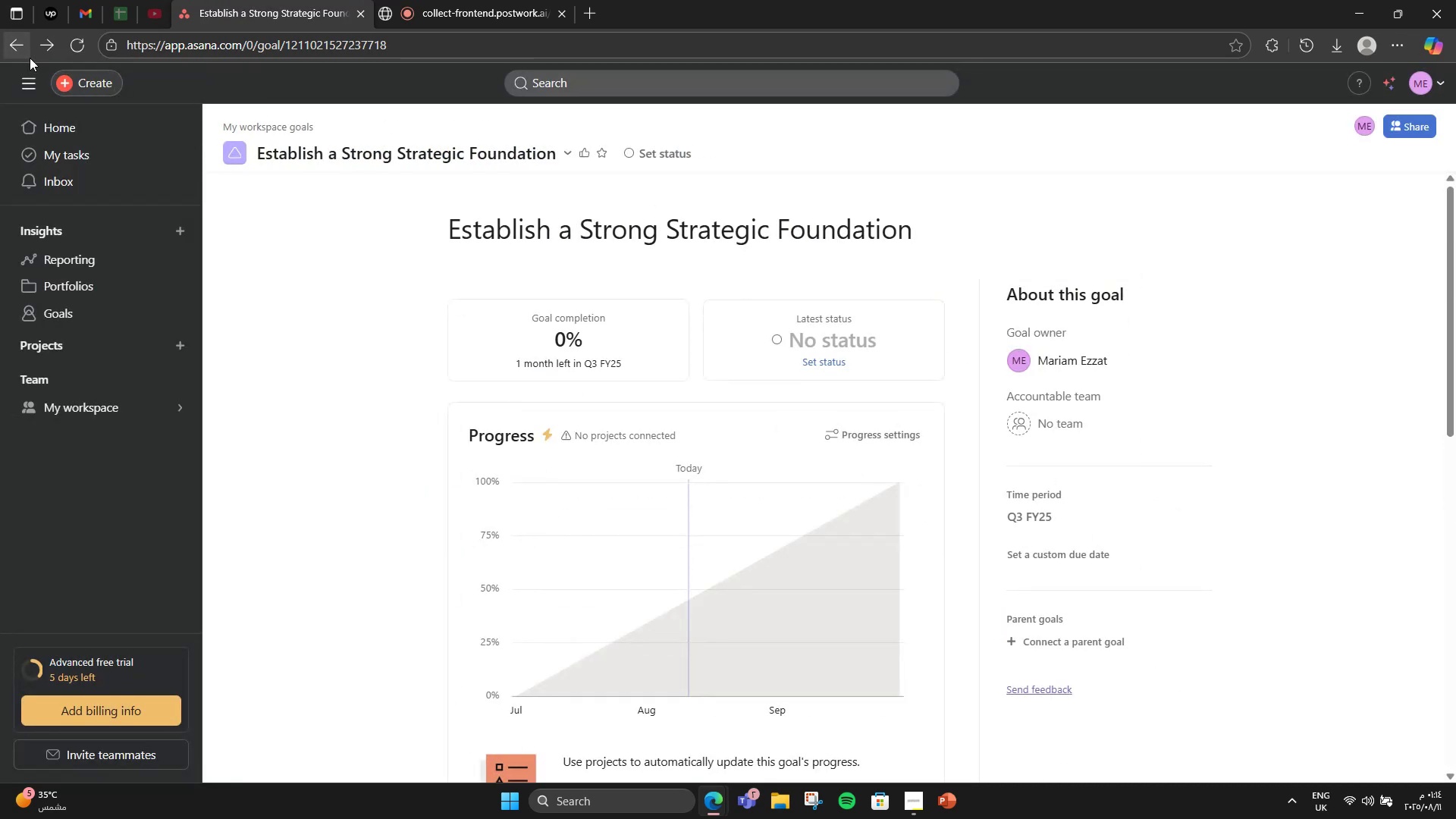 
scroll: coordinate [495, 425], scroll_direction: down, amount: 10.0
 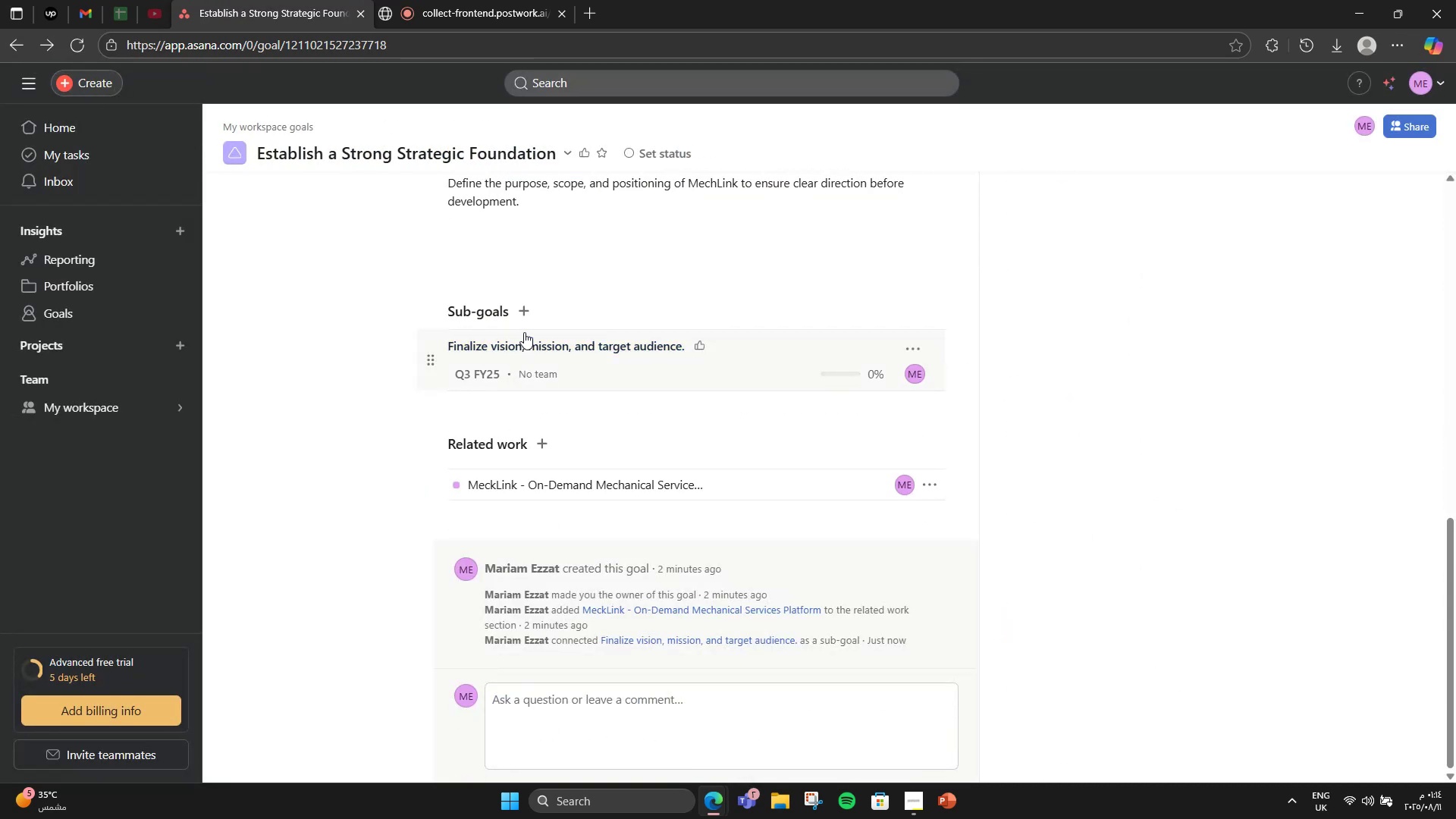 
left_click([524, 310])
 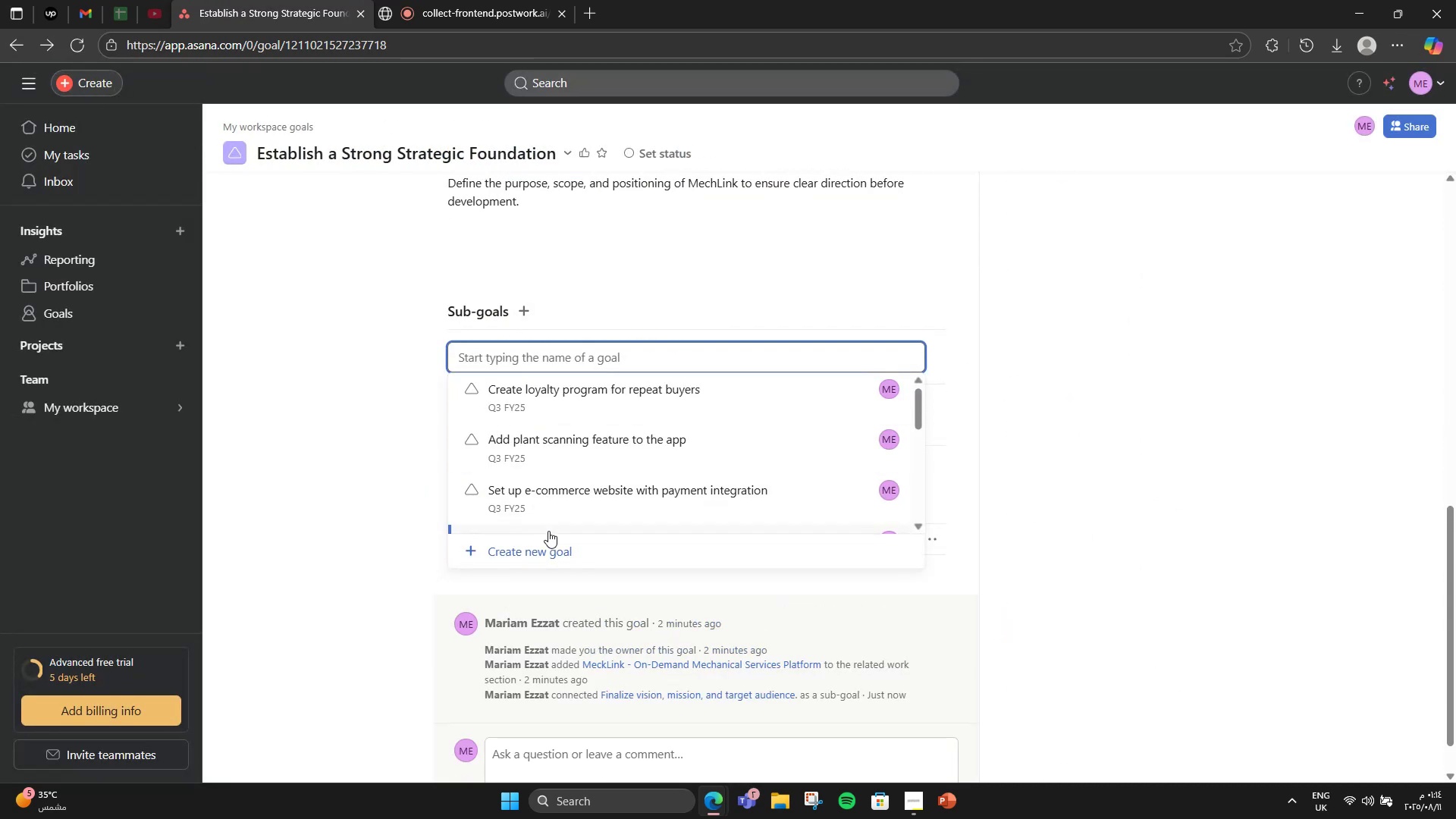 
left_click([551, 539])
 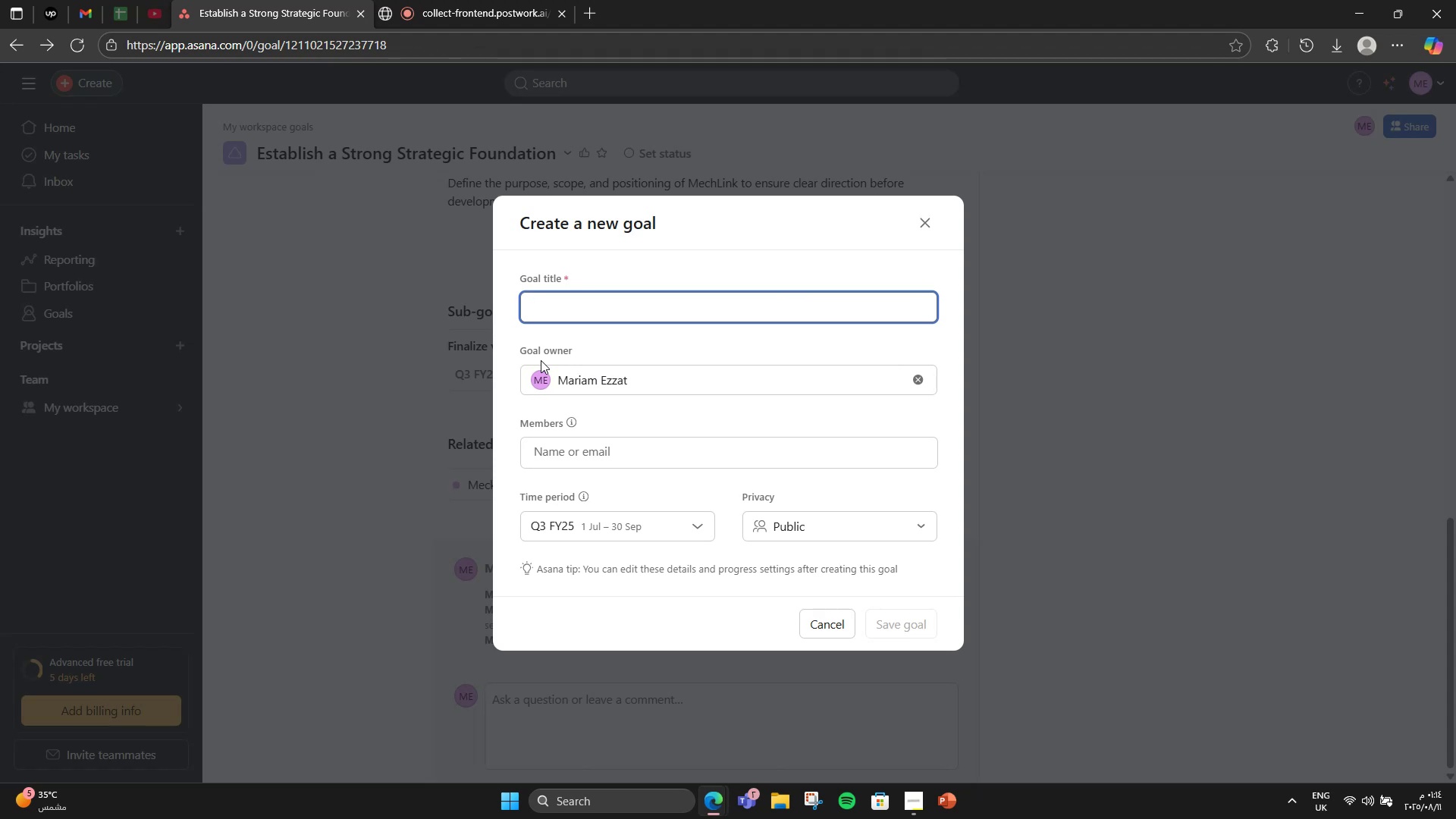 
wait(5.59)
 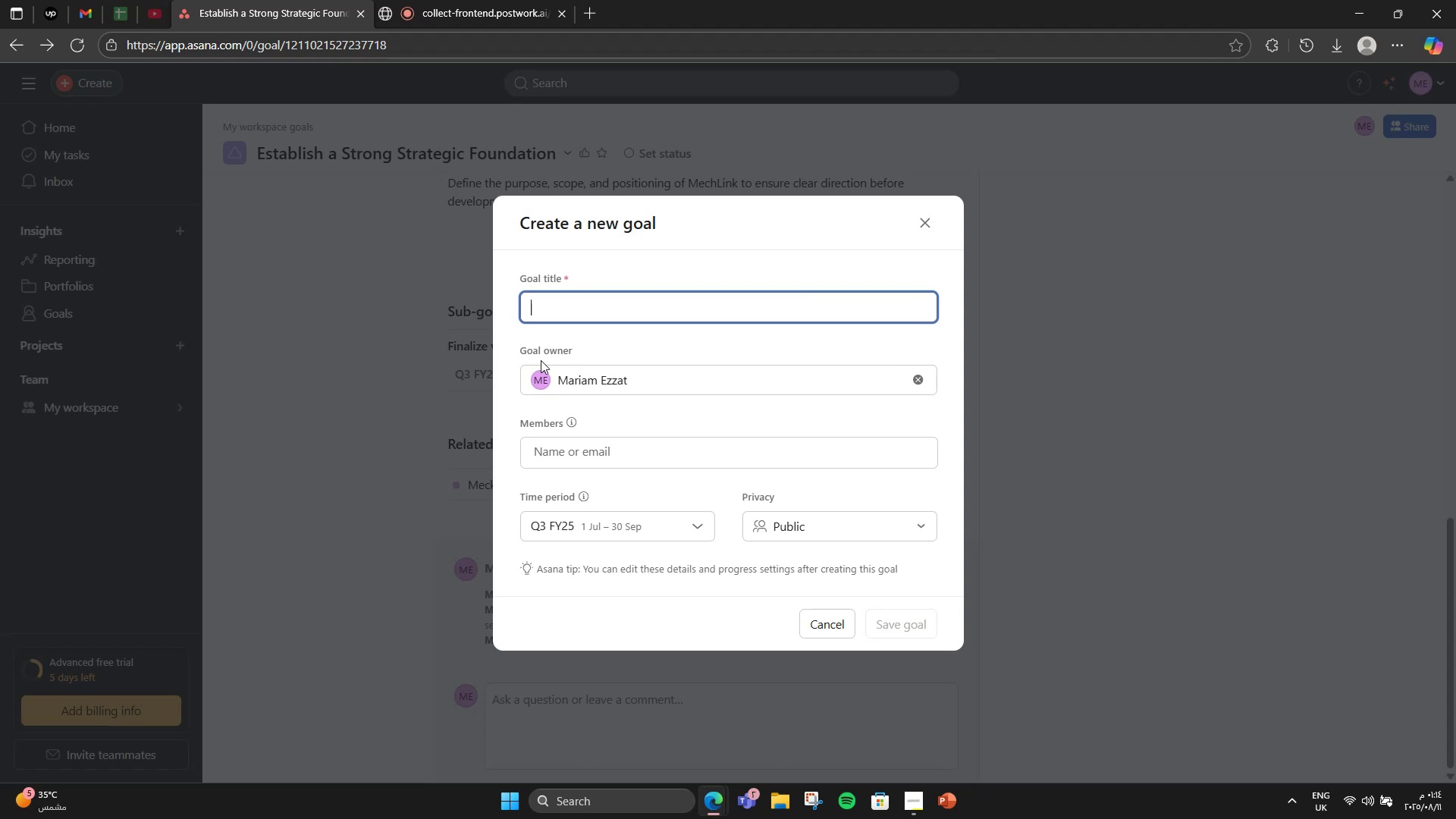 
type(Conduct competitive analysis to identity )
key(Backspace)
key(Backspace)
key(Backspace)
type(ft)
key(Backspace)
type(y market opportunities.)
 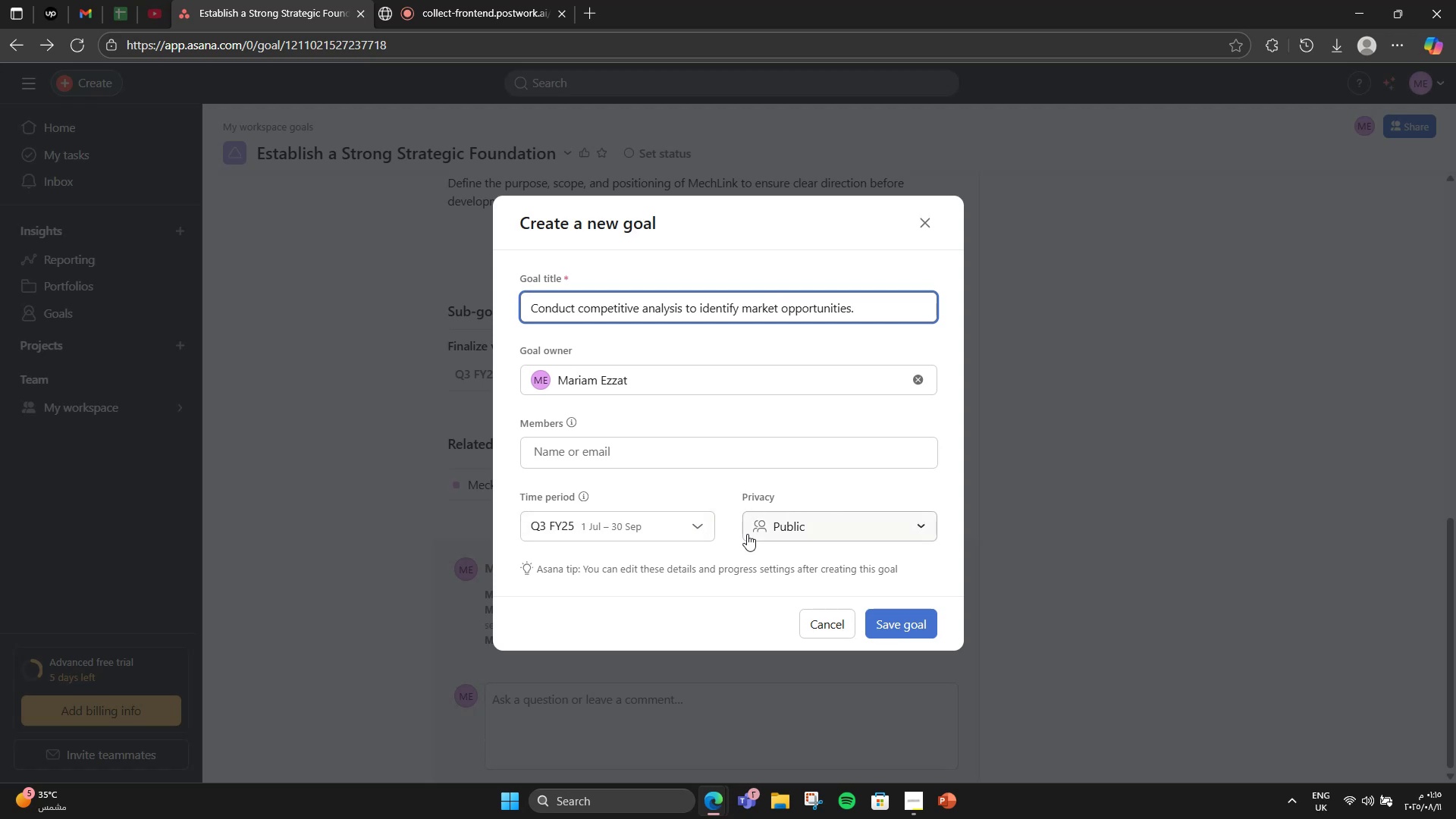 
wait(11.4)
 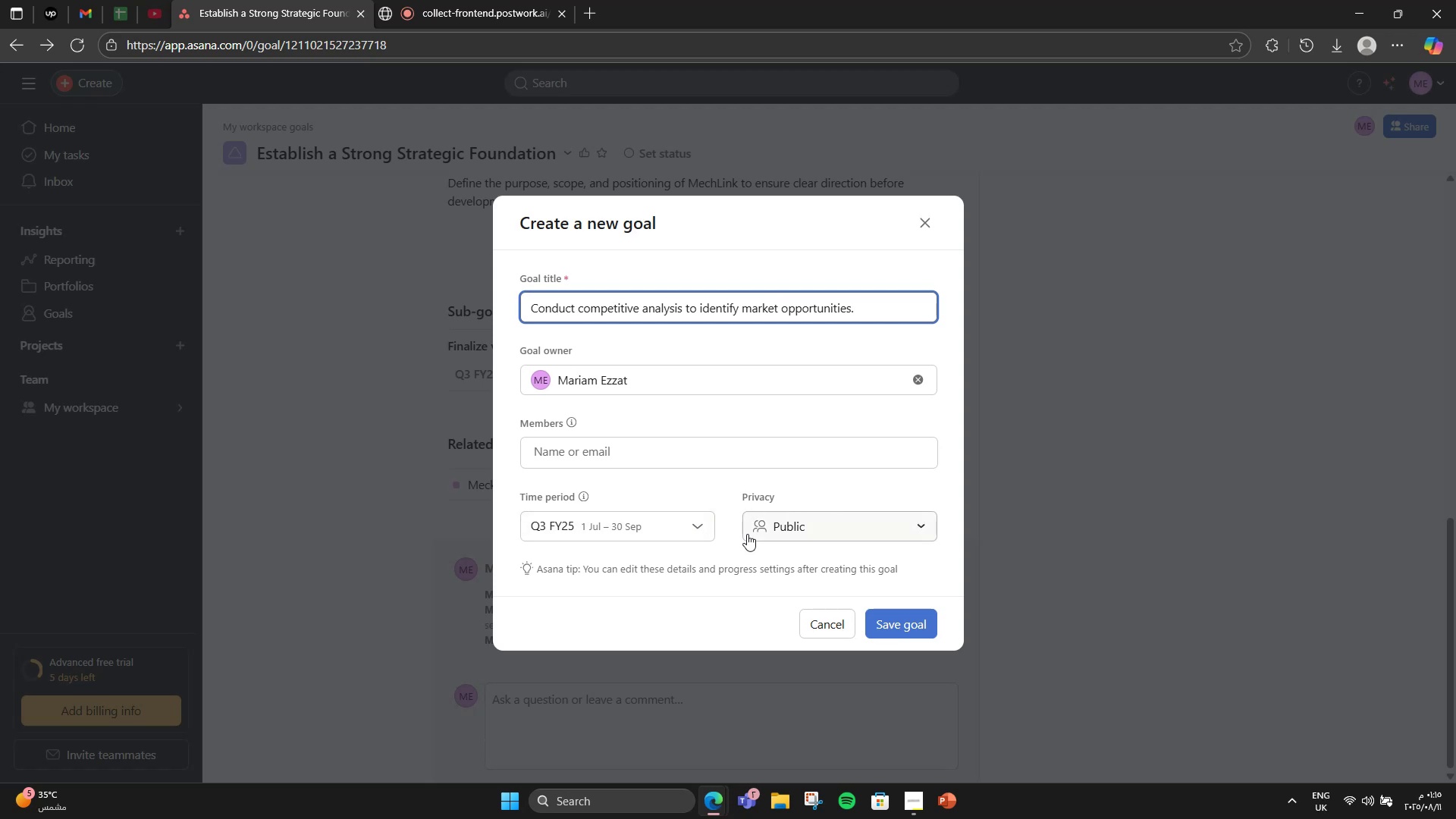 
left_click([933, 628])
 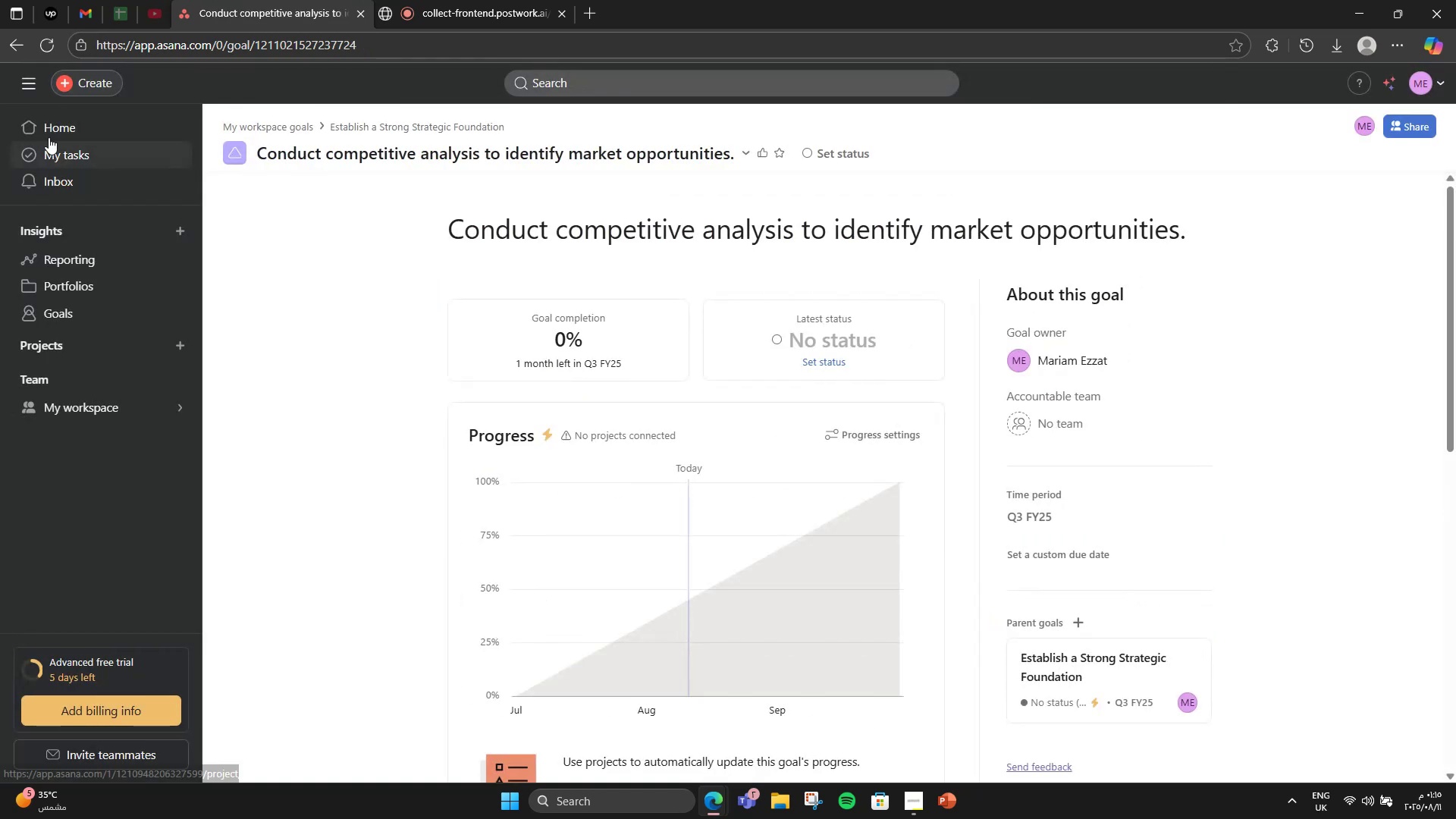 
scroll: coordinate [596, 370], scroll_direction: down, amount: 3.0
 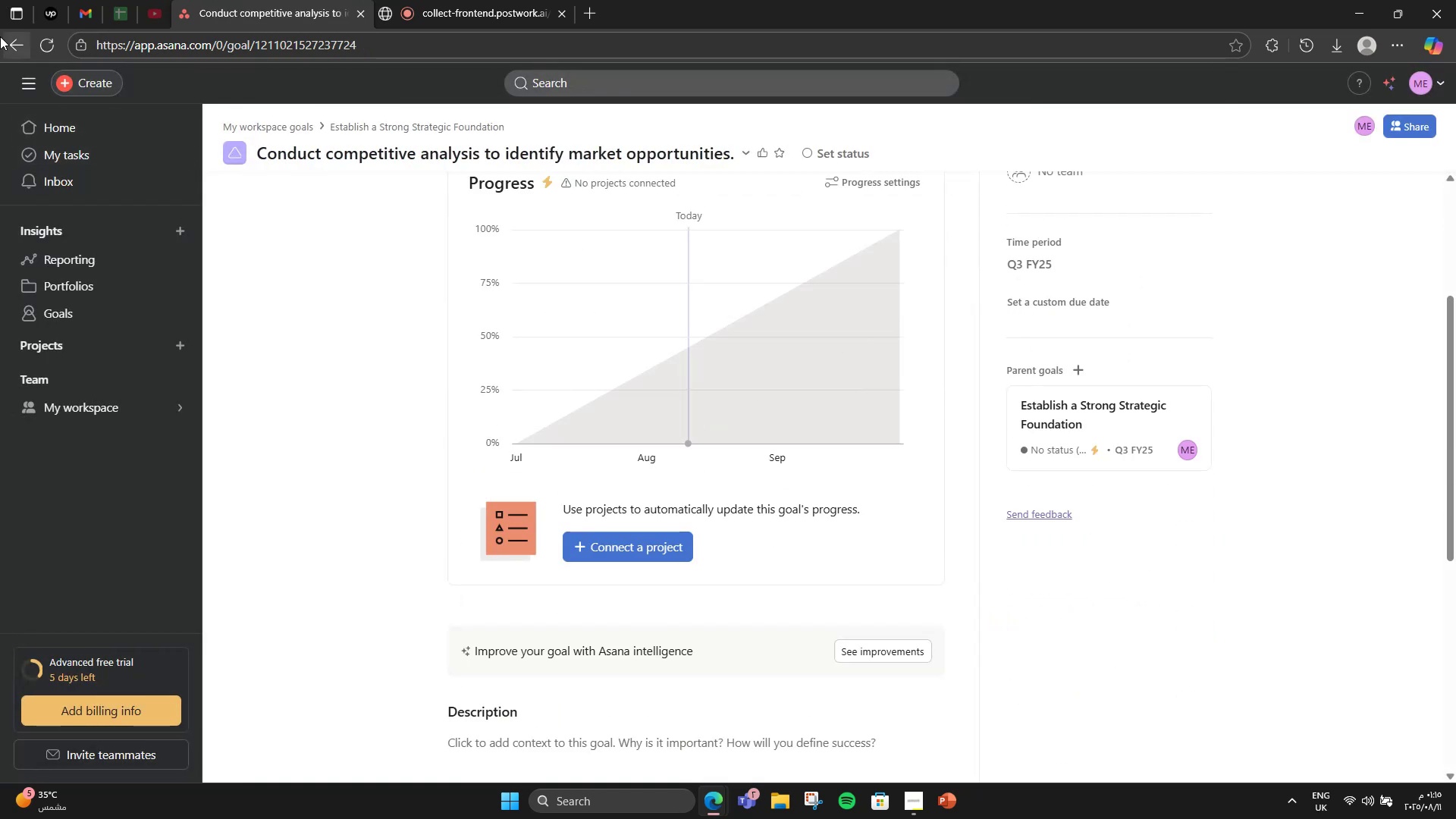 
left_click([0, 49])
 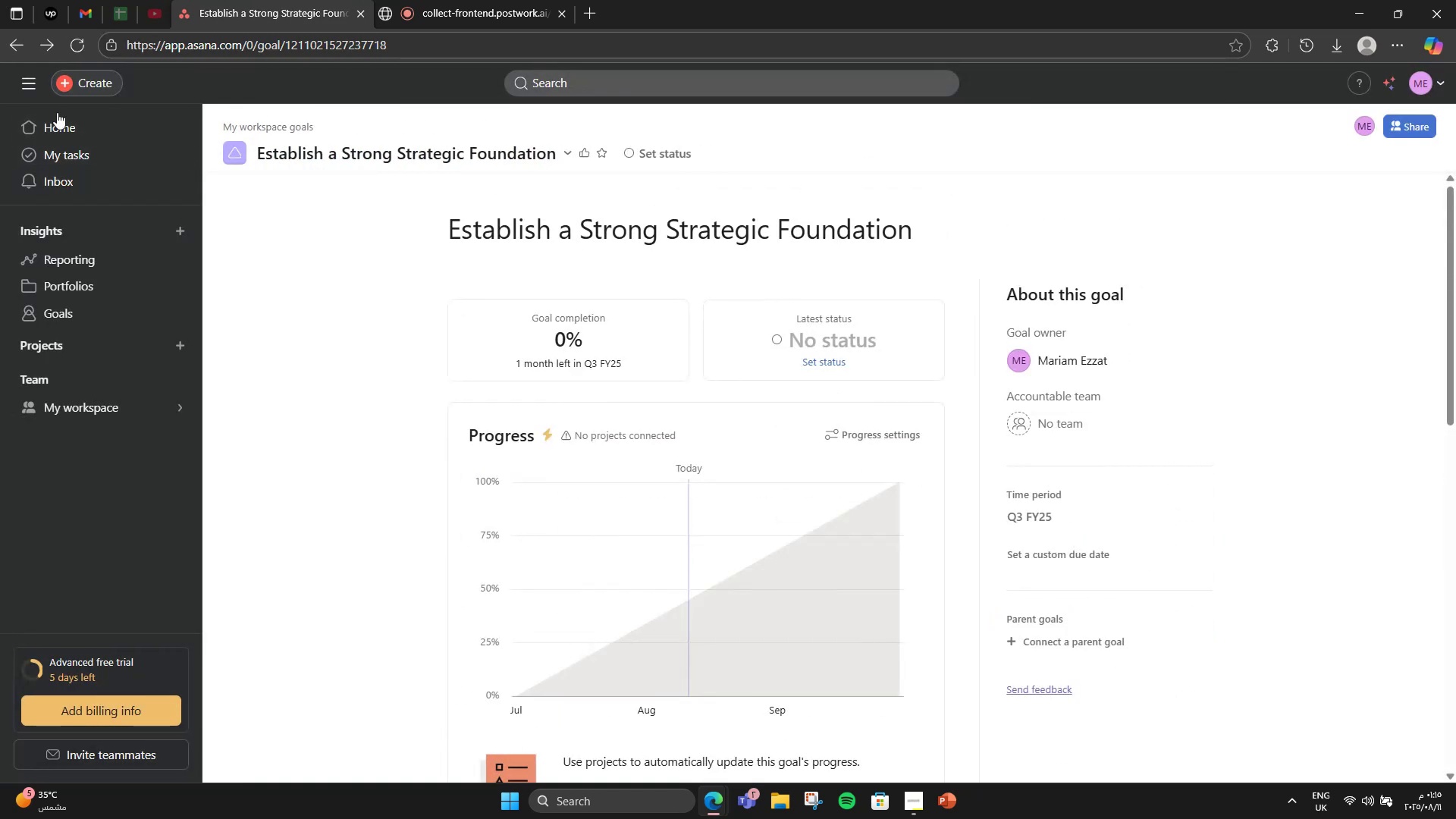 
scroll: coordinate [584, 444], scroll_direction: down, amount: 4.0
 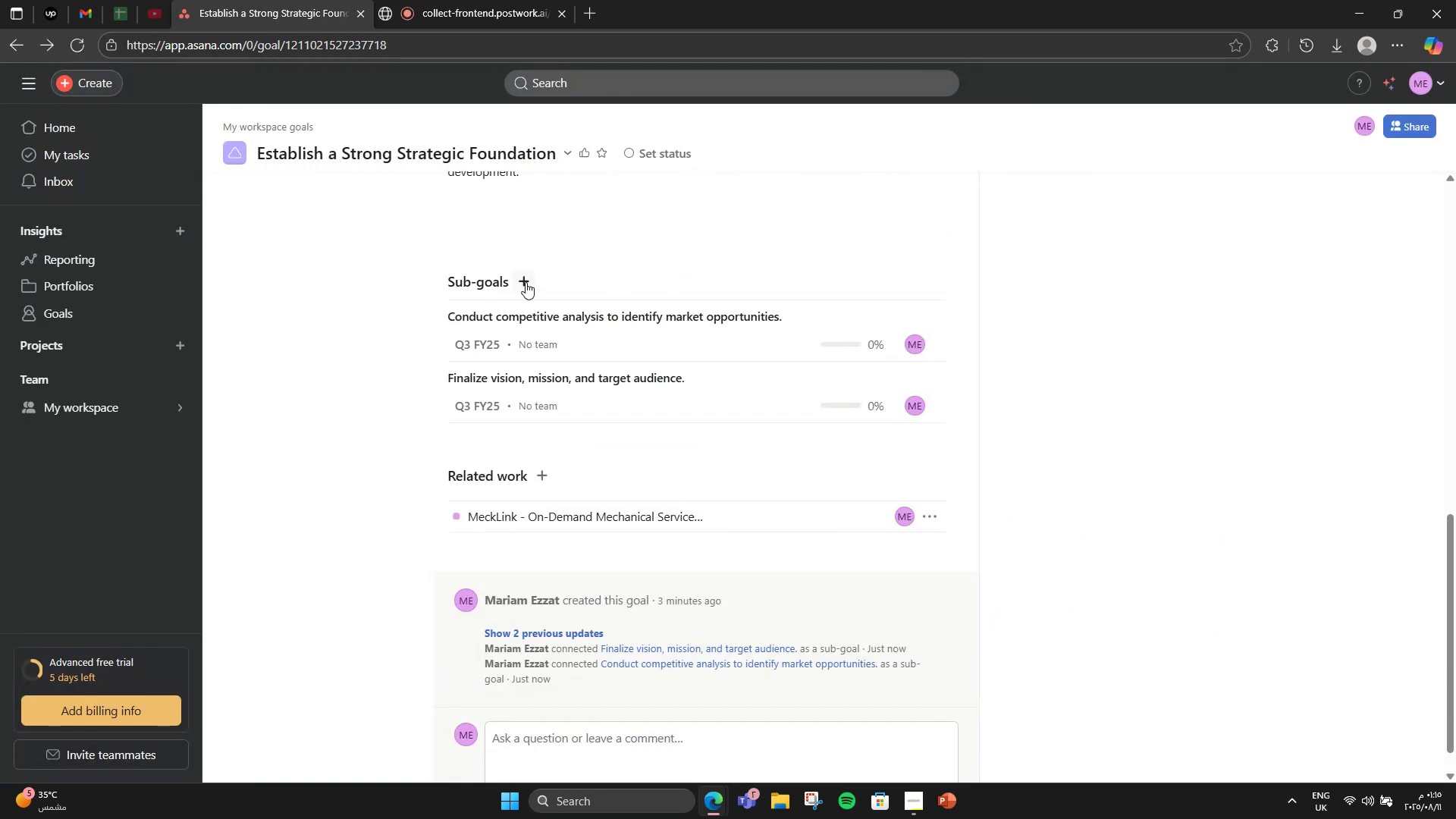 
left_click([526, 282])
 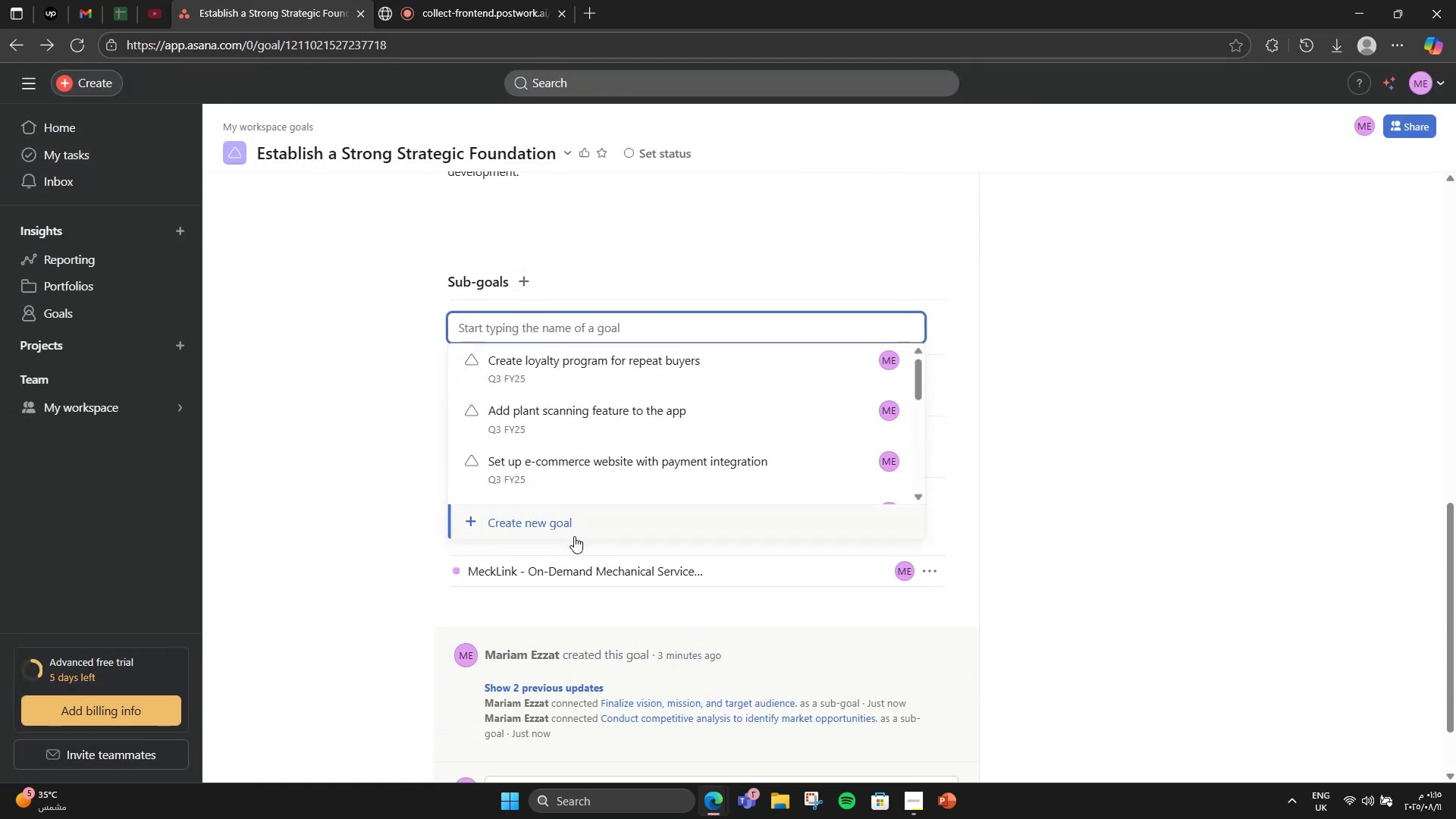 
left_click([574, 536])
 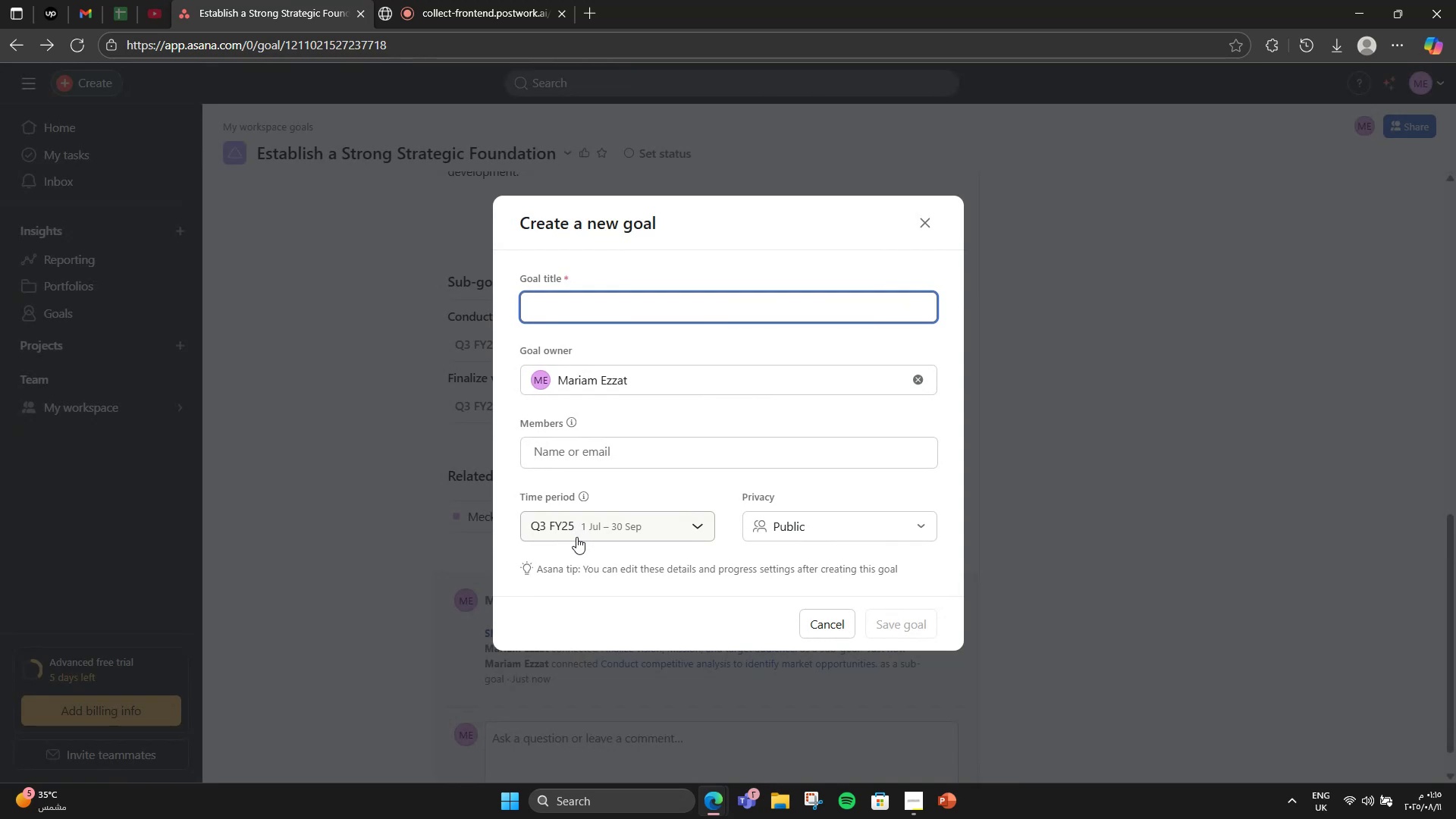 
type(Defu=)
key(Backspace)
key(Backspace)
type(ine core services )
 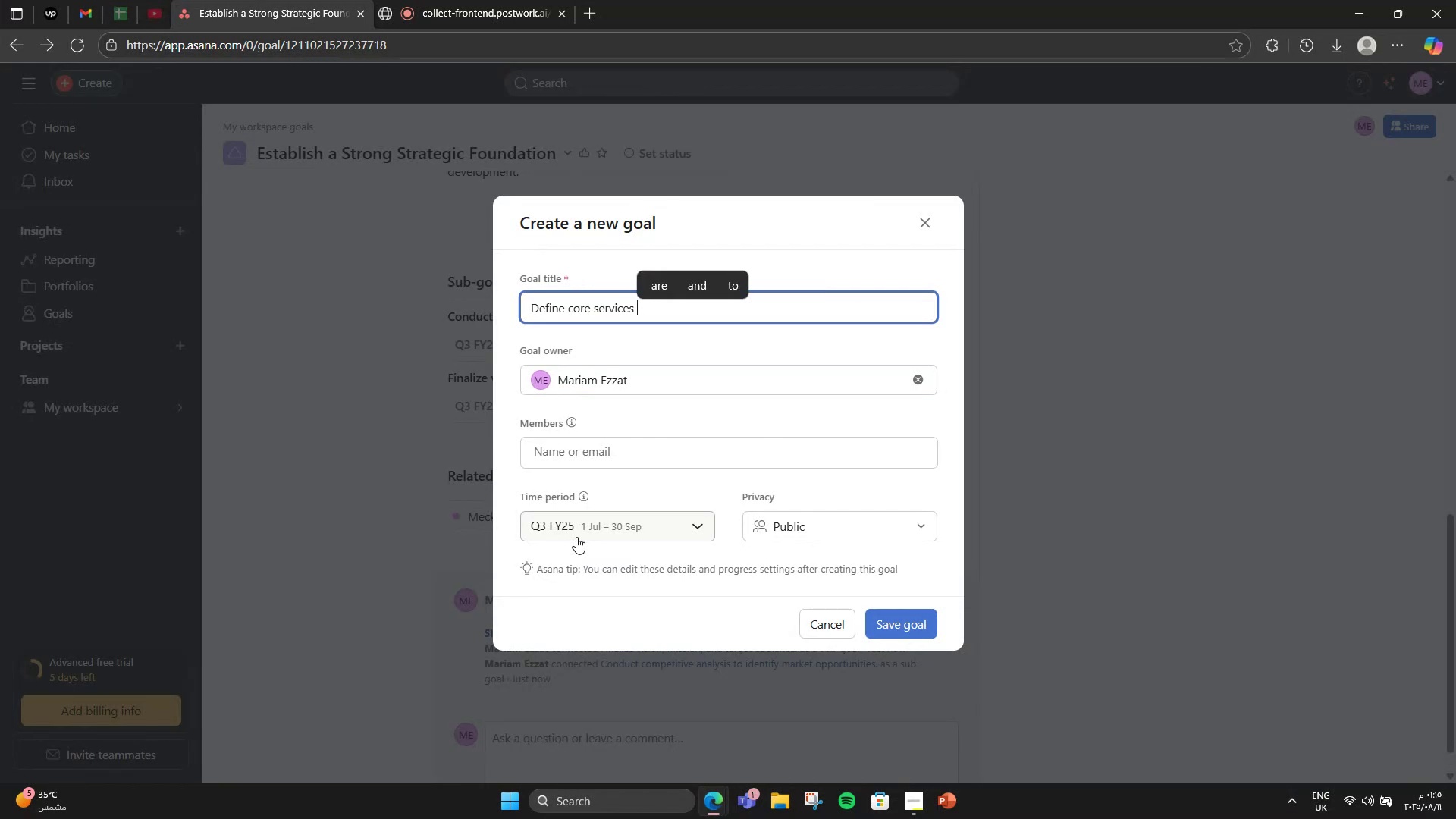 
type(catagories to meet customer )
 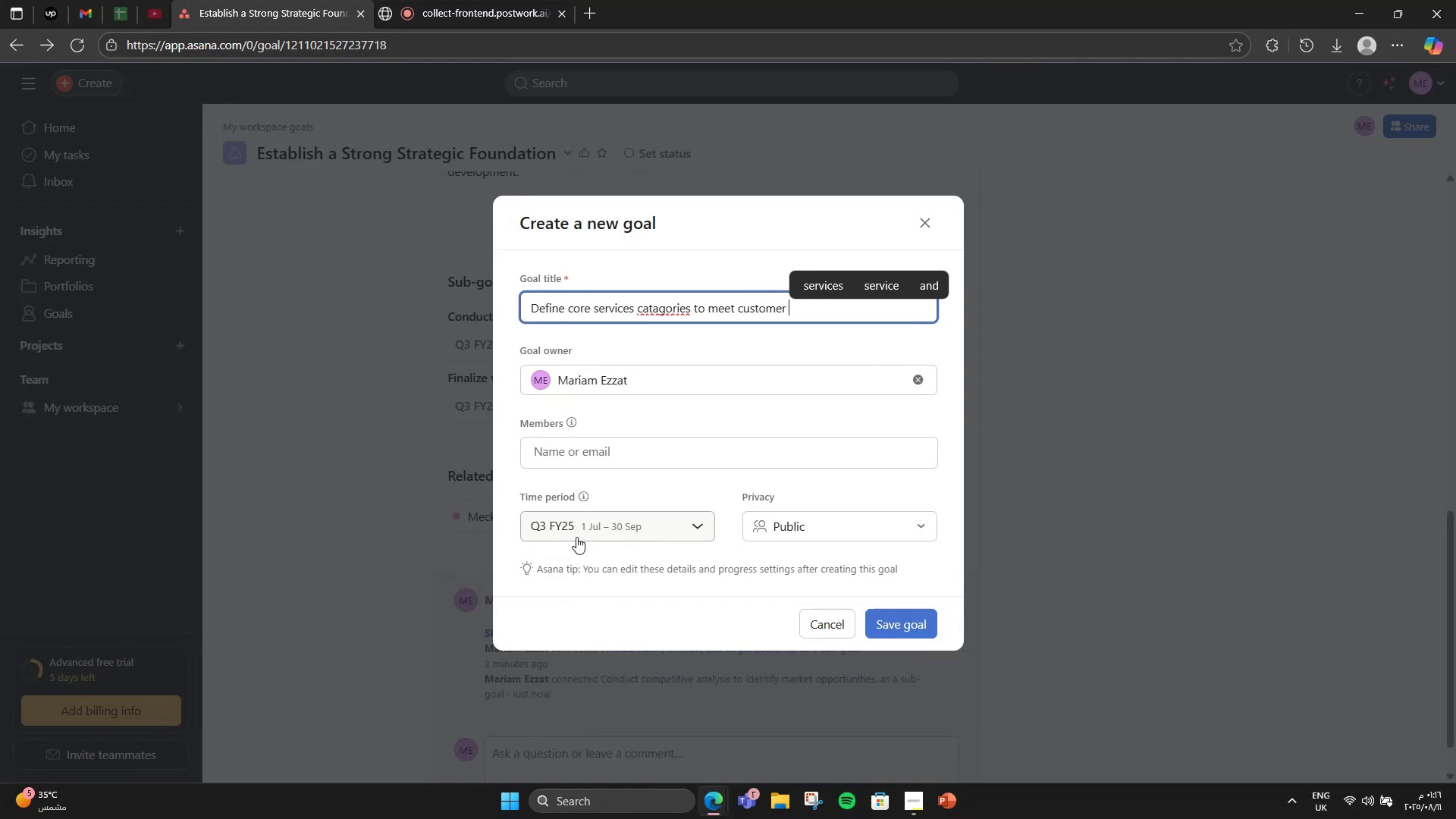 
type(needs)
 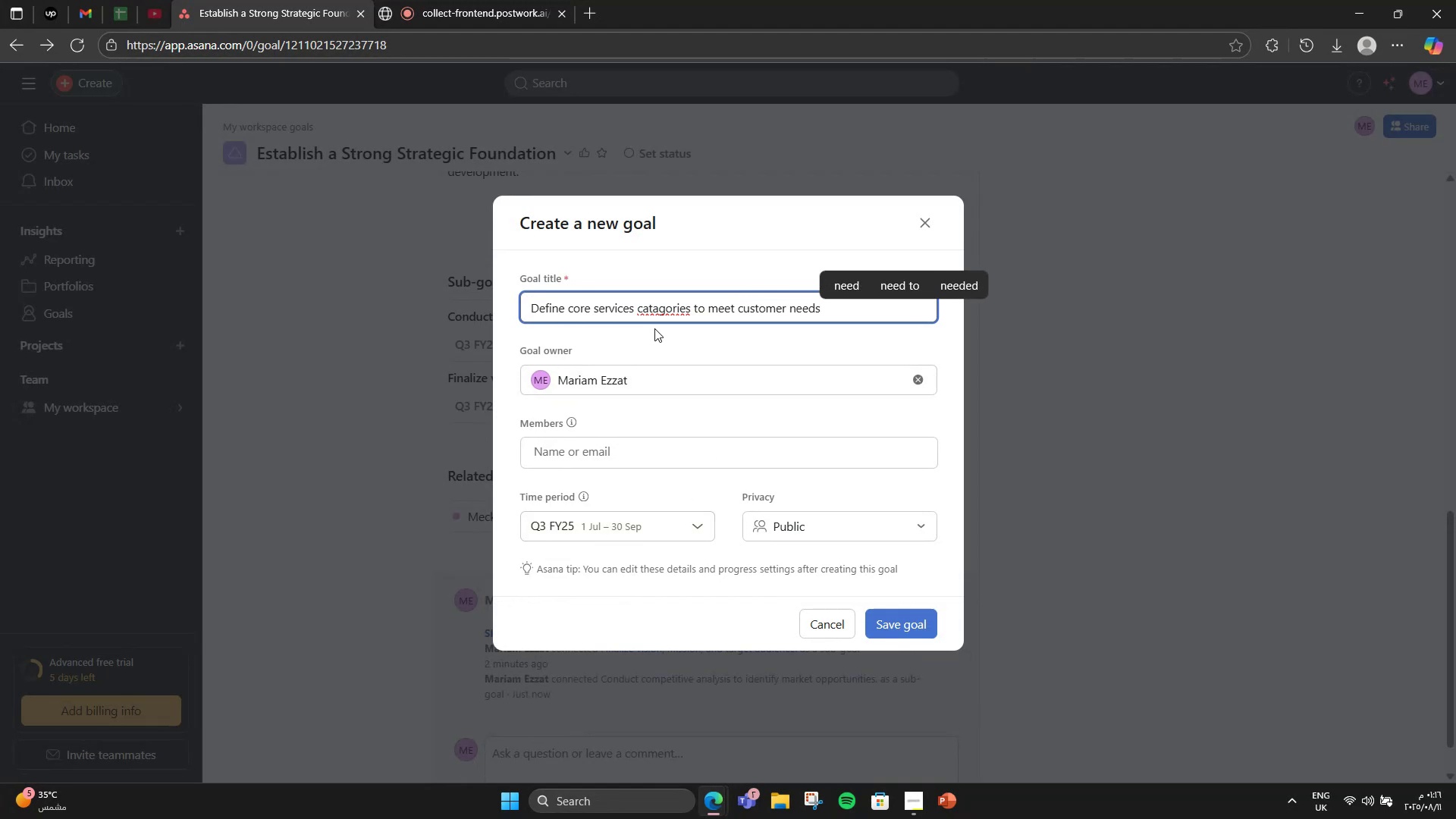 
right_click([661, 320])
 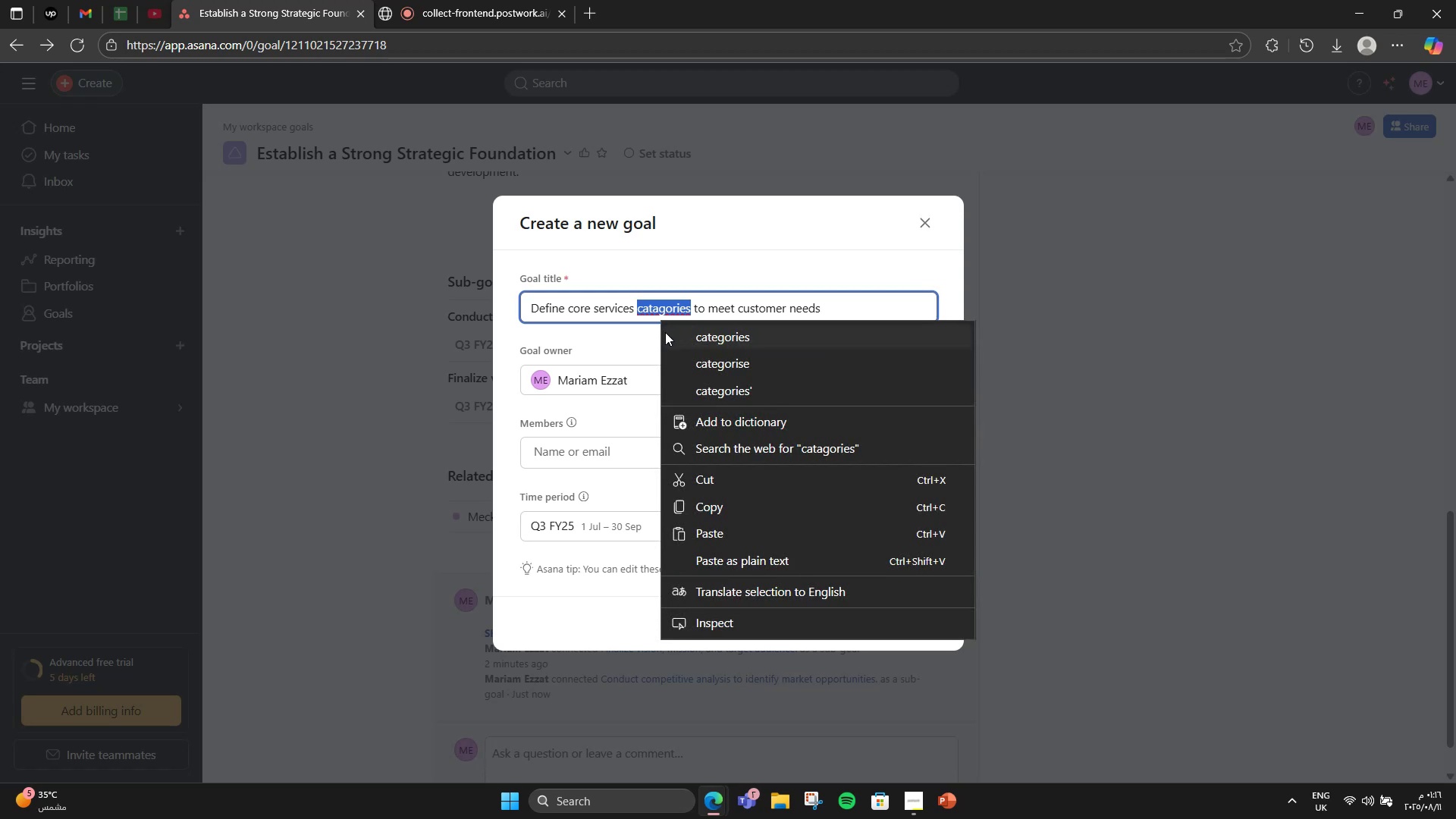 
left_click([665, 332])
 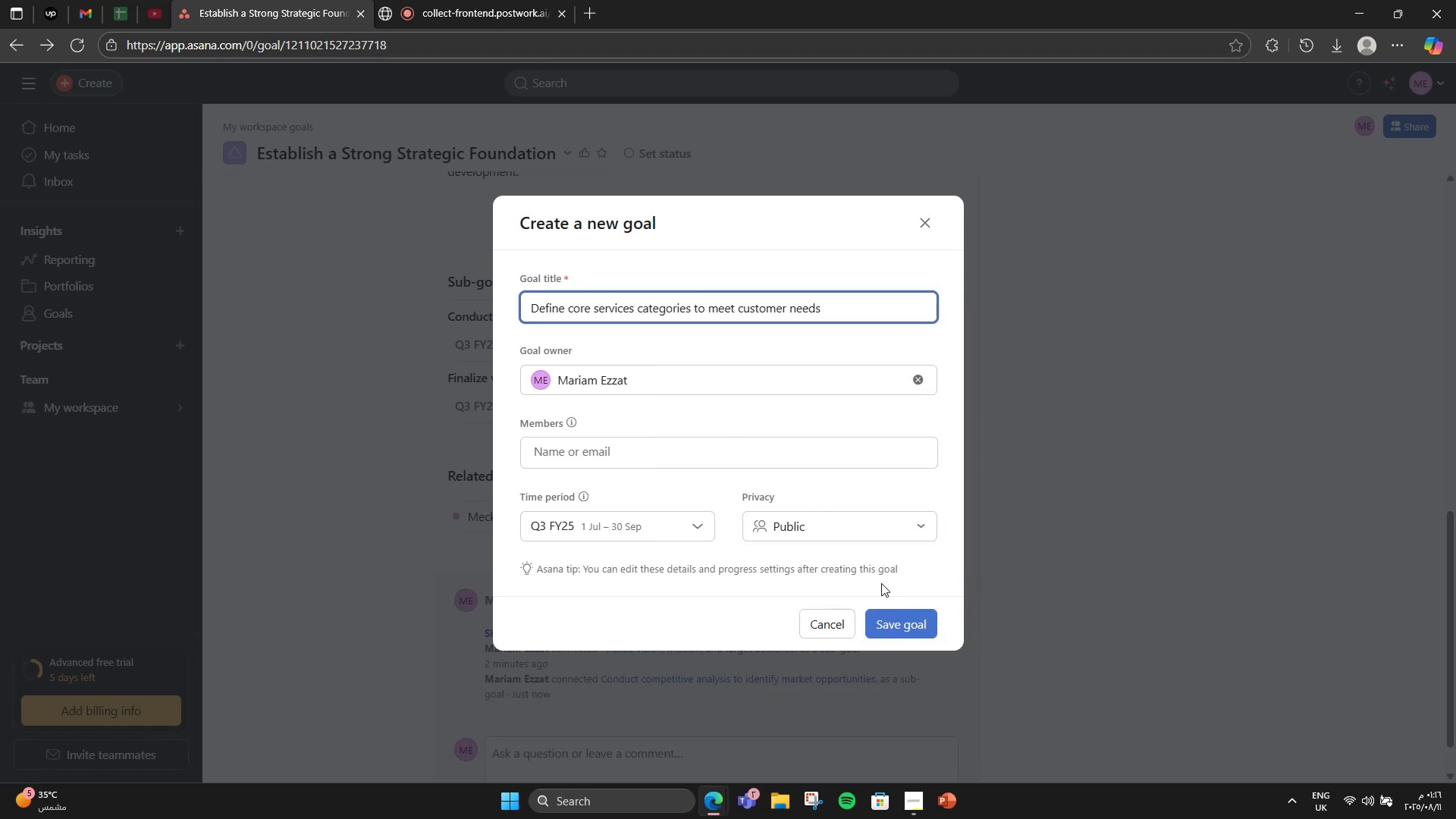 
left_click([881, 621])
 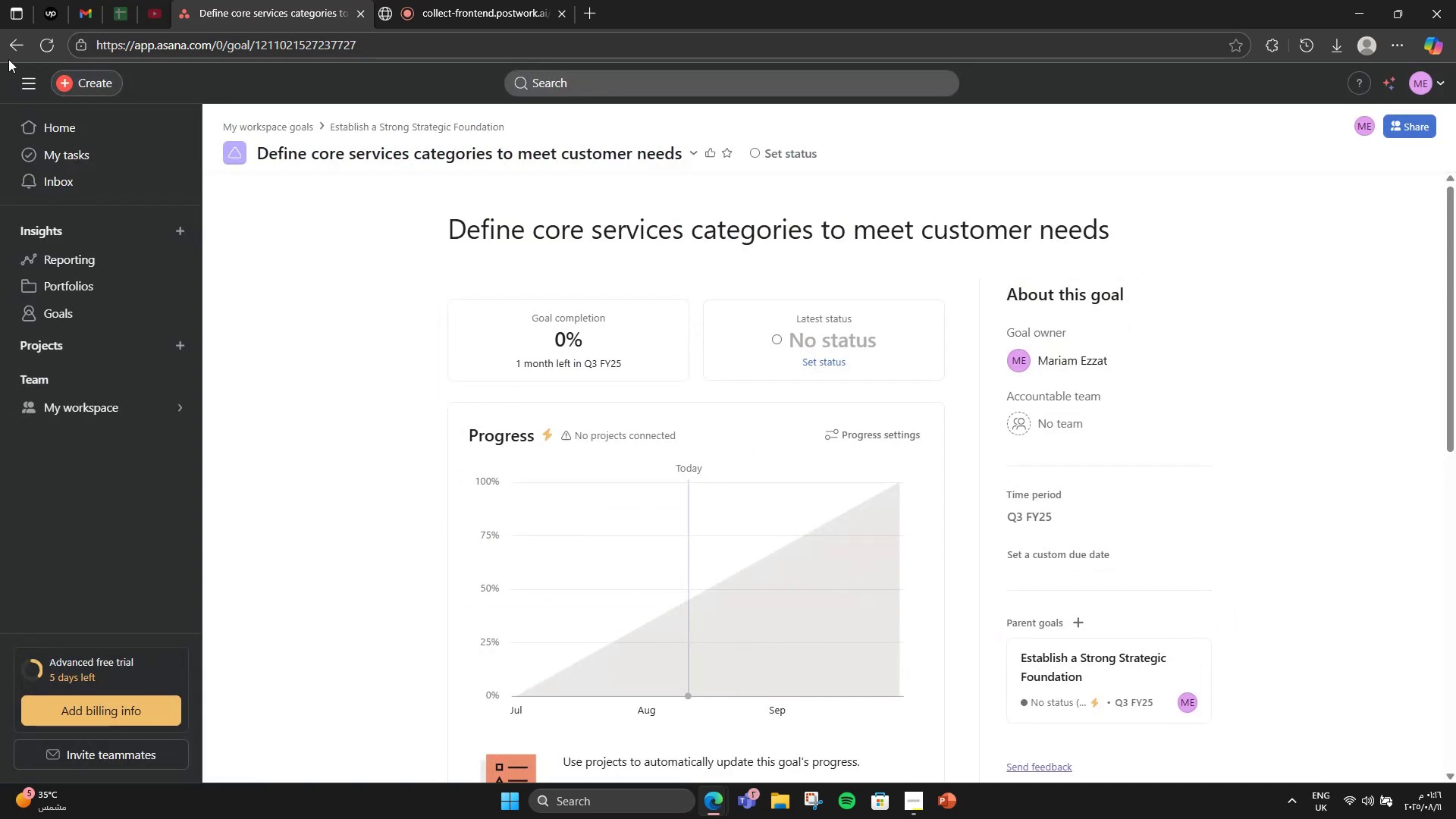 
left_click([11, 58])
 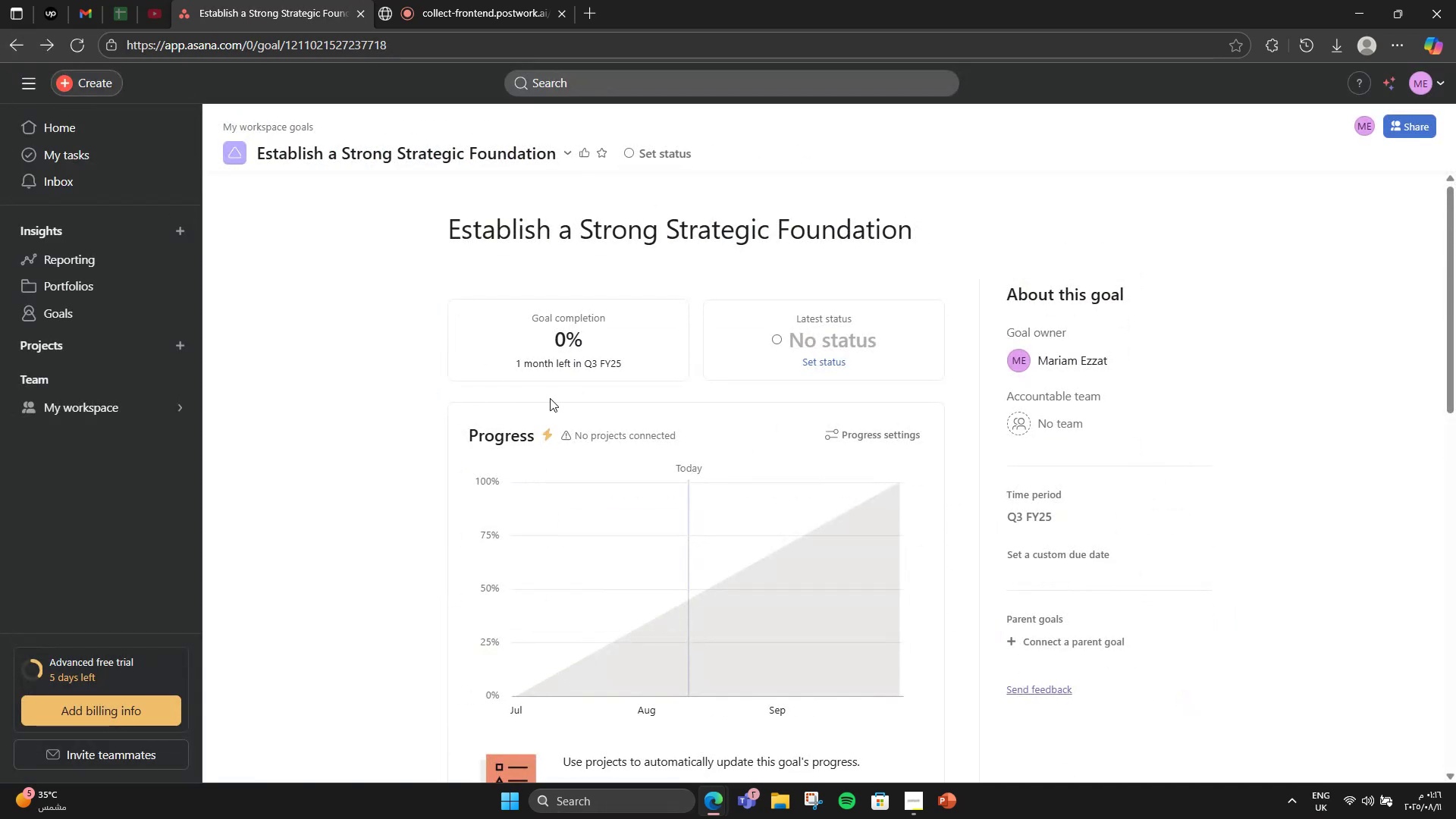 
scroll: coordinate [453, 303], scroll_direction: down, amount: 5.0
 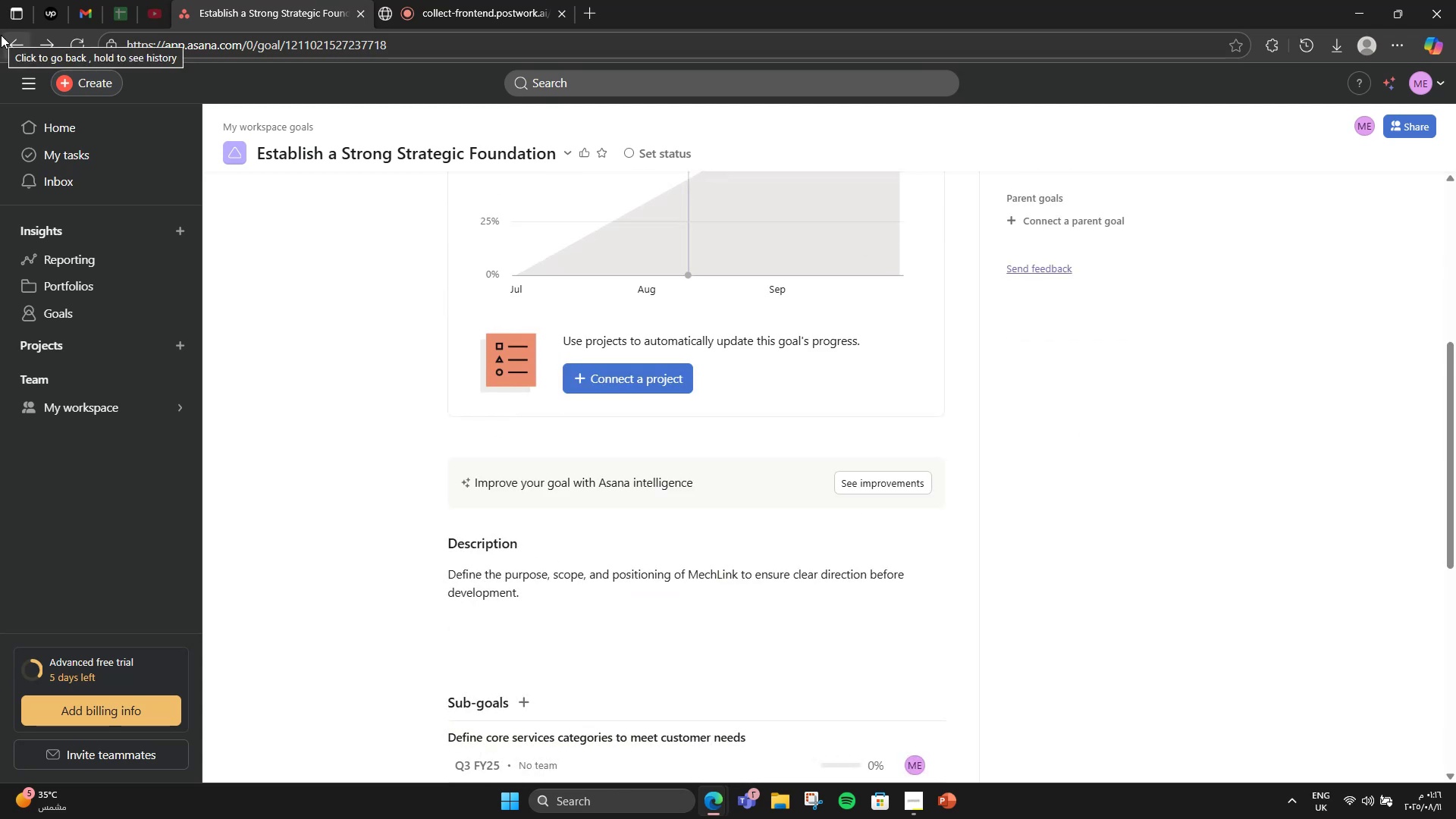 
wait(6.22)
 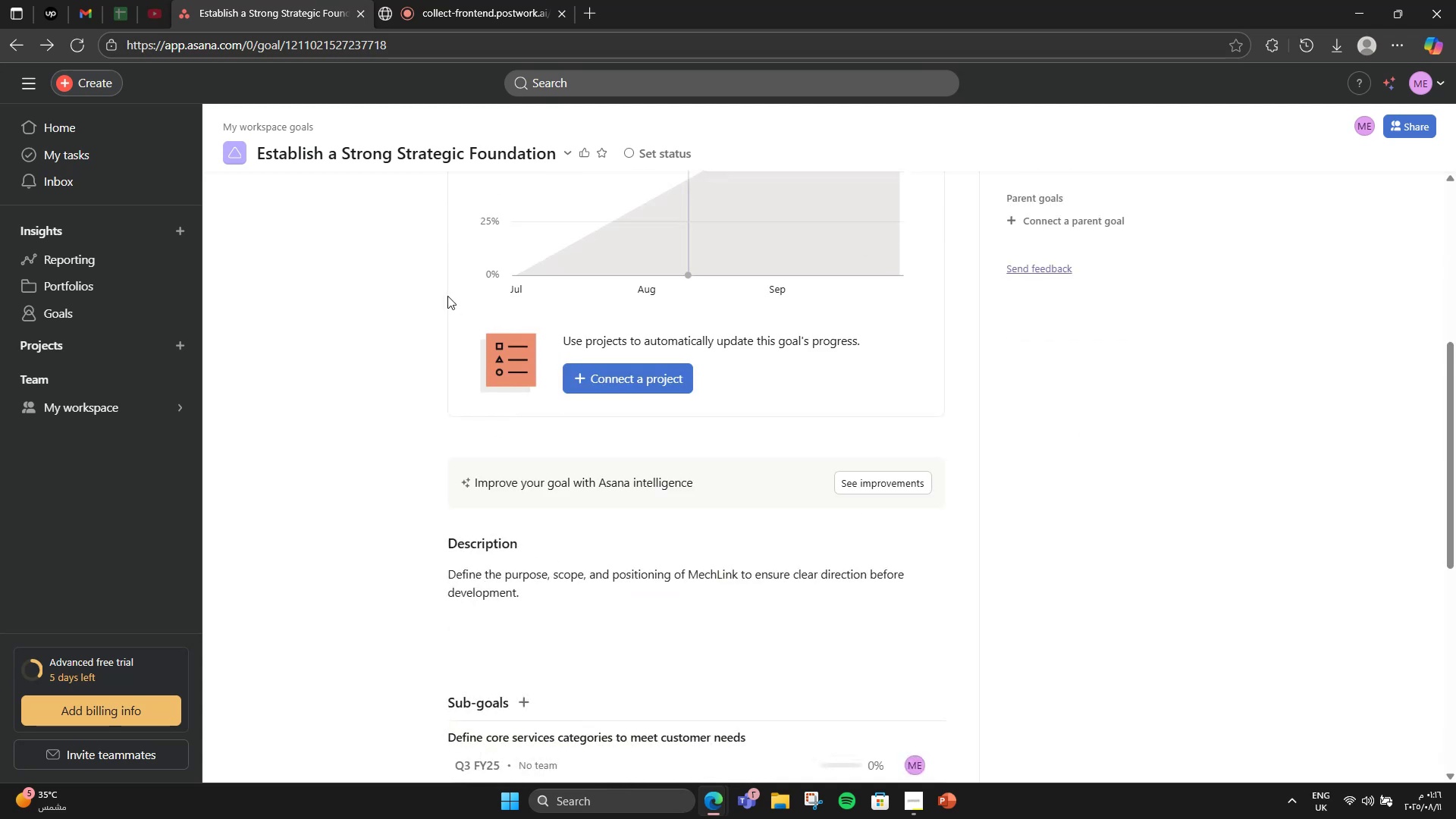 
left_click([1, 35])
 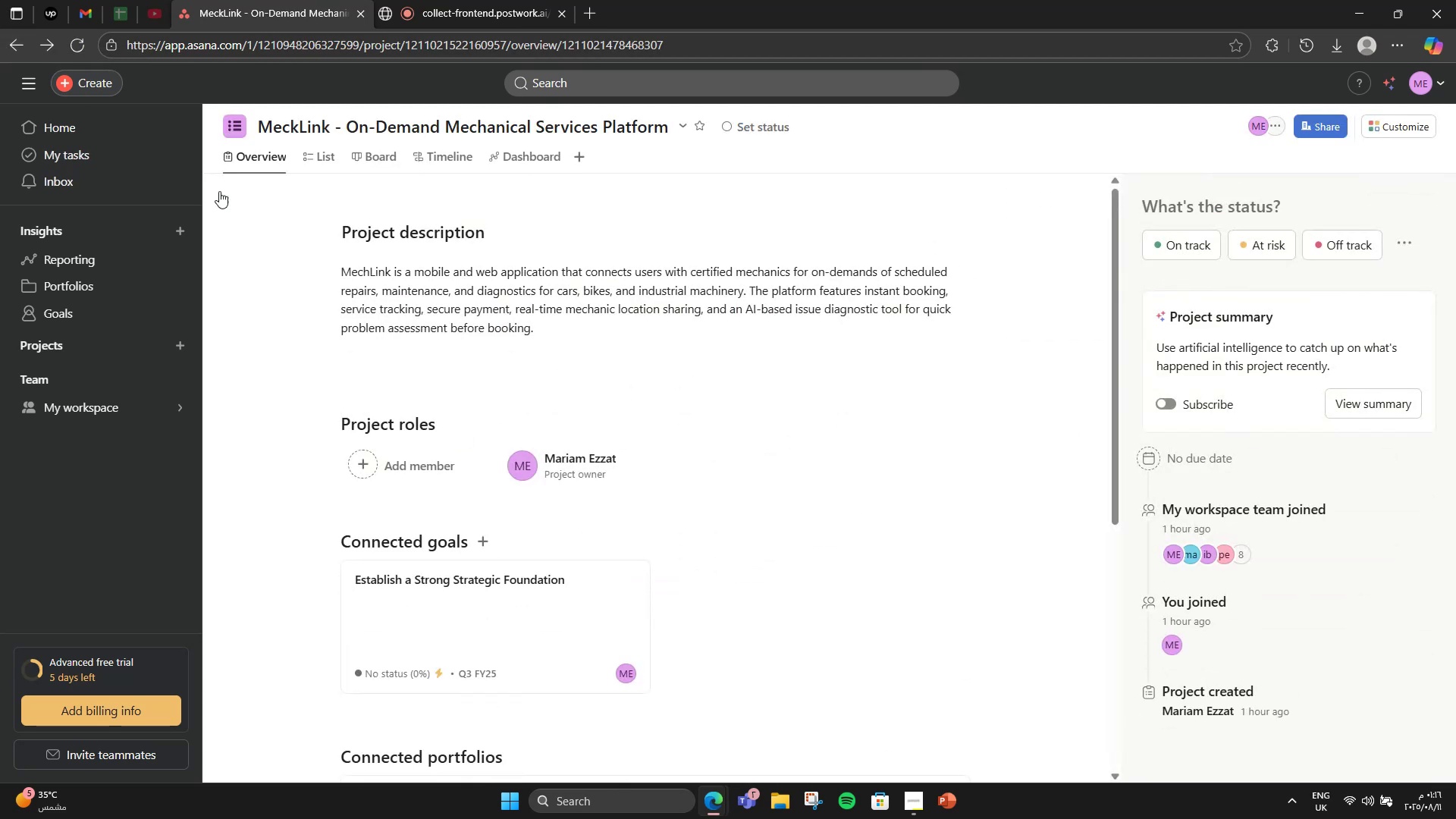 
scroll: coordinate [723, 470], scroll_direction: down, amount: 3.0
 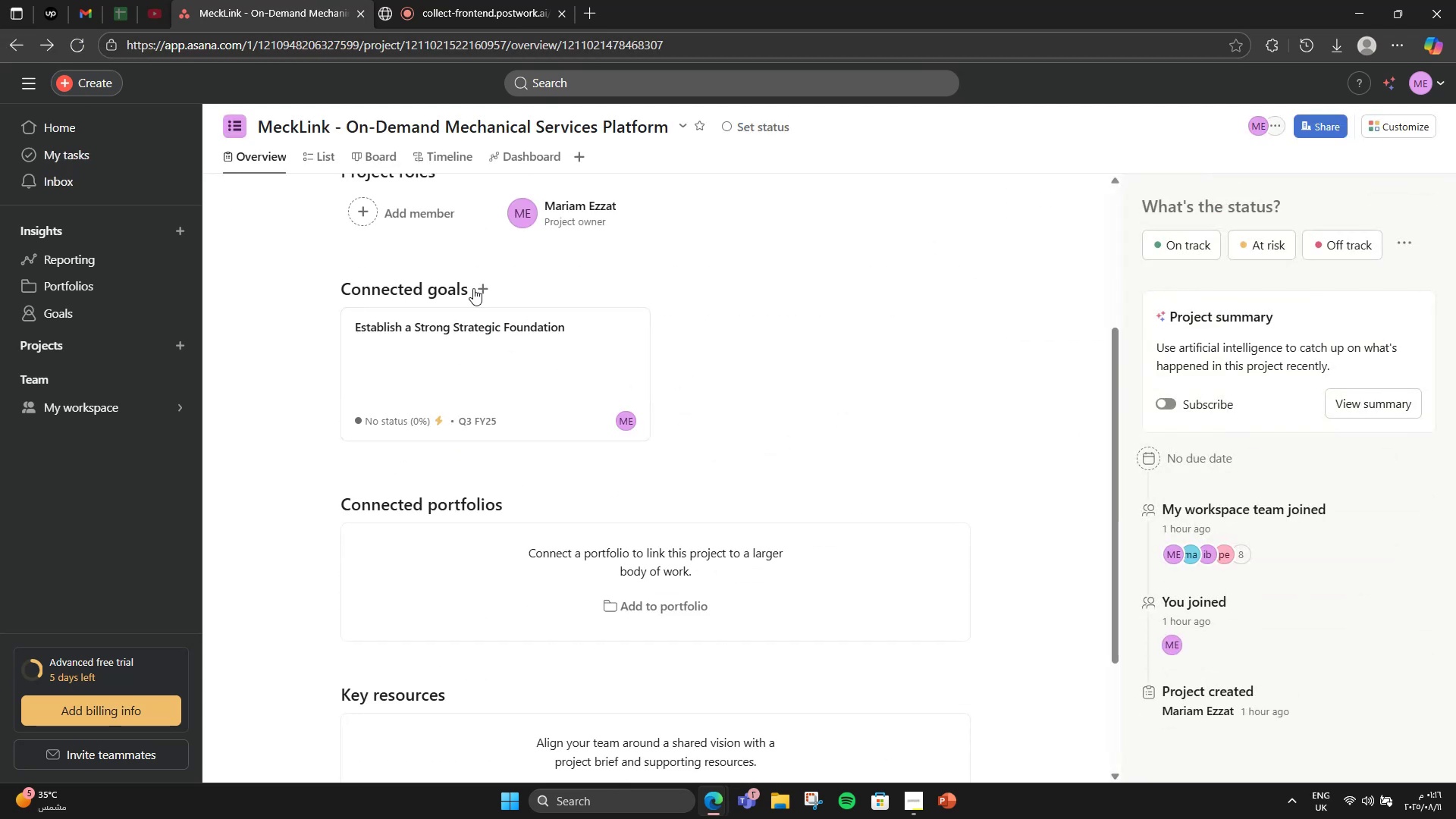 
left_click([475, 290])
 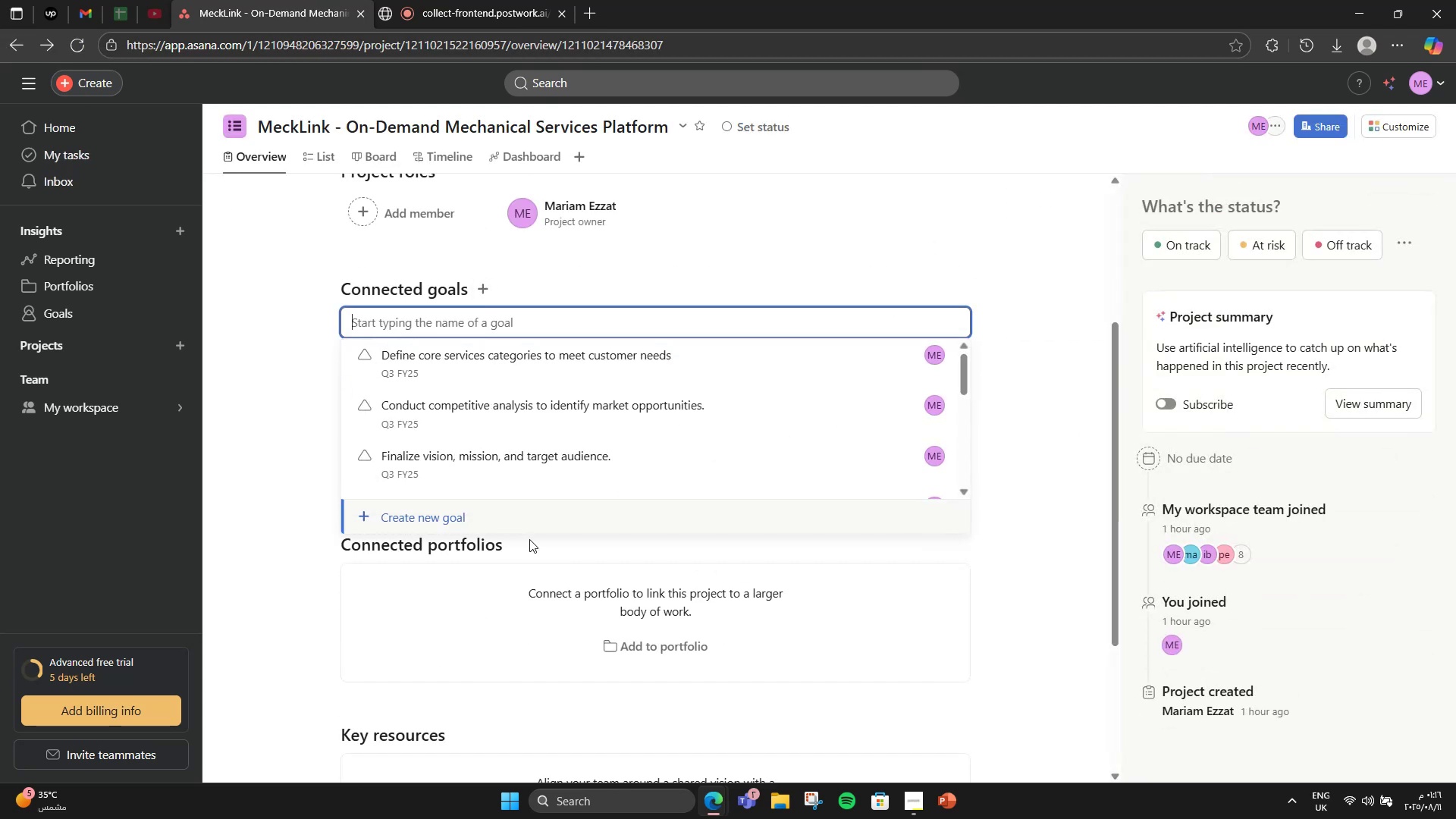 
left_click([528, 524])
 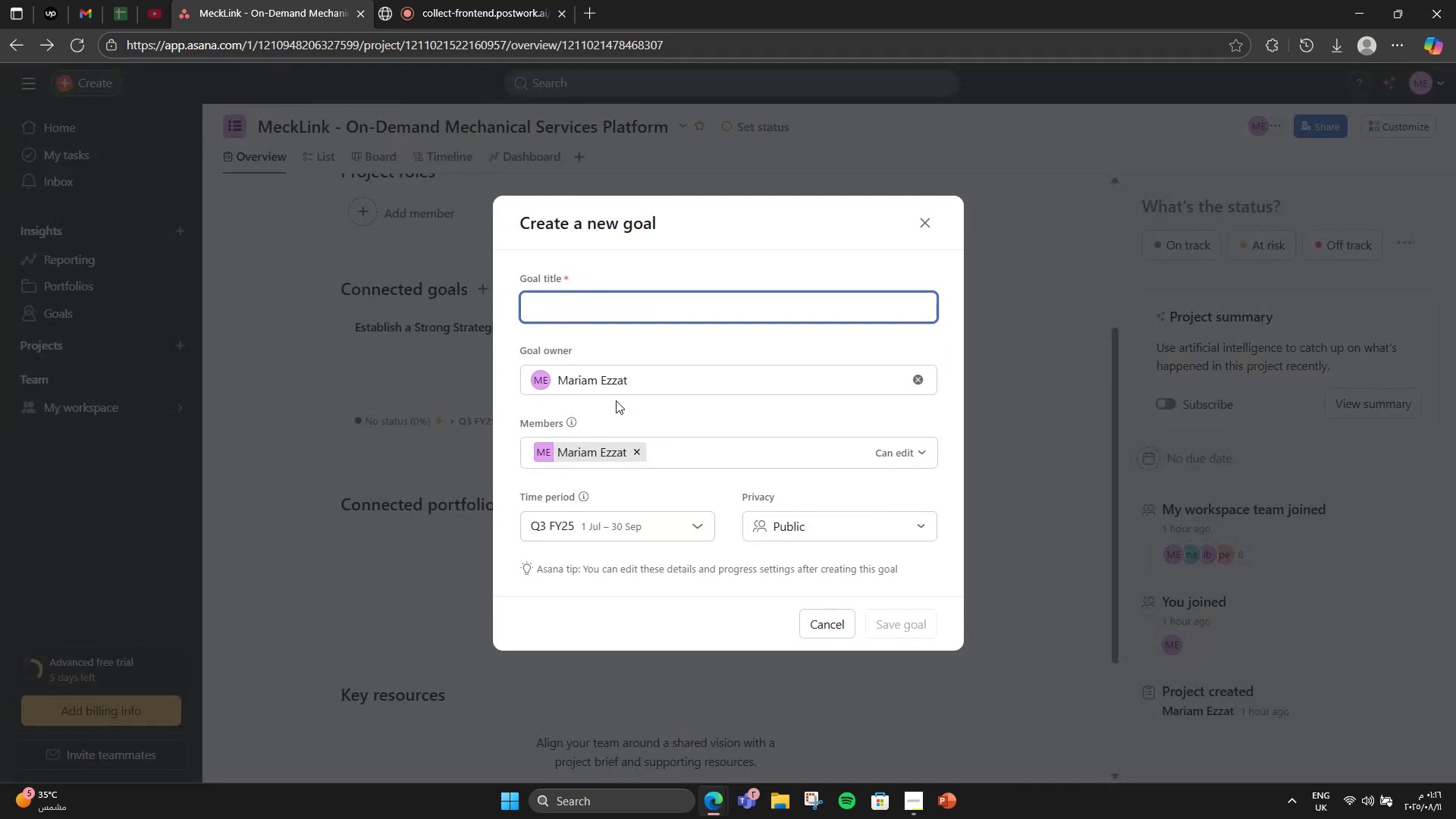 
type(Design )
 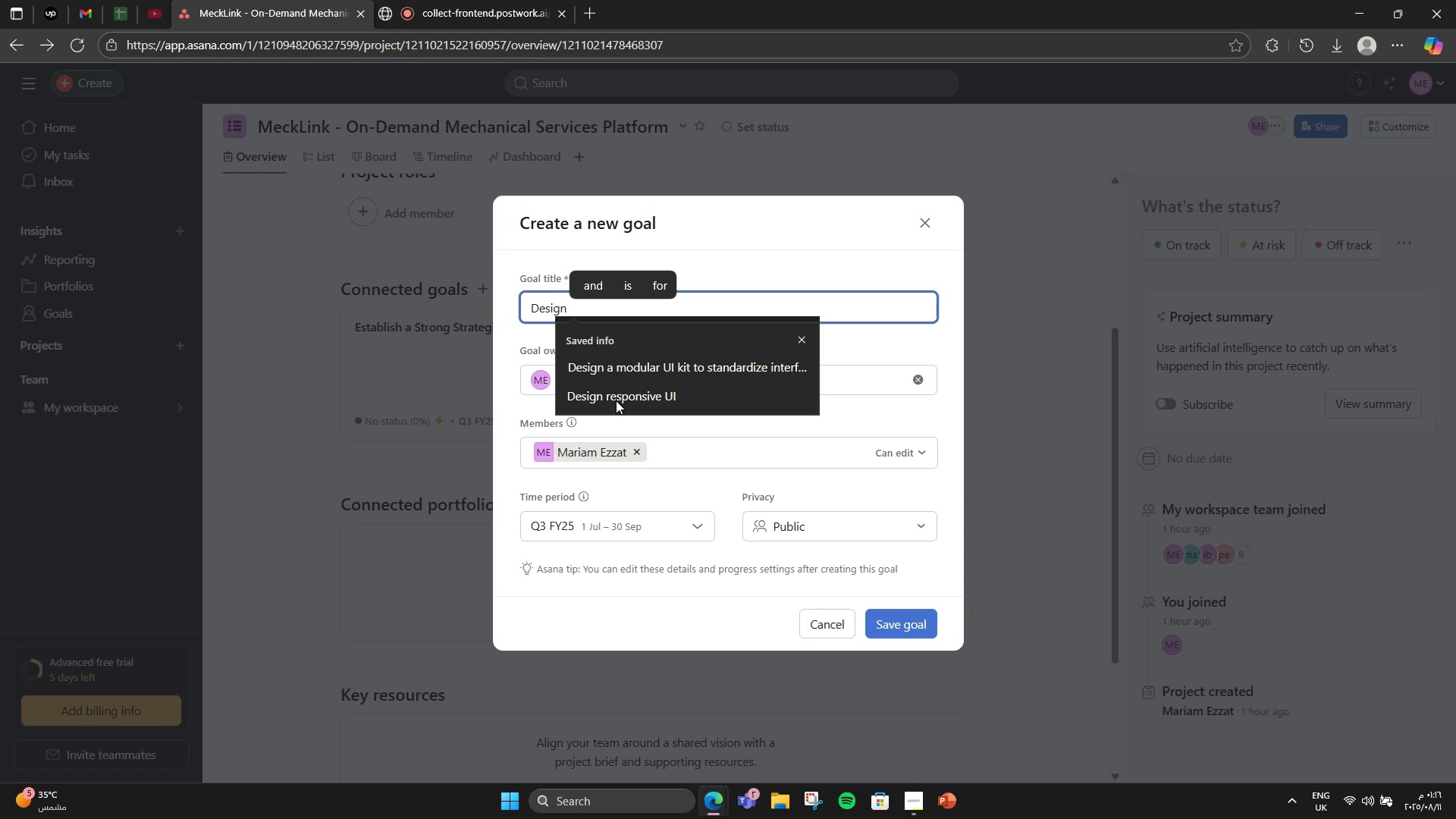 
type(aa )
key(Backspace)
key(Backspace)
type( User)
 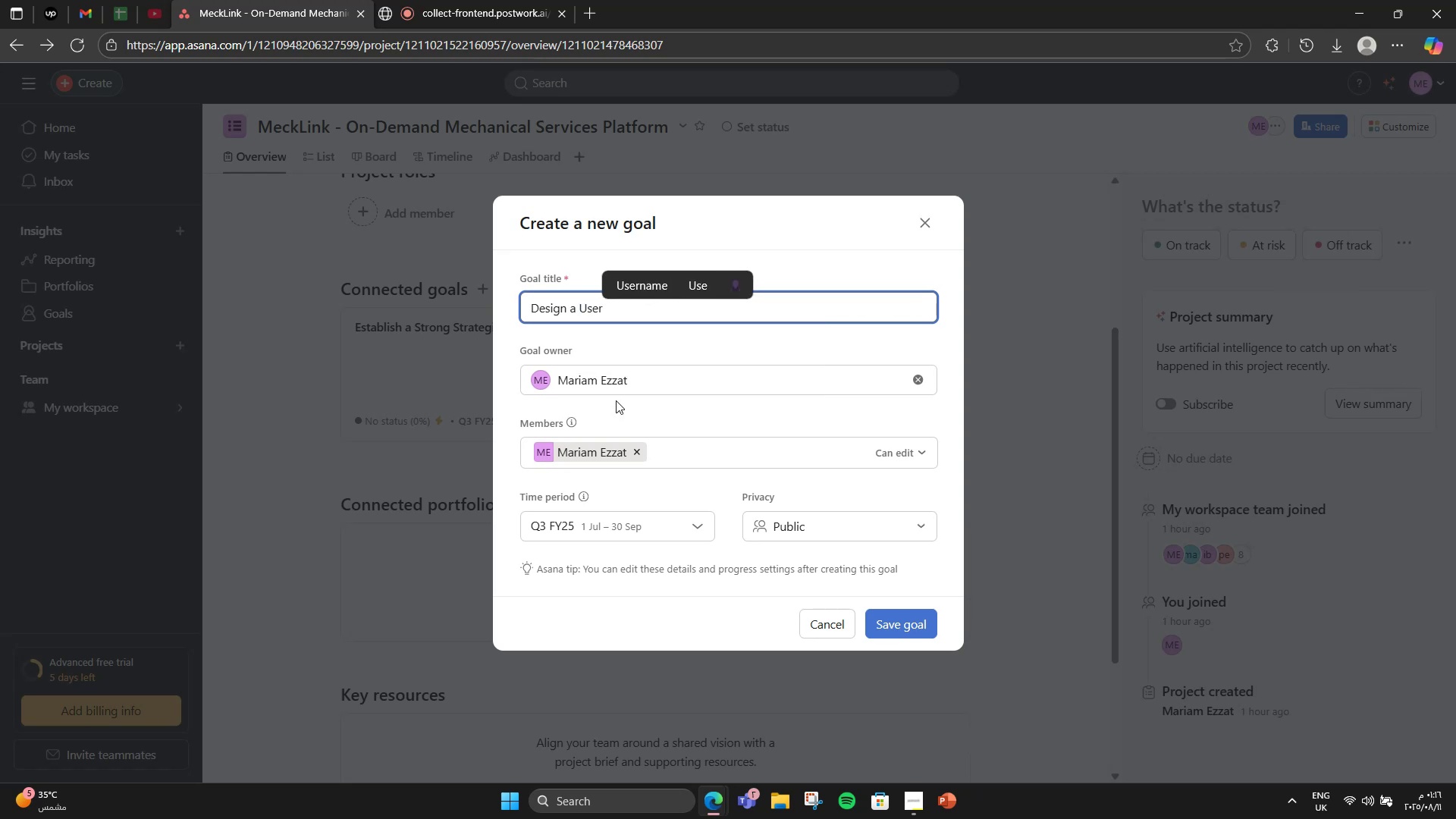 
type(-Centru)
key(Backspace)
type(ic App Experience)
 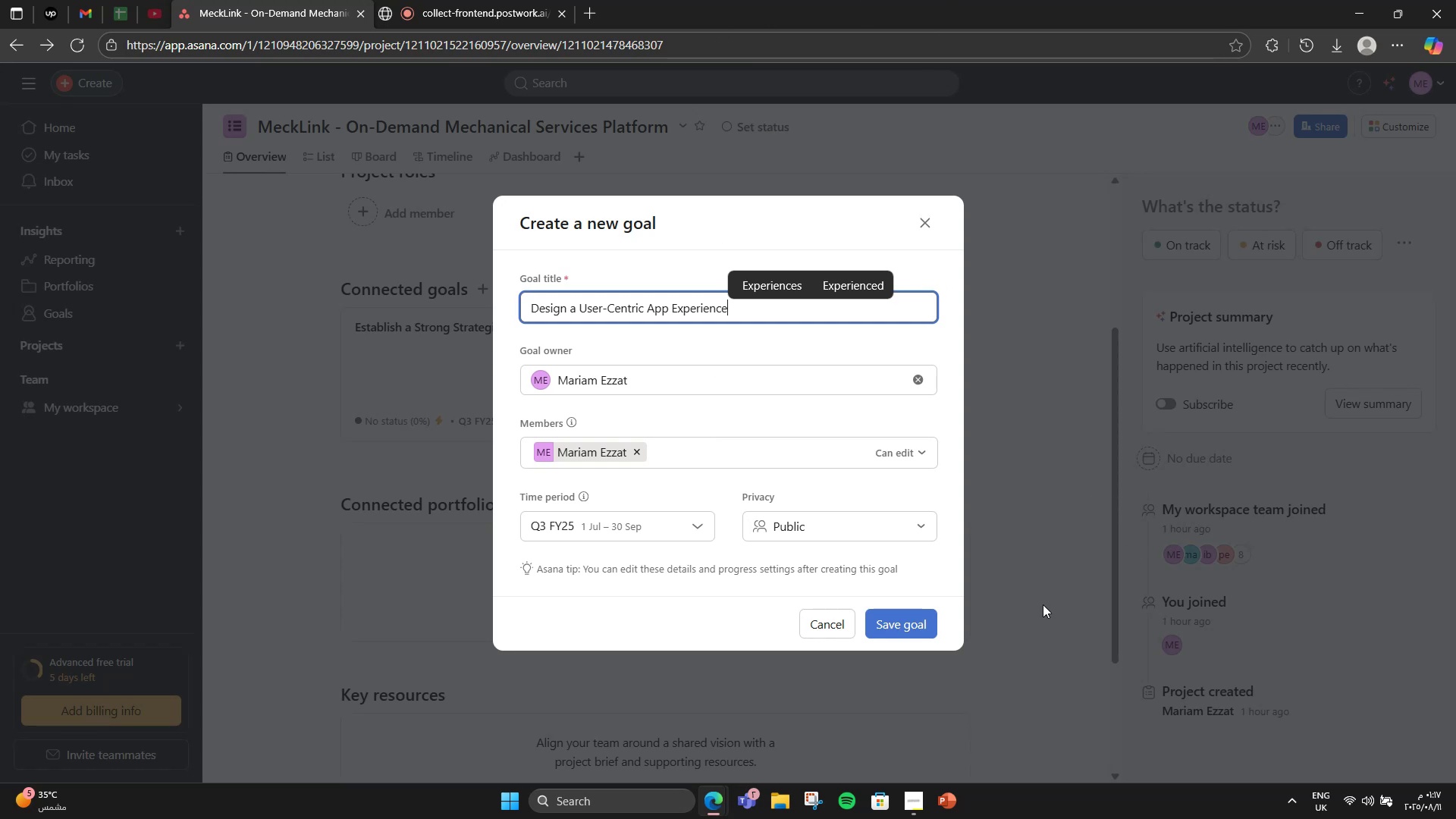 
double_click([899, 610])
 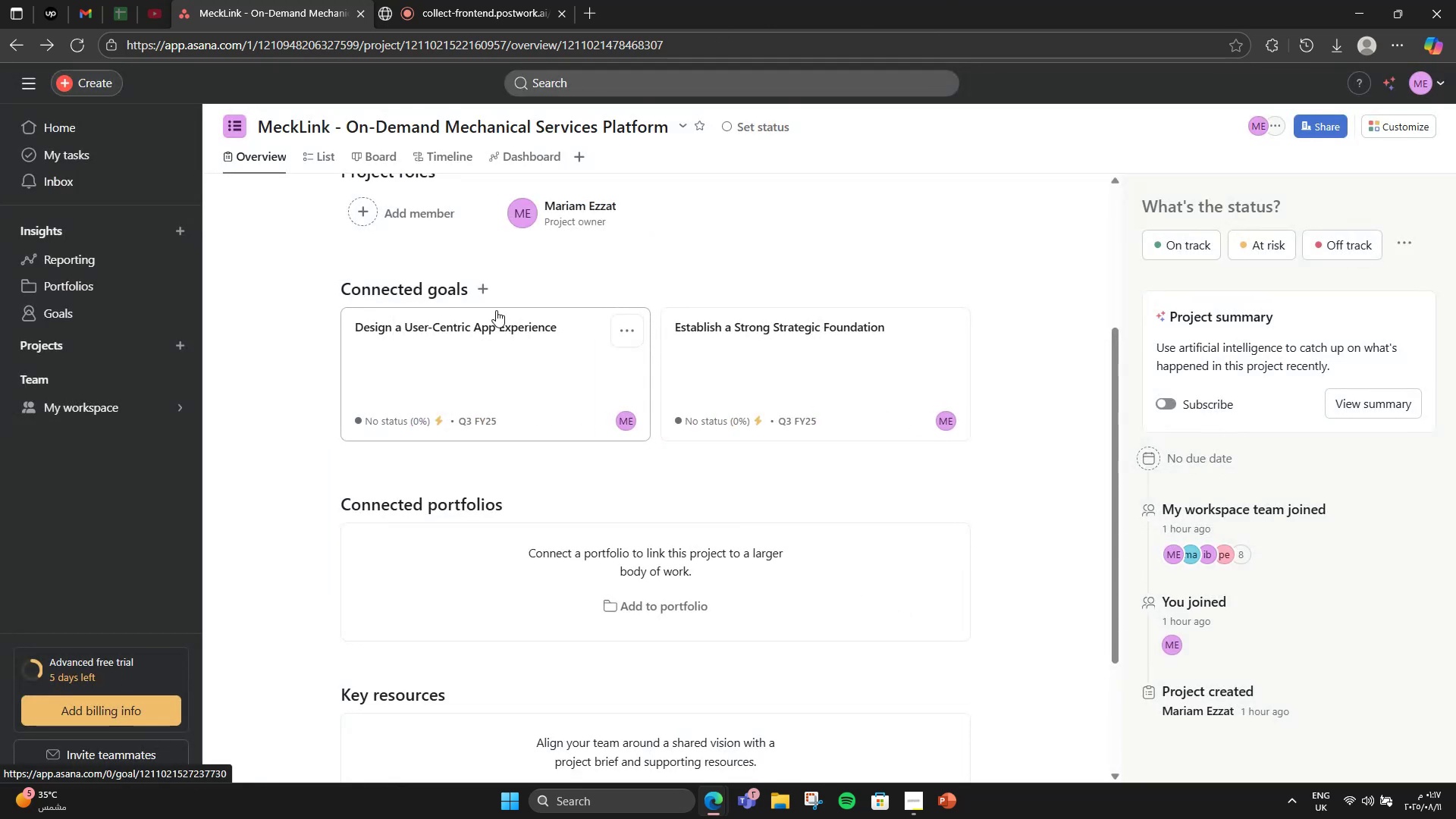 
left_click([427, 370])
 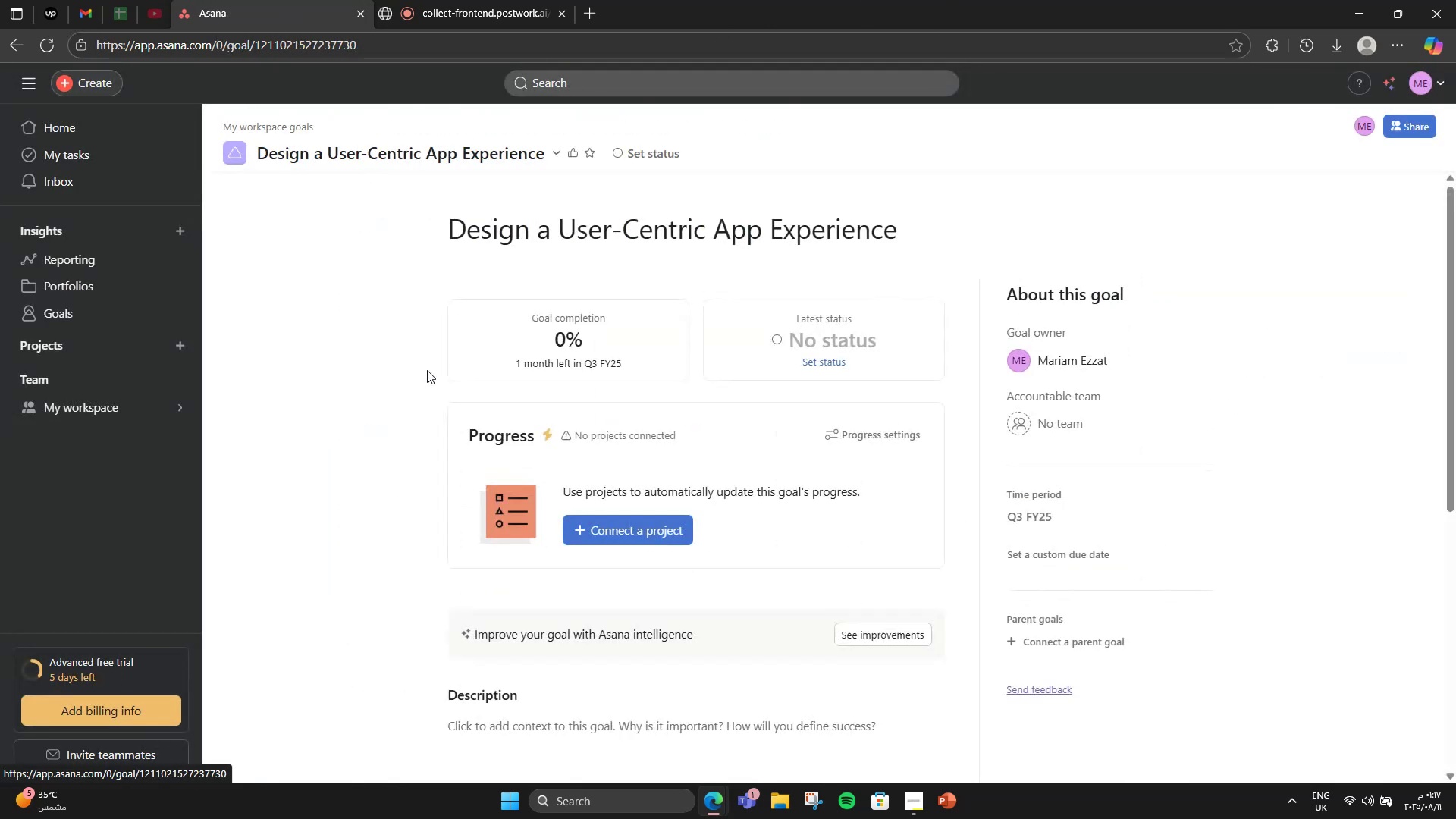 
scroll: coordinate [425, 371], scroll_direction: down, amount: 7.0
 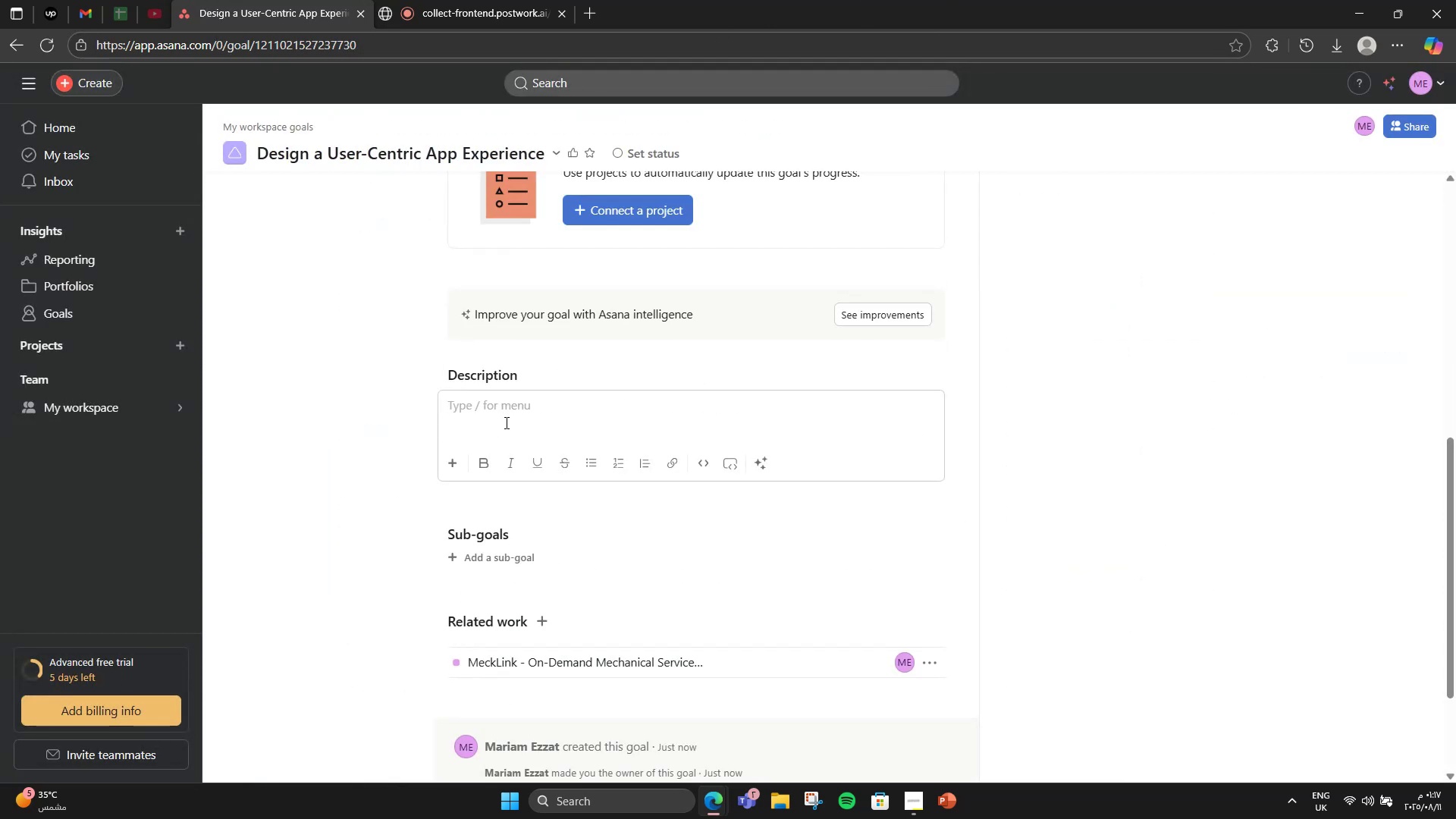 
wait(8.44)
 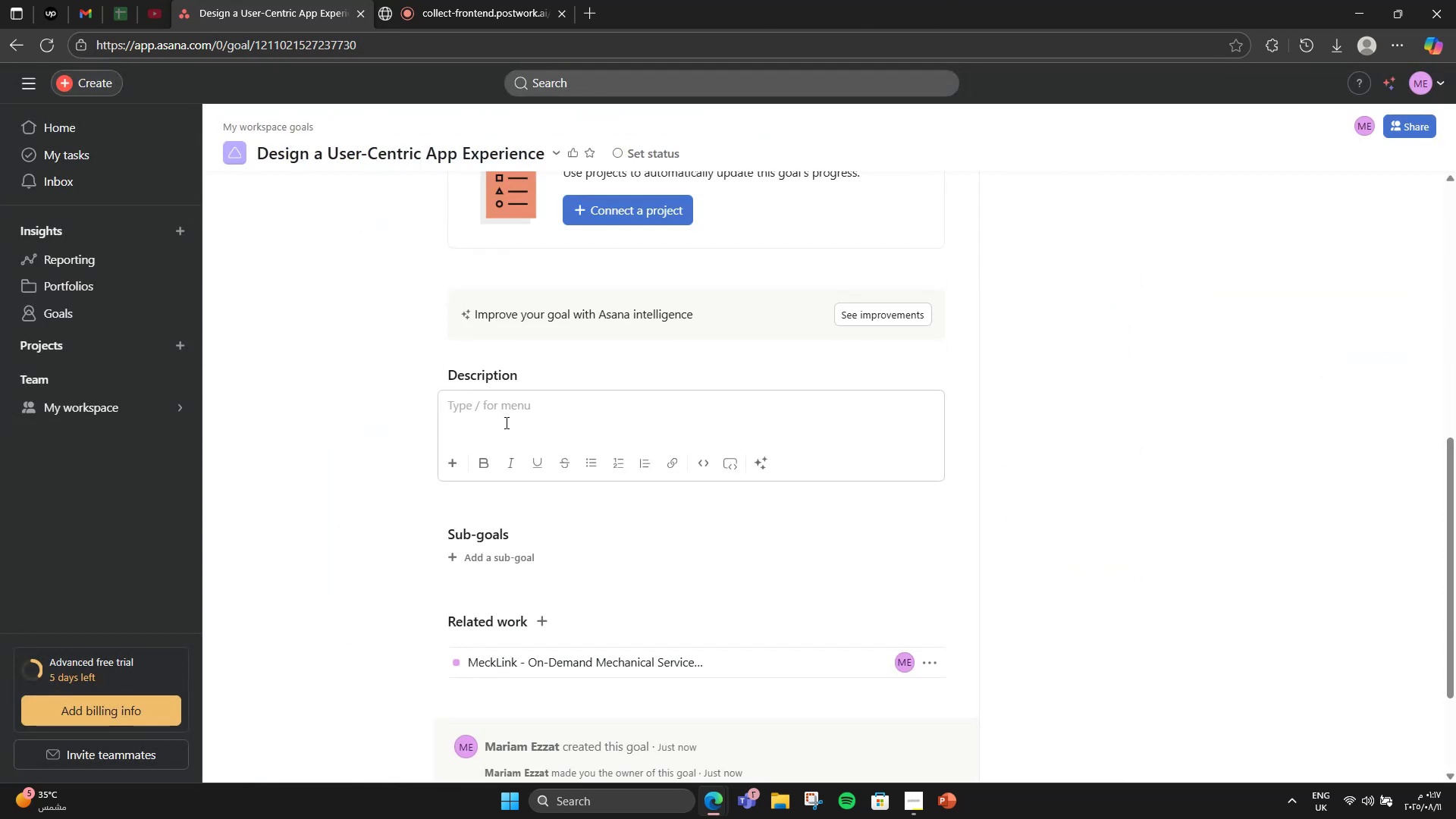 
type(Create an intuitive and visuallt )
 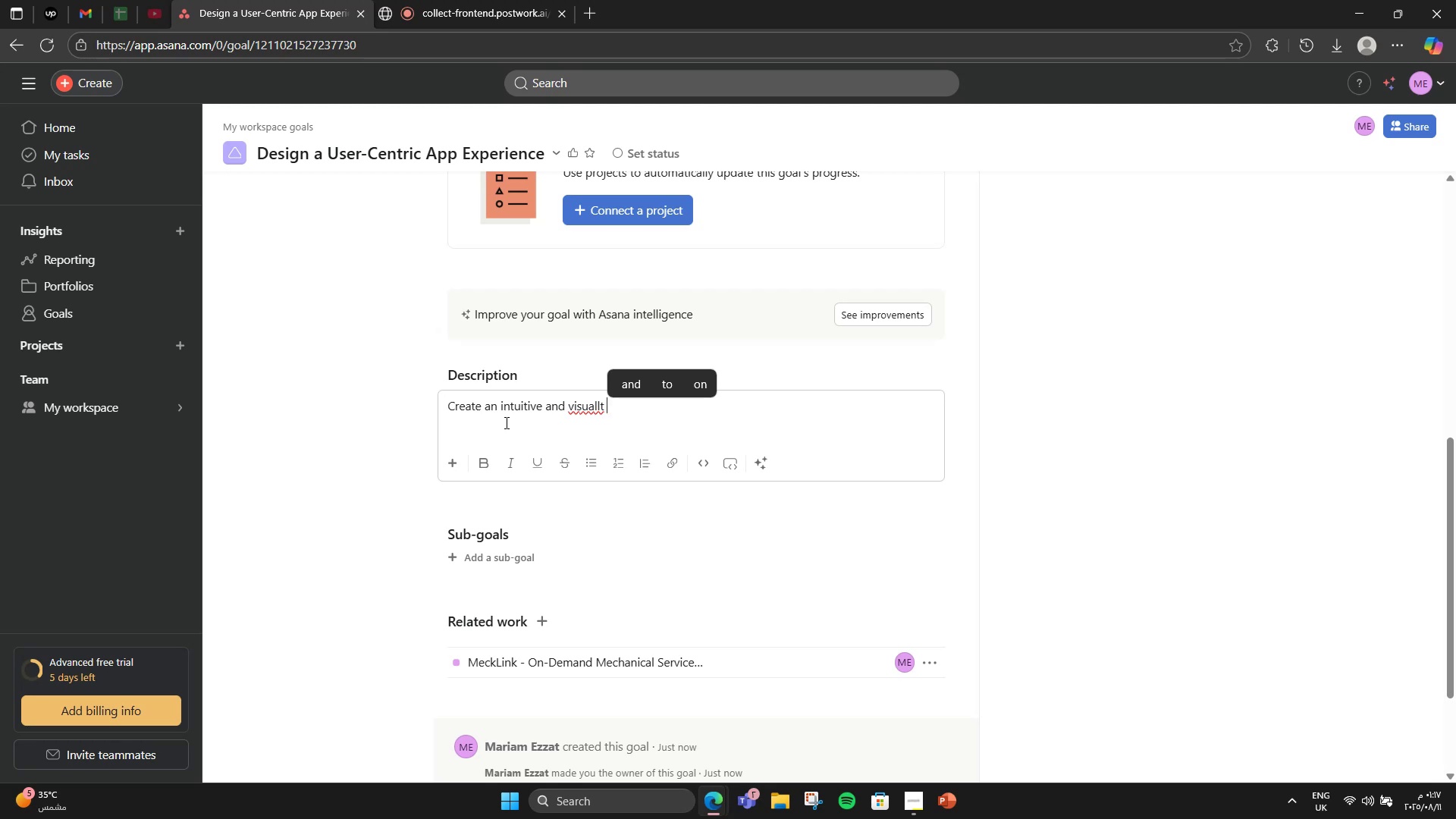 
wait(6.2)
 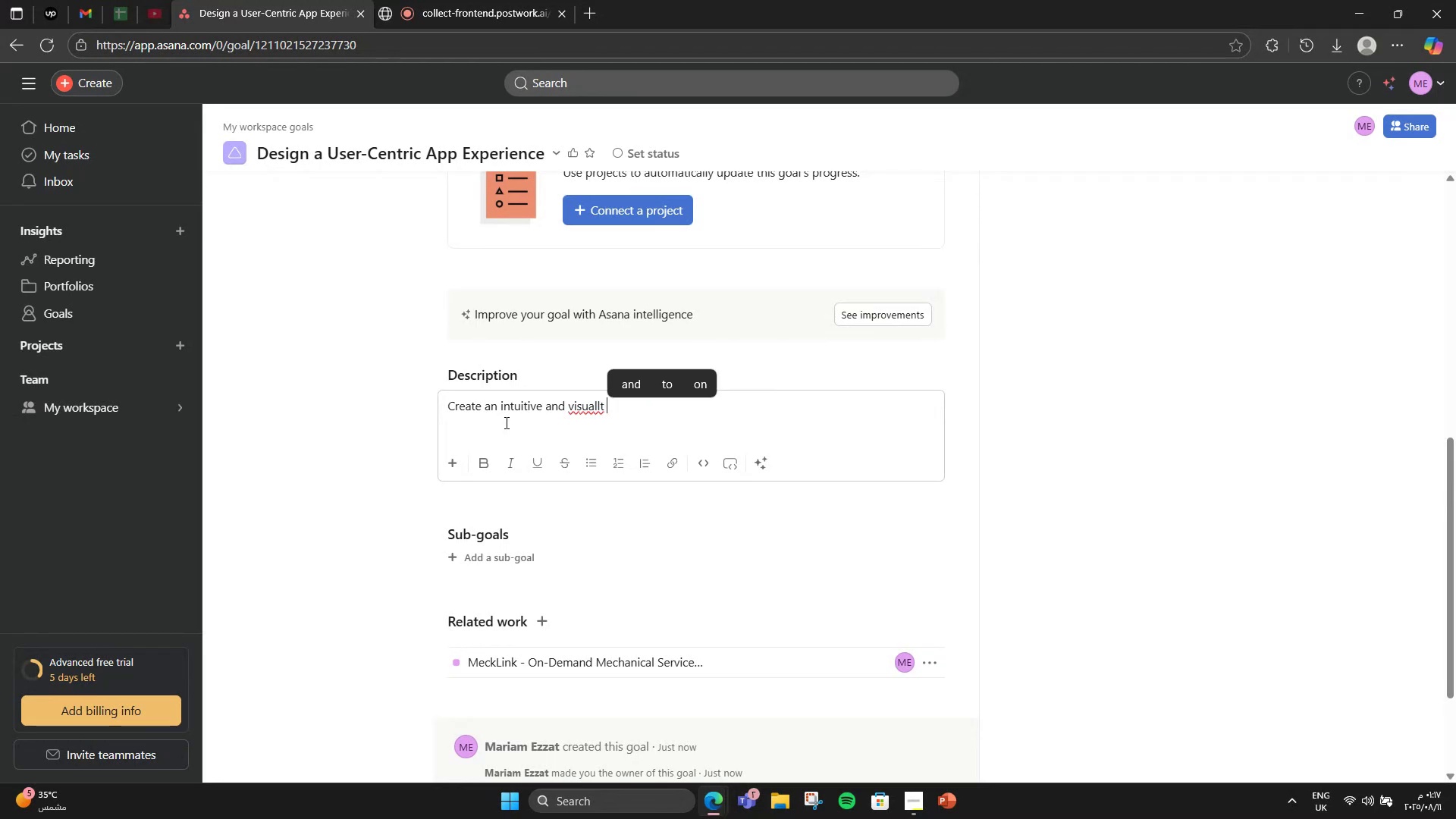 
key(Backspace)
key(Backspace)
type(y appealing inteer)
key(Backspace)
key(Backspace)
type(rface that makes)
 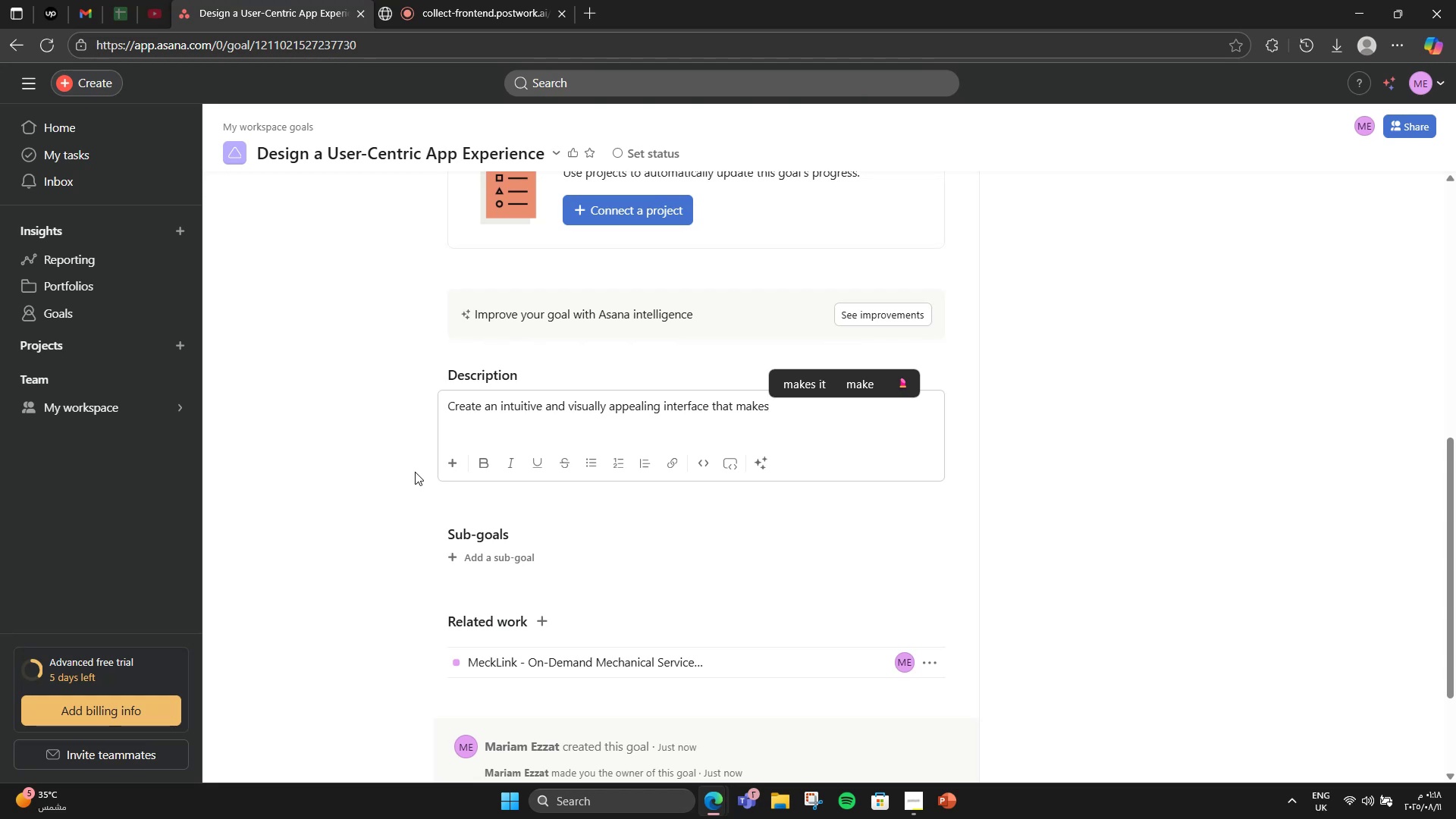 
wait(6.62)
 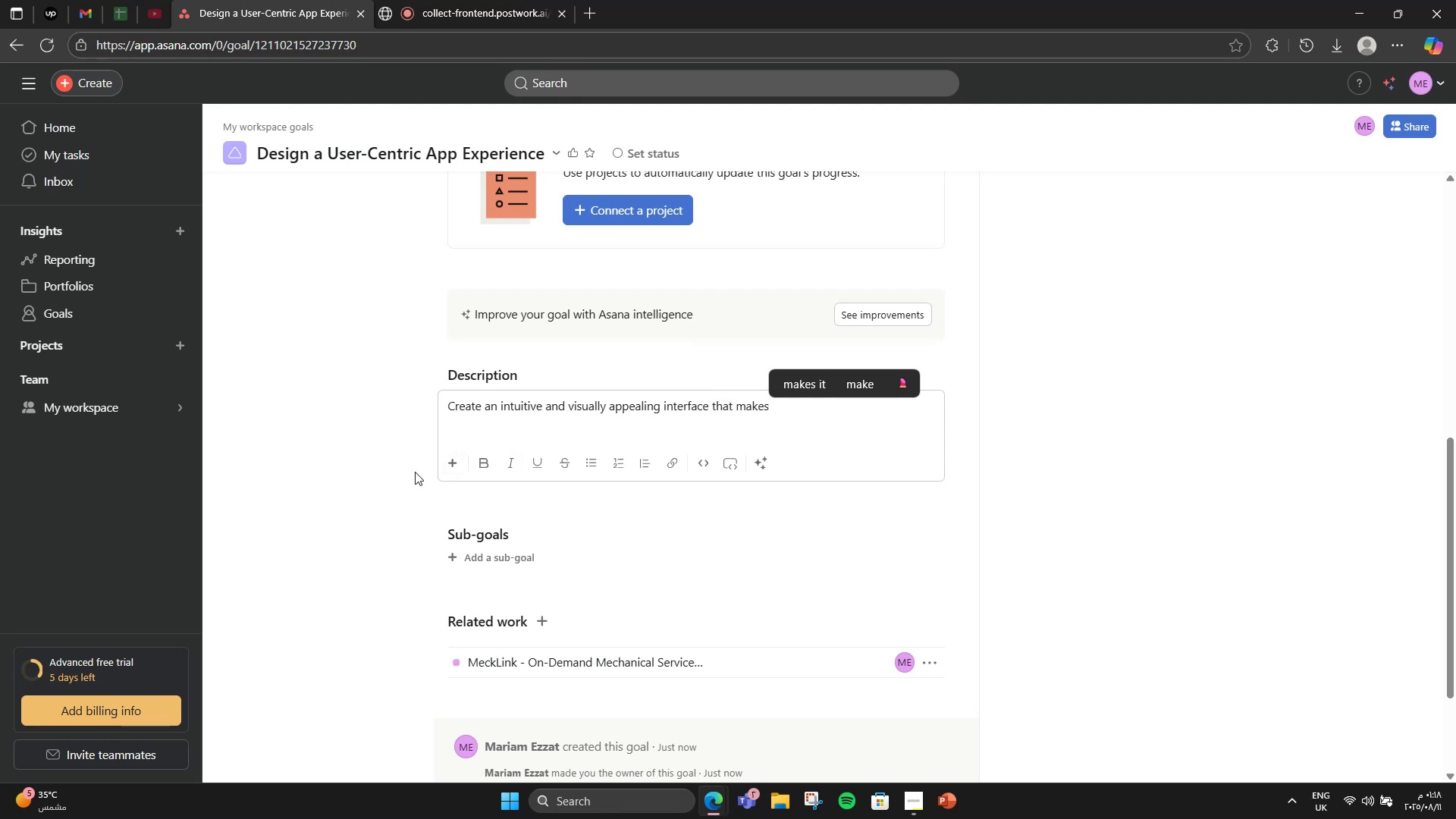 
type( sevice bookinf)
key(Backspace)
type(g)
 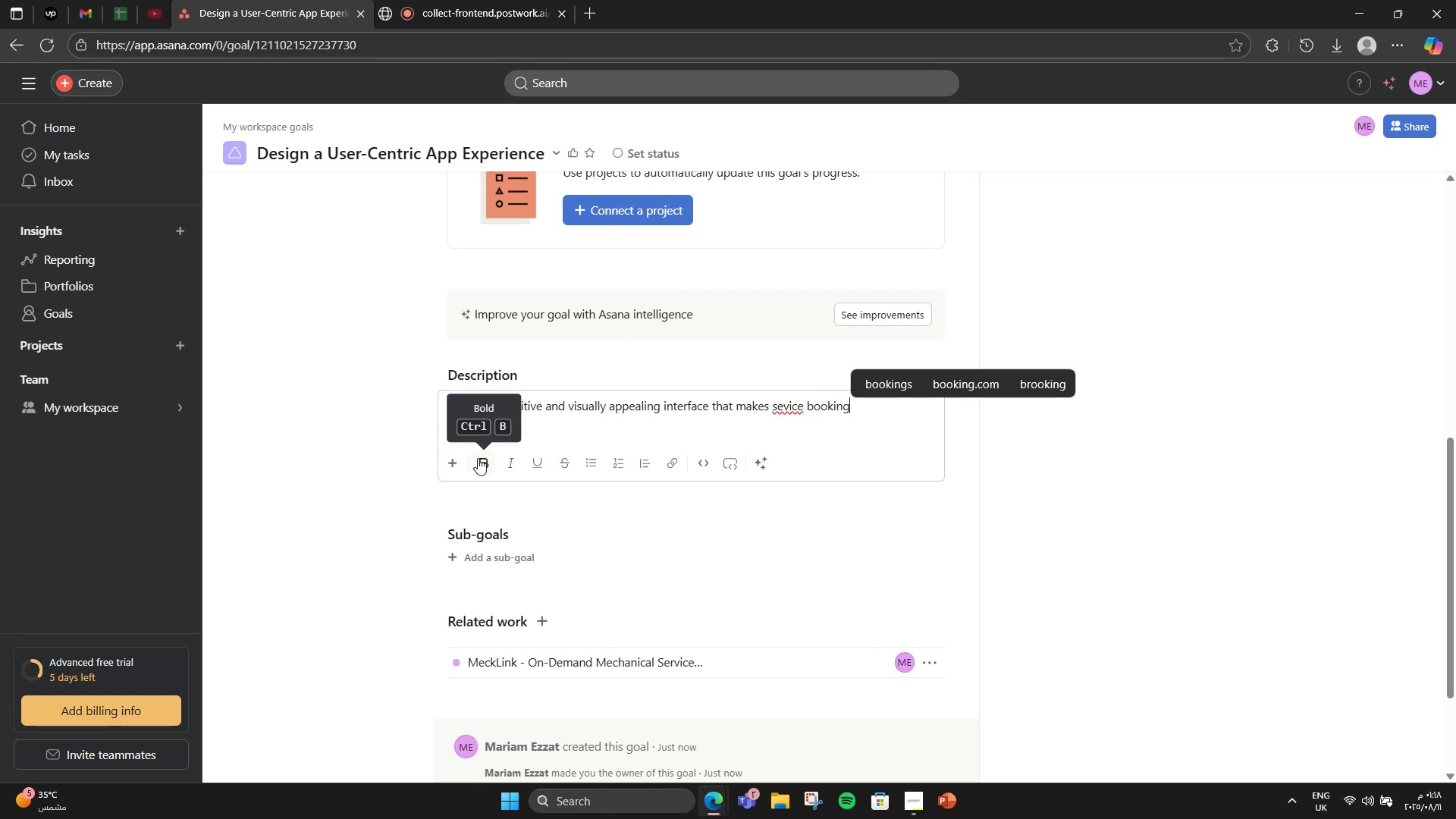 
hold_key(key=ArrowLeft, duration=0.66)
 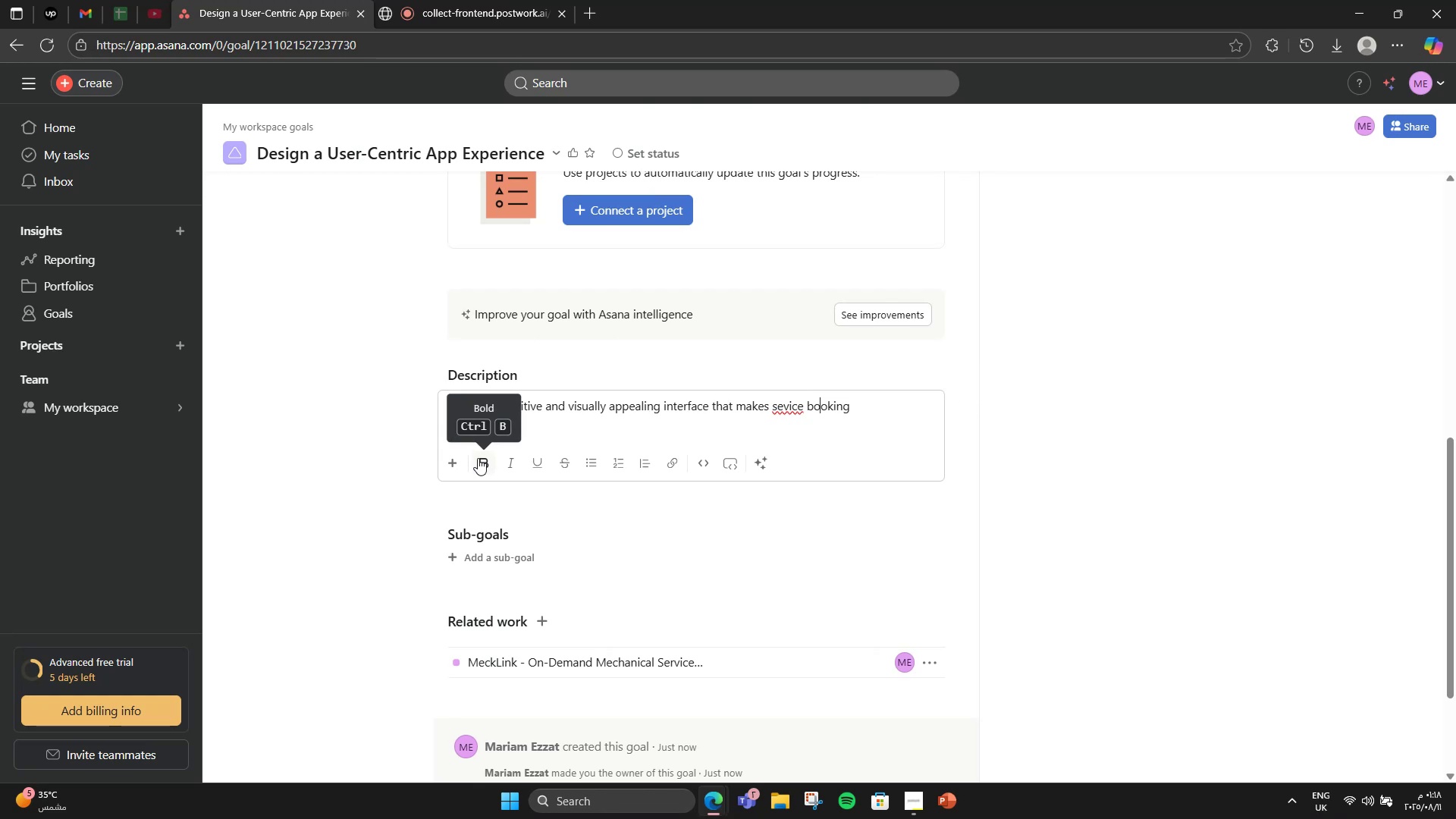 
hold_key(key=ArrowLeft, duration=0.73)
 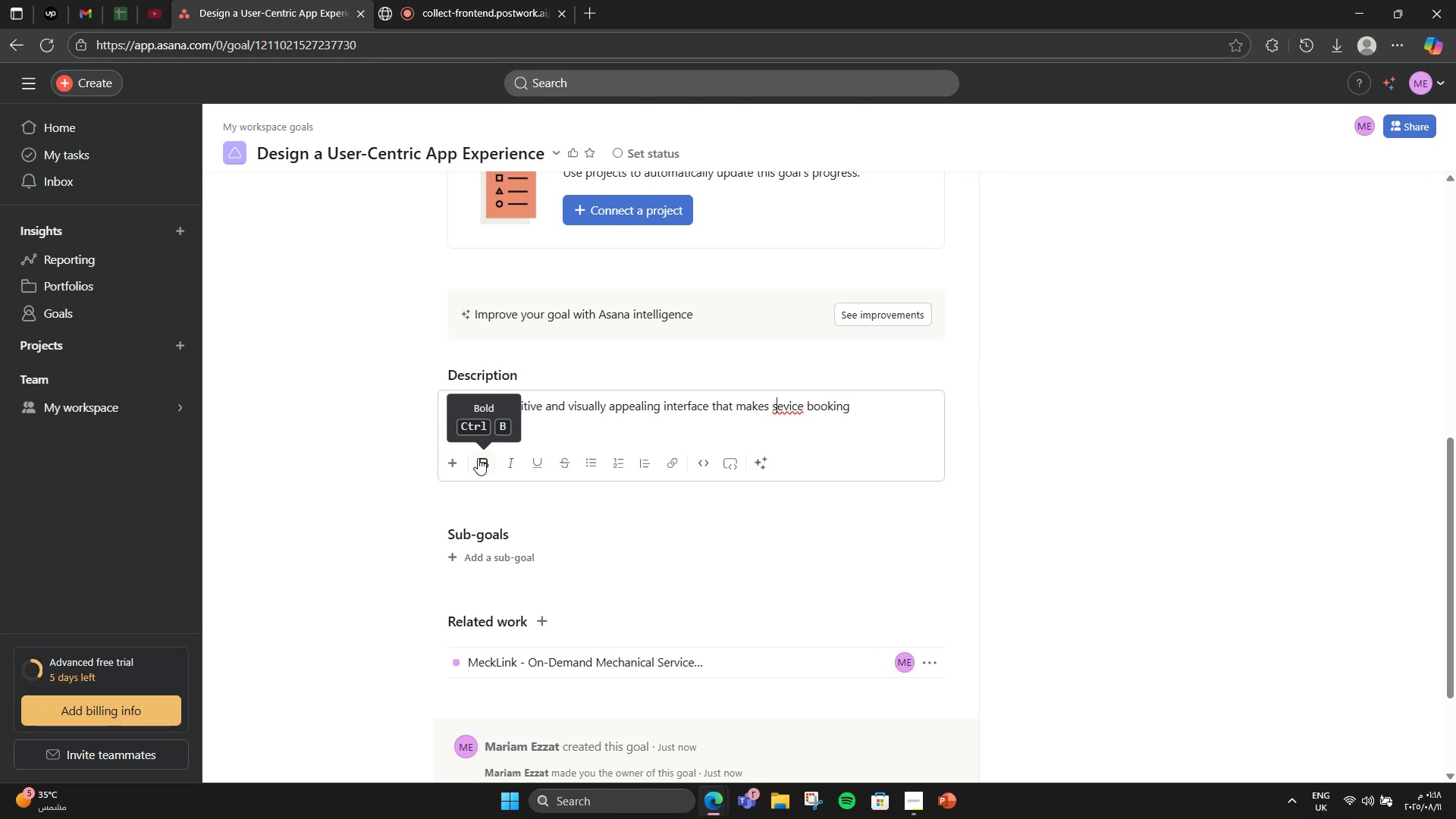 
key(ArrowRight)
 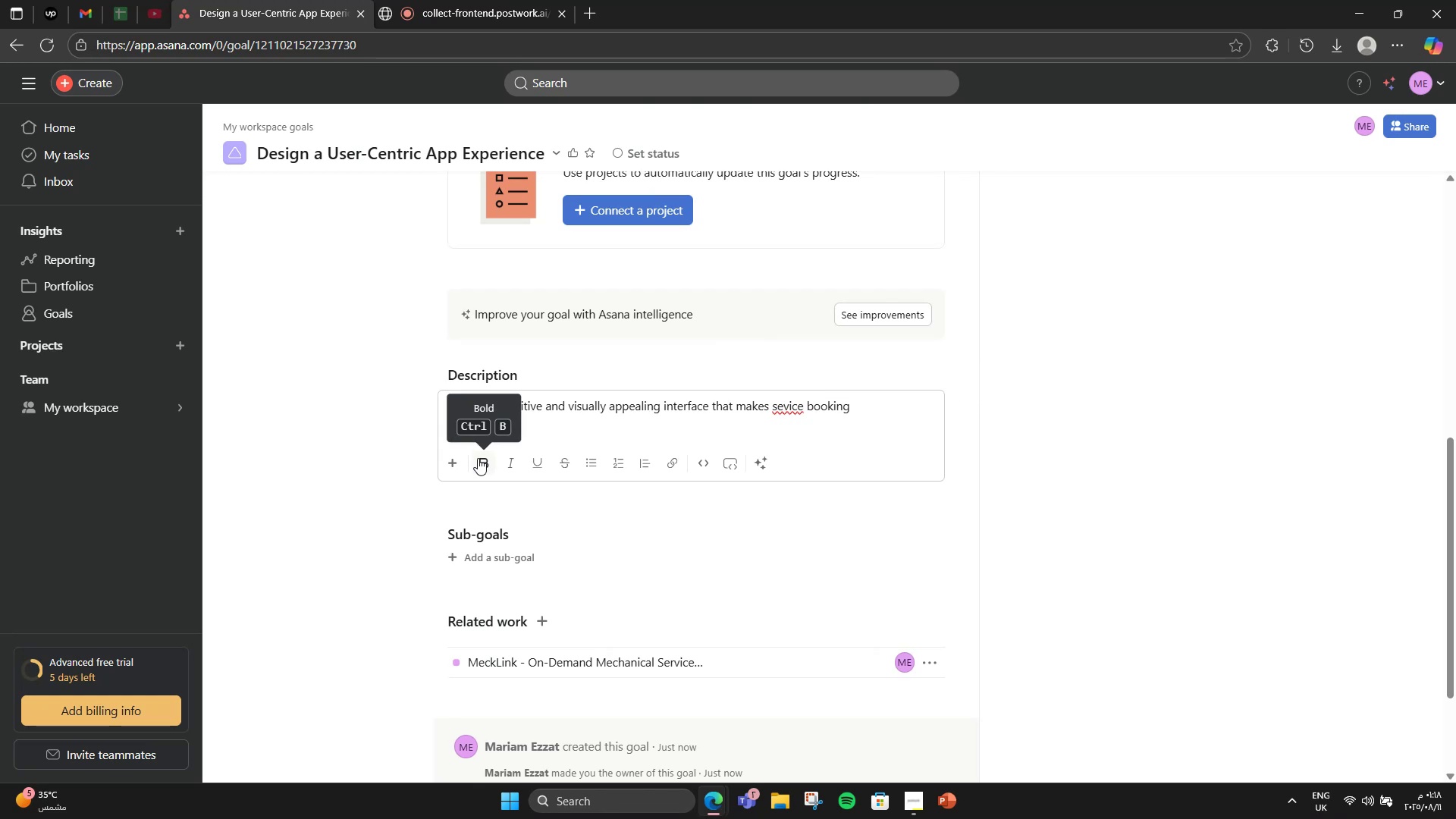 
key(R)
 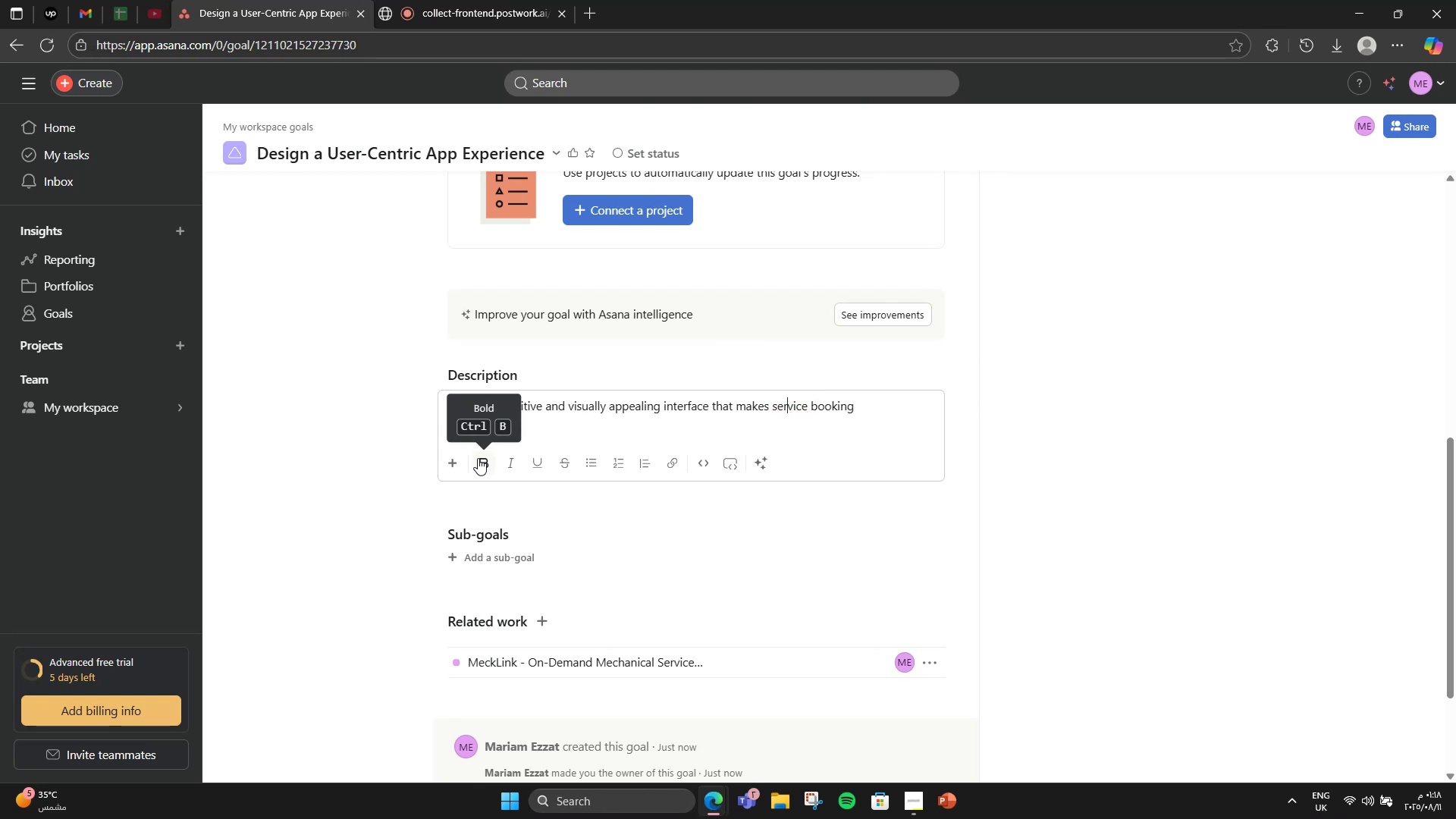 
hold_key(key=ArrowRight, duration=0.65)
 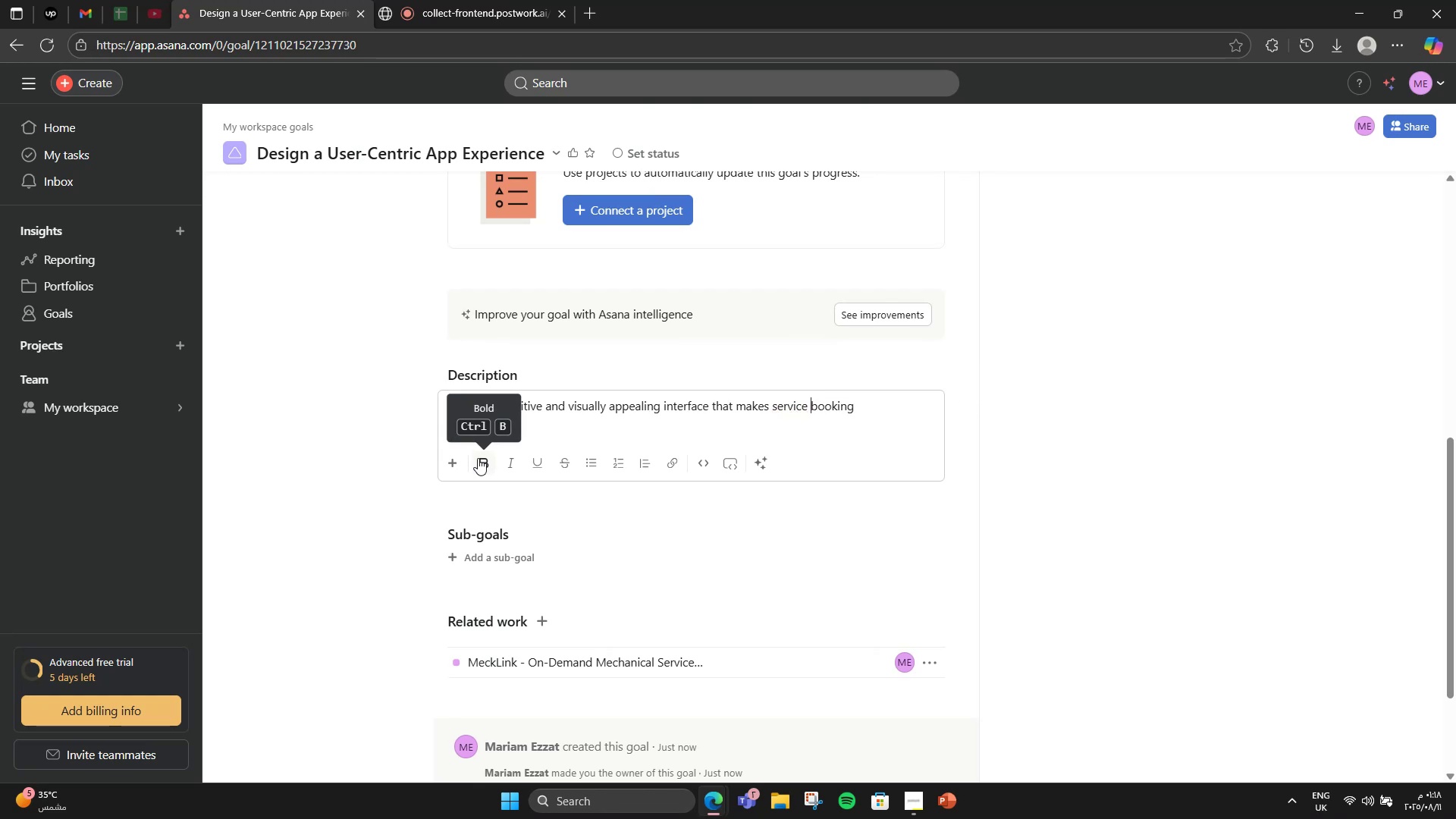 
hold_key(key=ArrowRight, duration=0.84)
 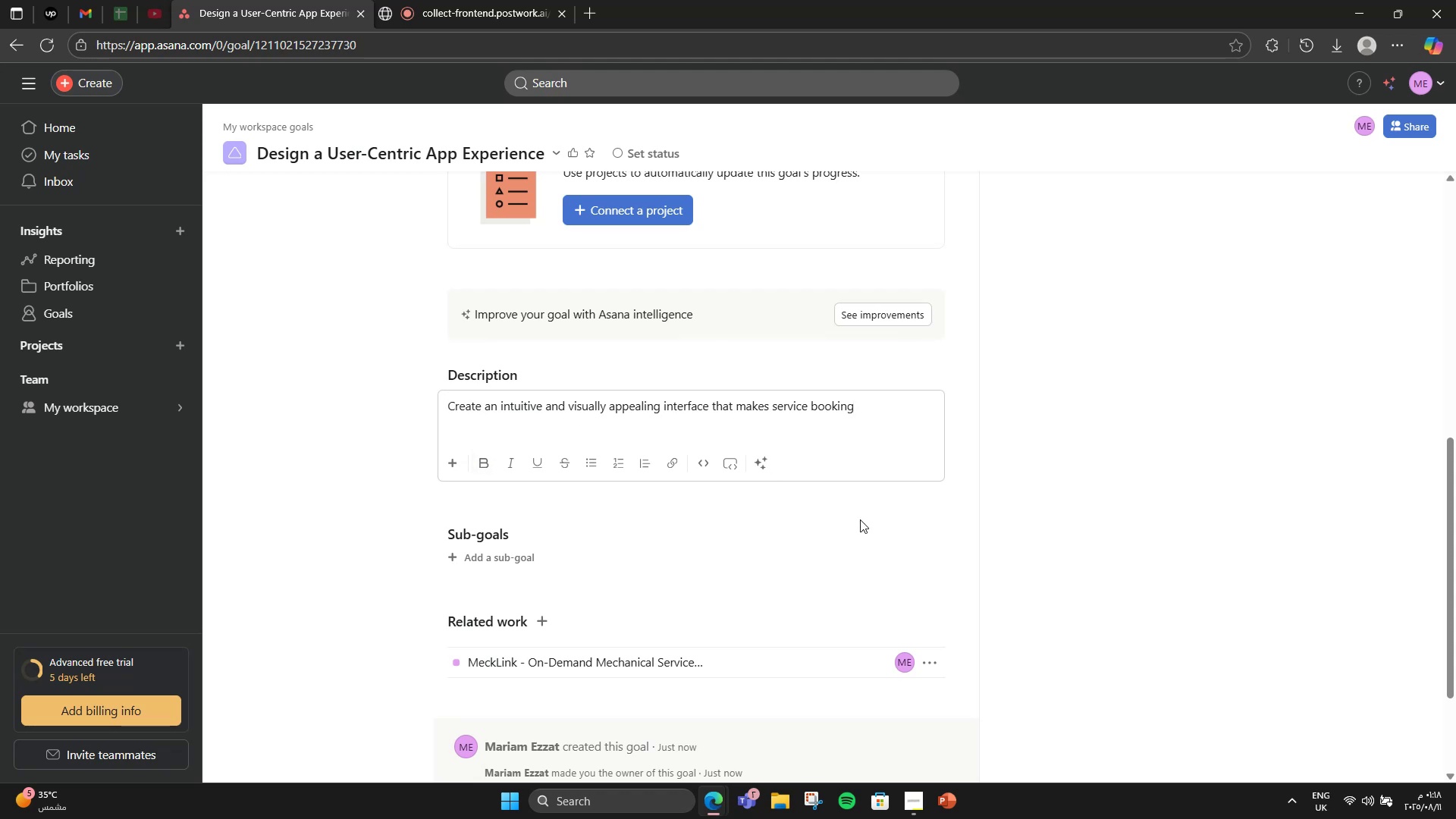 
wait(6.93)
 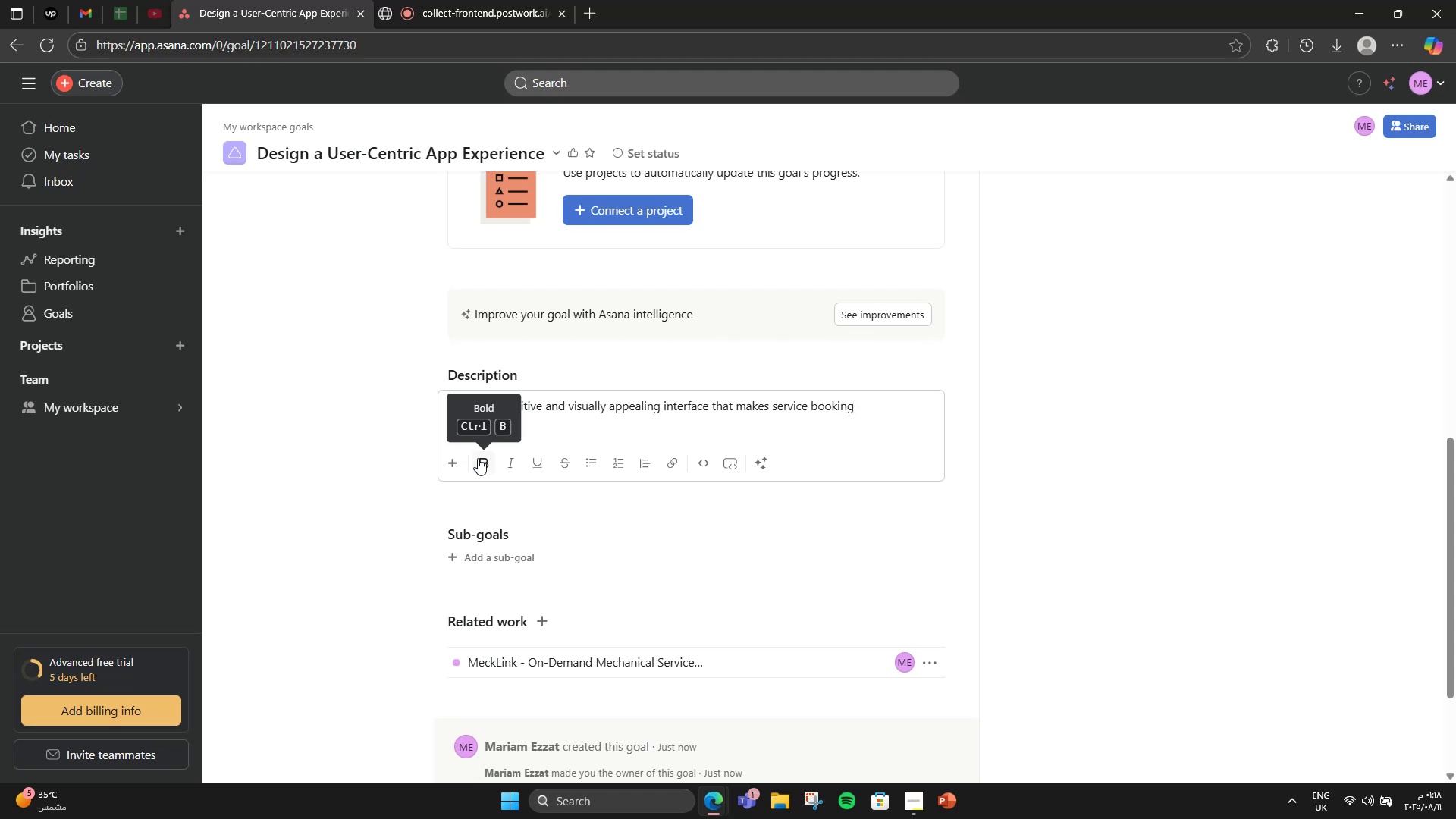 
key(Space)
 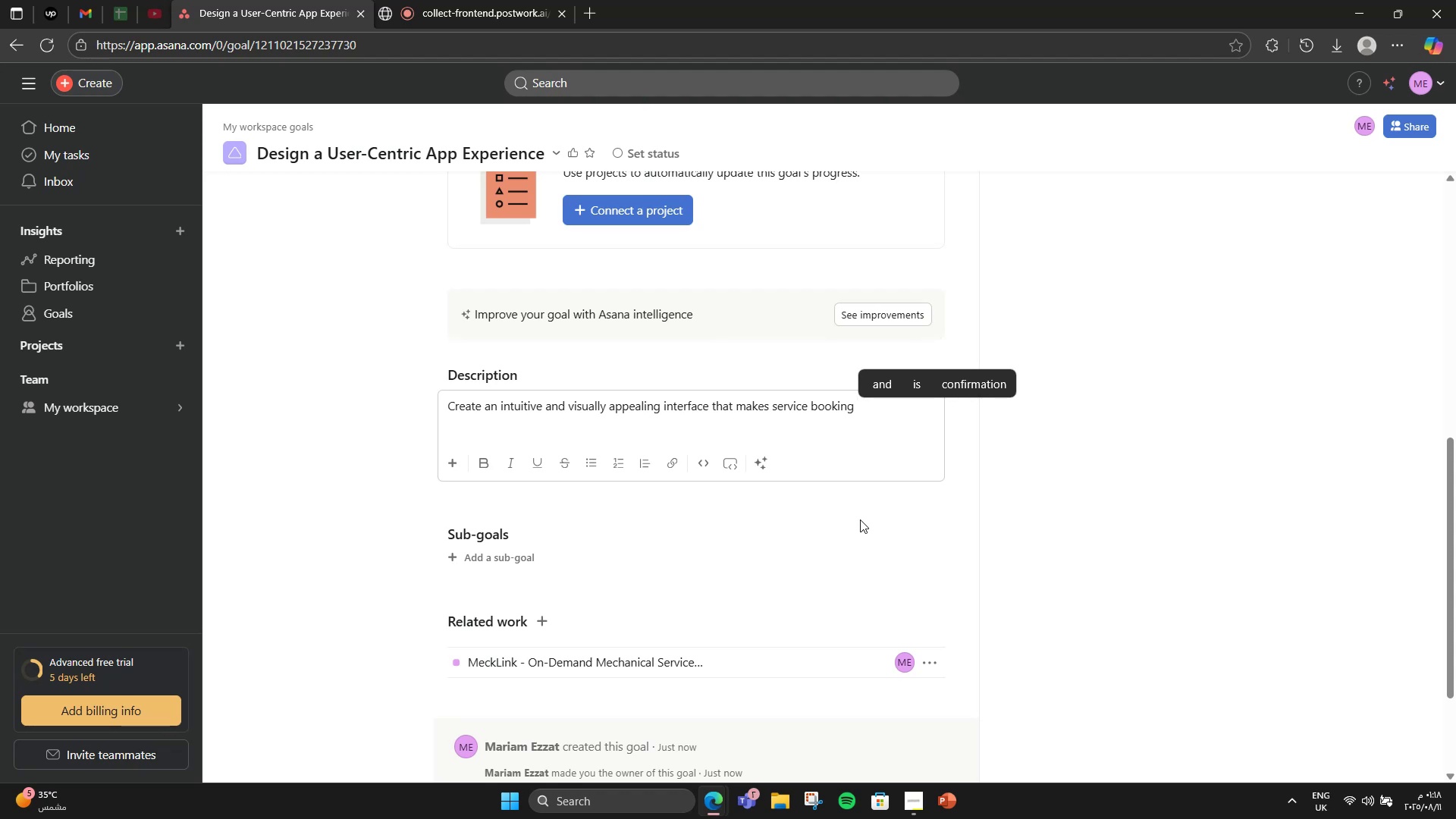 
wait(11.0)
 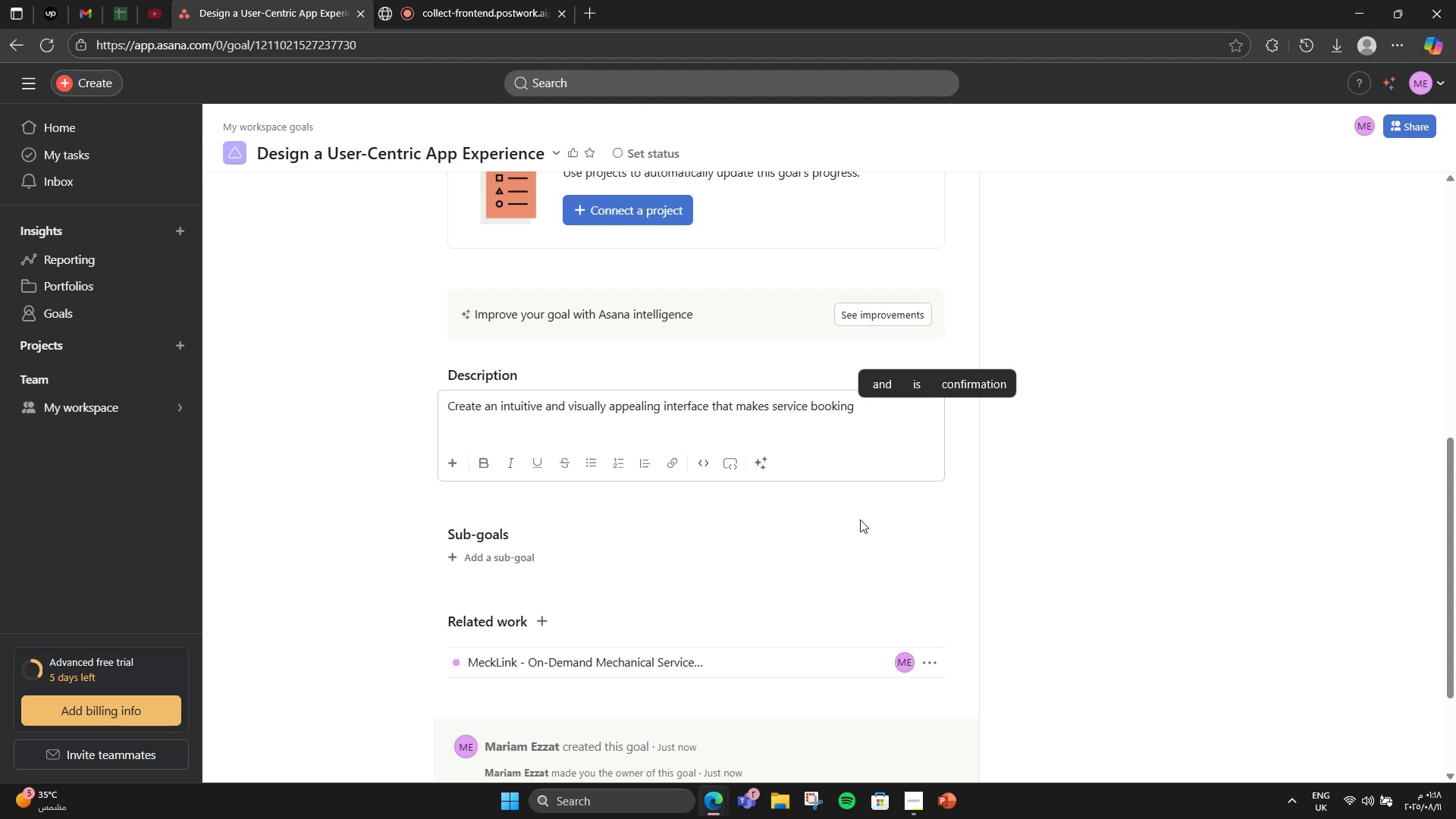 
type(effortless )
 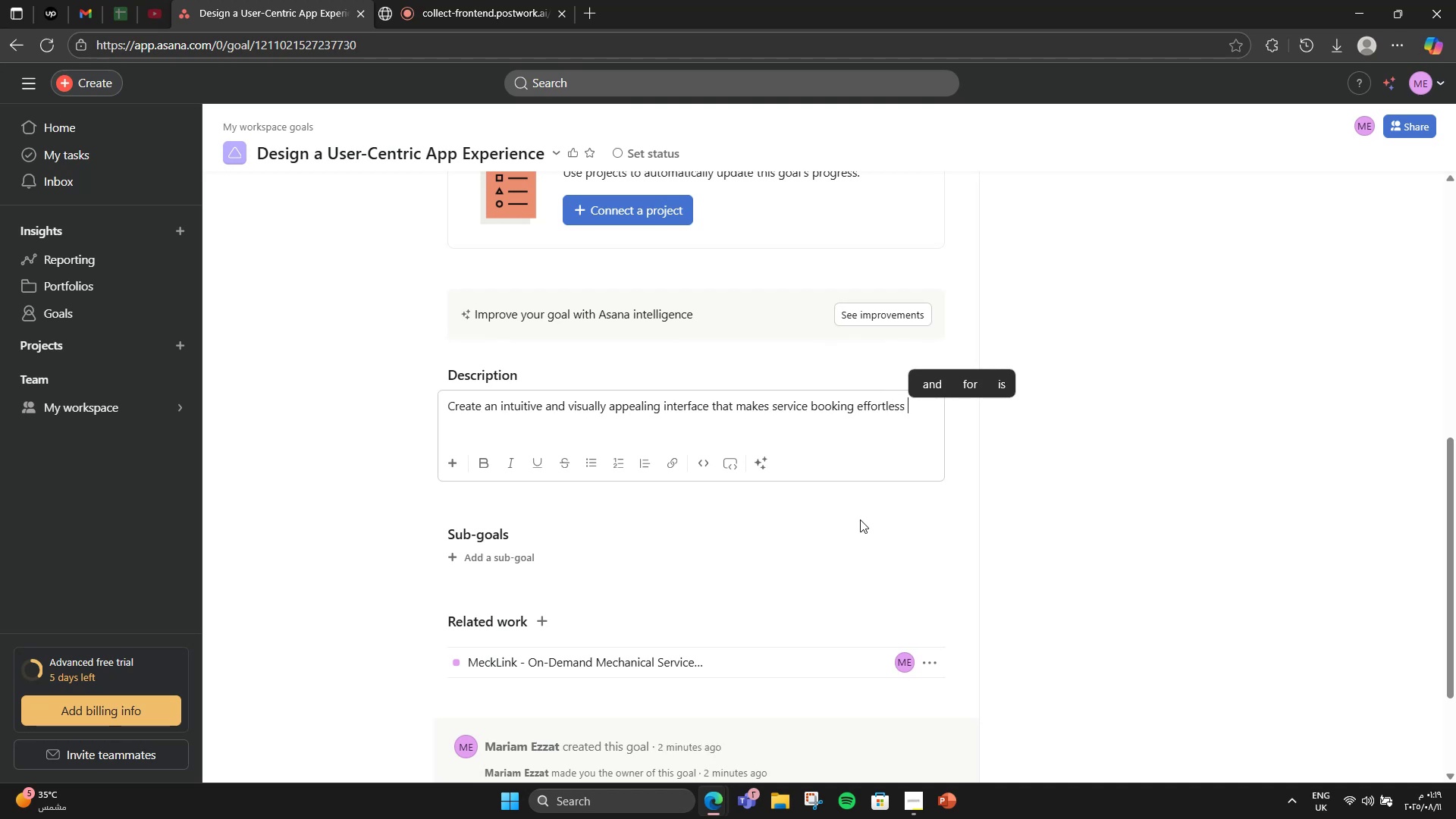 
wait(6.1)
 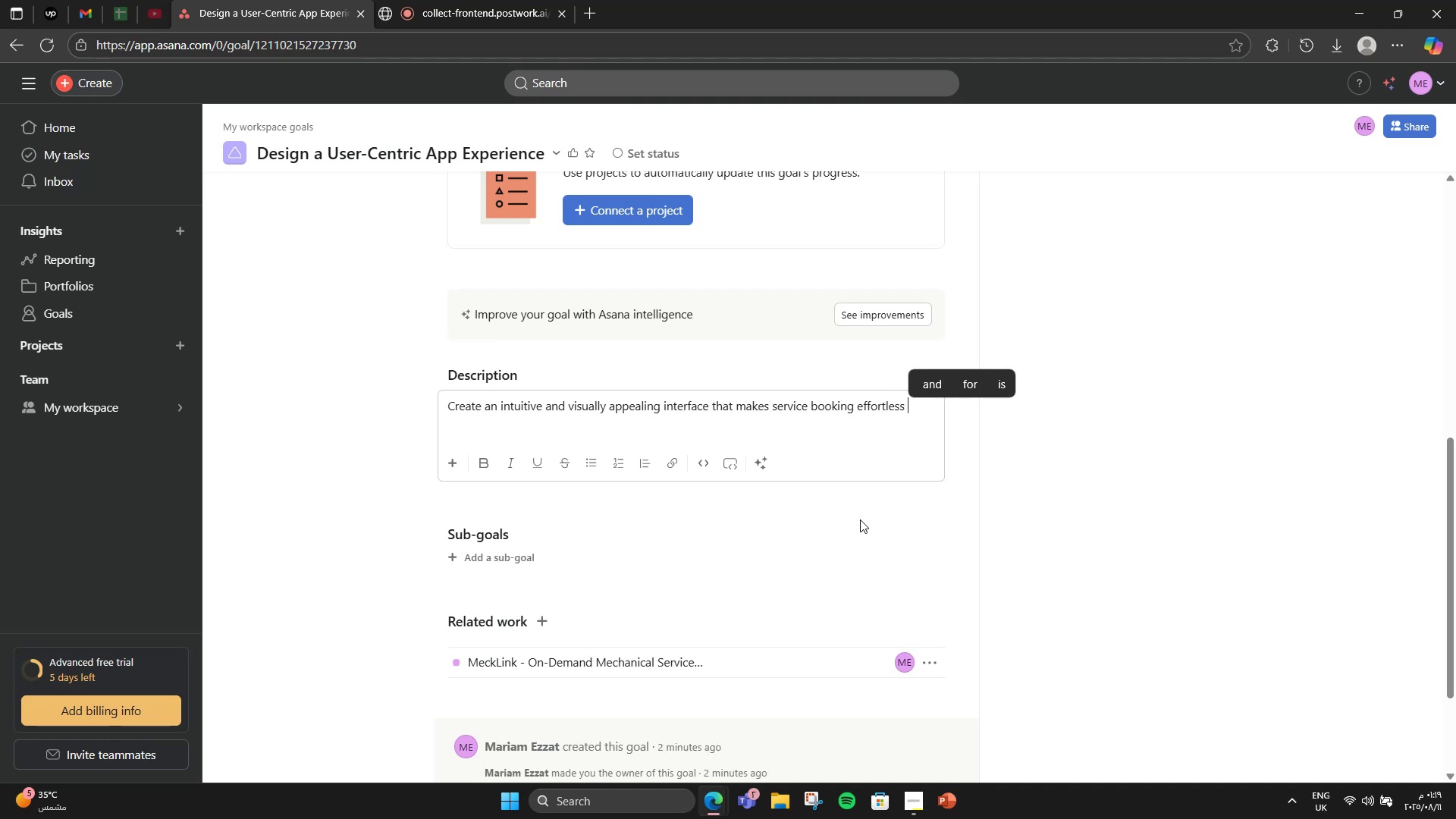 
type(for customers.)
 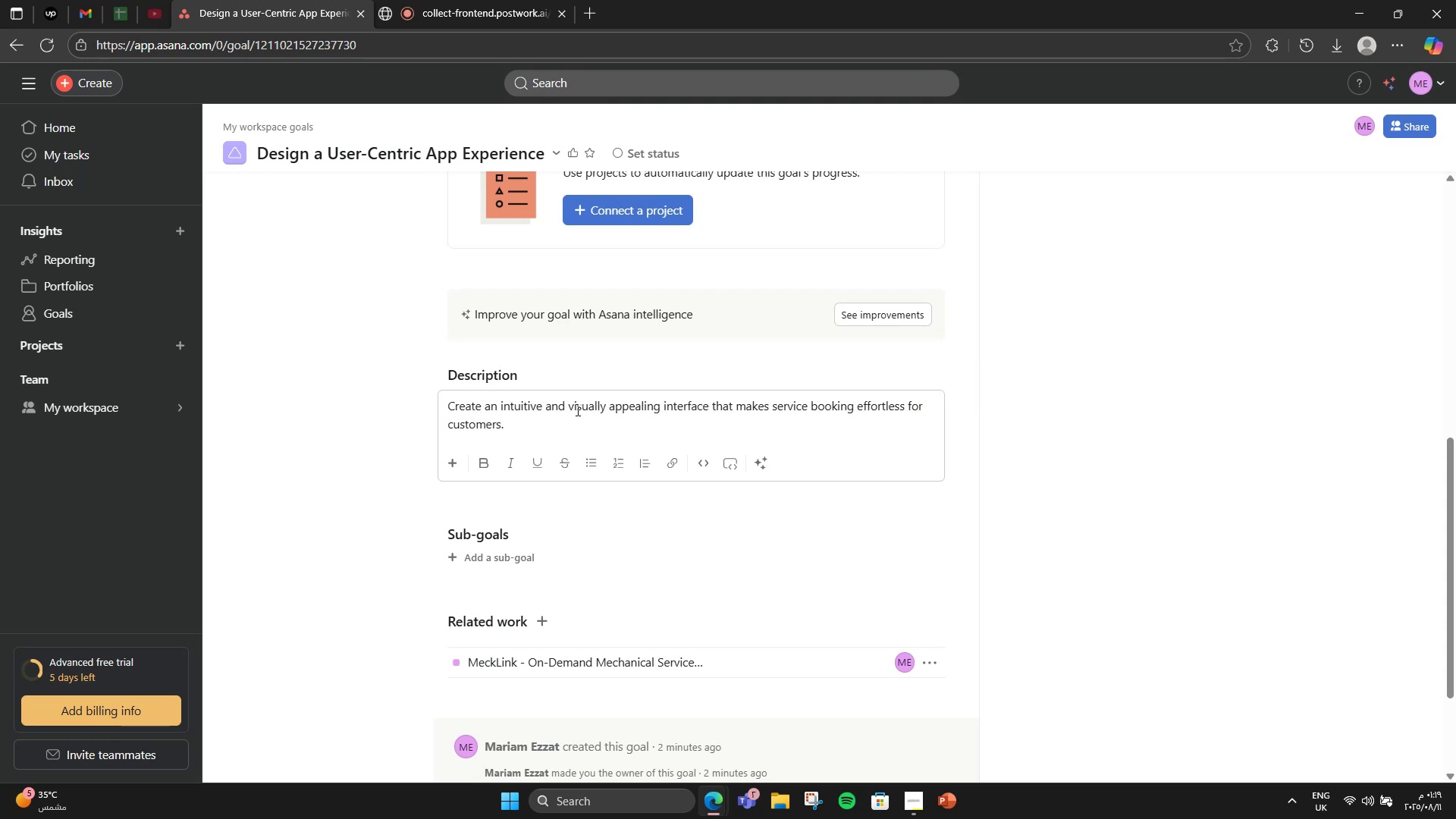 
scroll: coordinate [576, 408], scroll_direction: down, amount: 2.0
 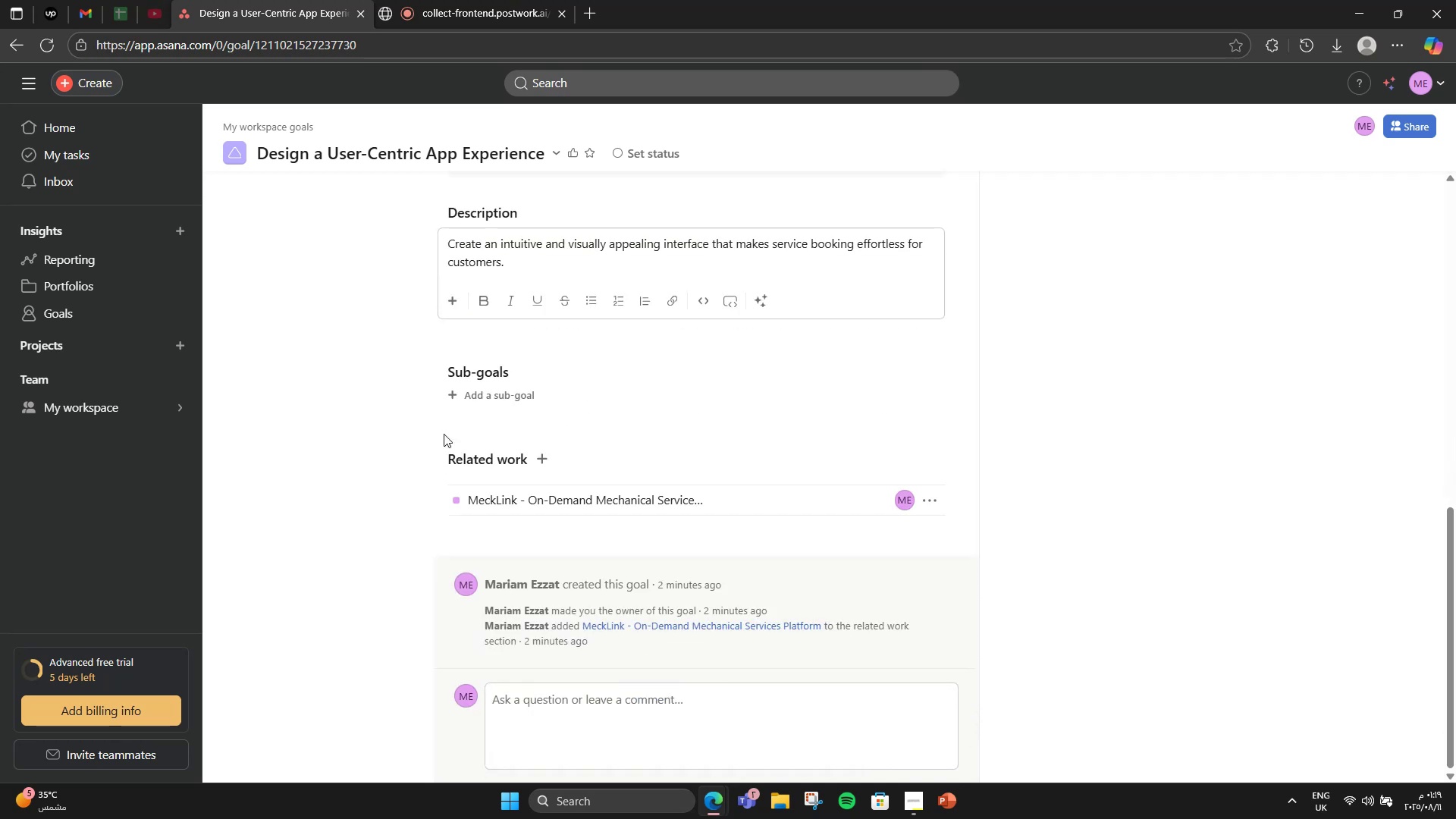 
mouse_move([456, 422])
 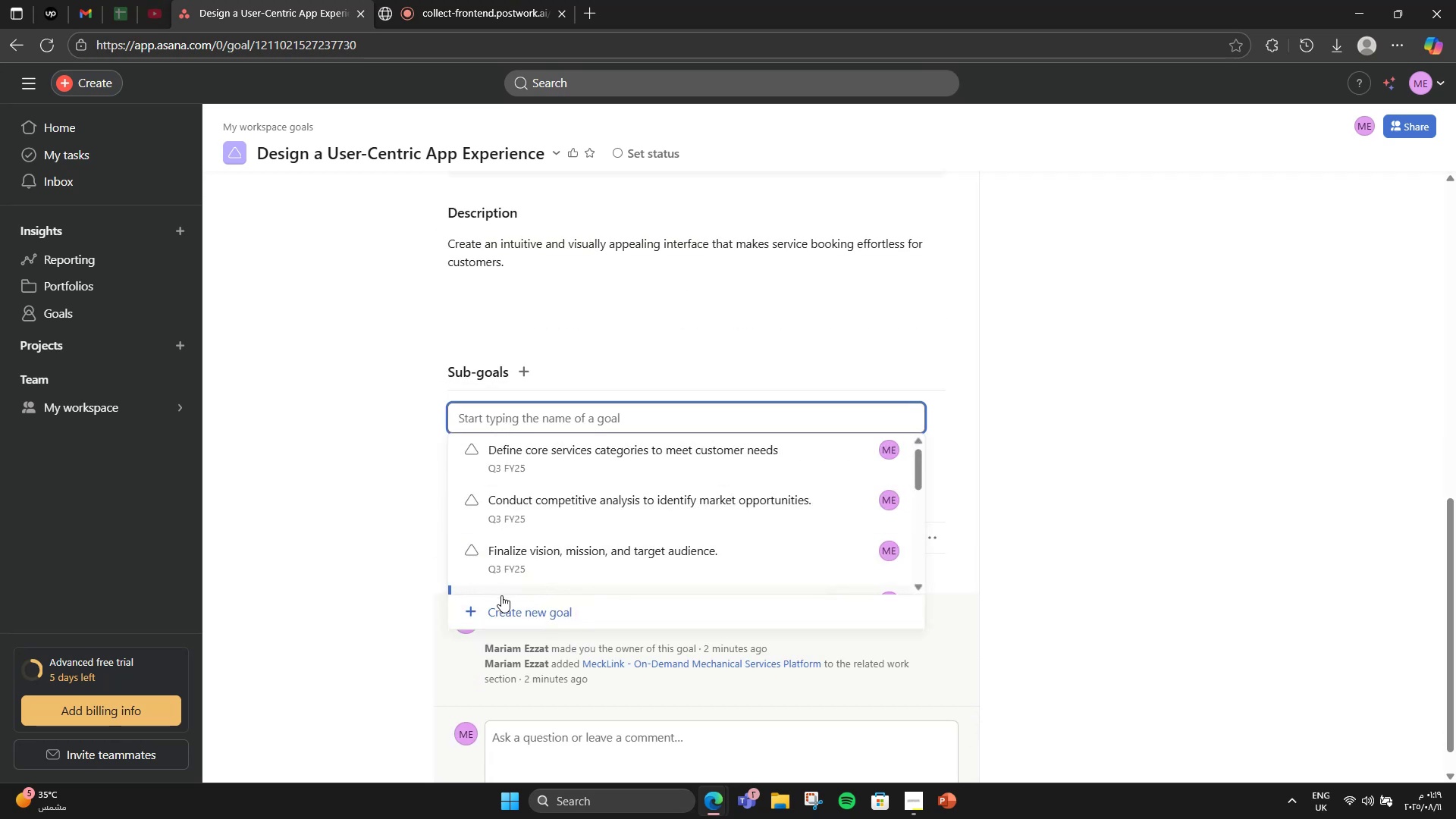 
left_click([500, 604])
 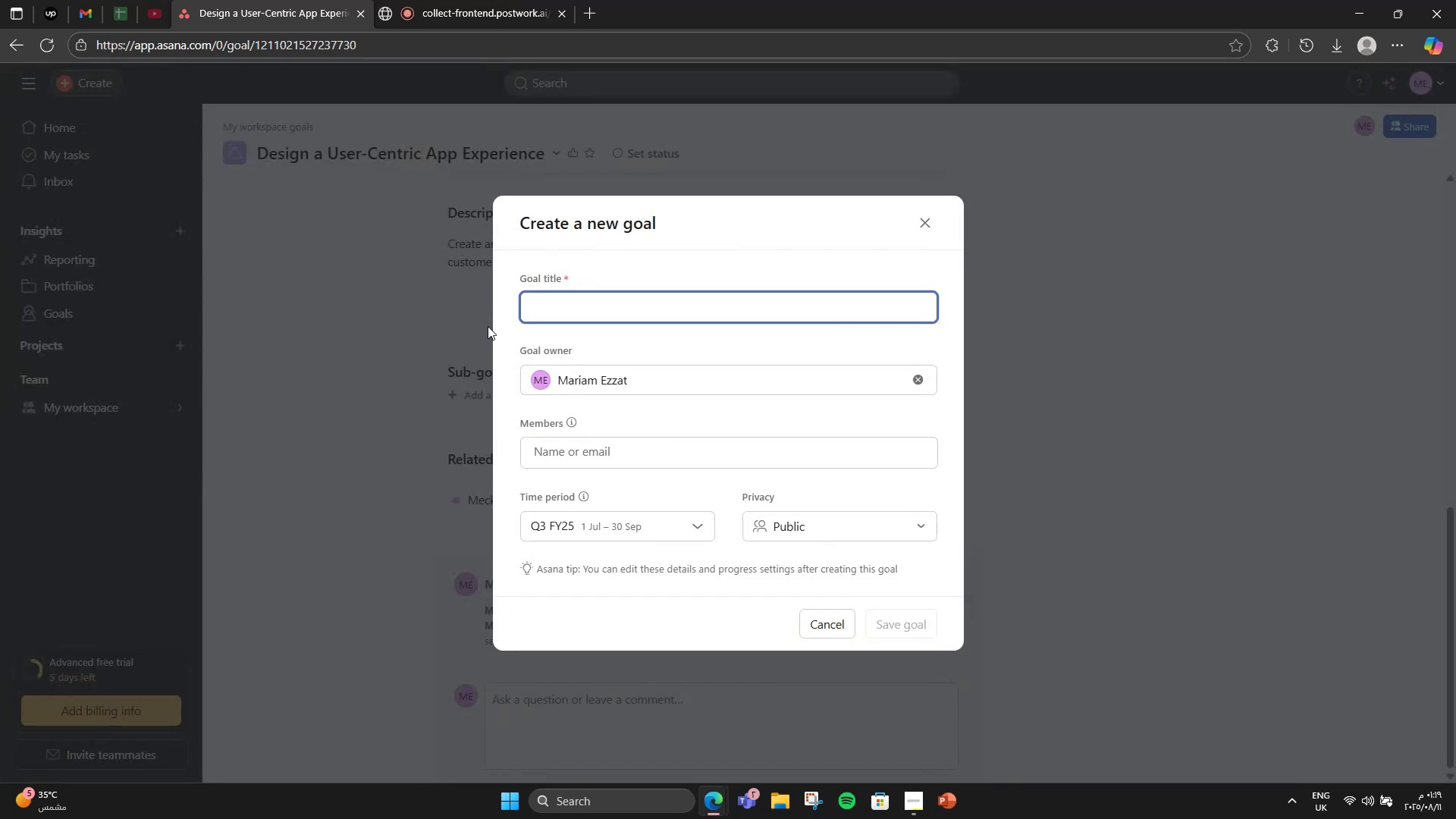 
type(Build complete booking annd )
key(Backspace)
key(Backspace)
type(d AI diagnostic flow wireframes)
 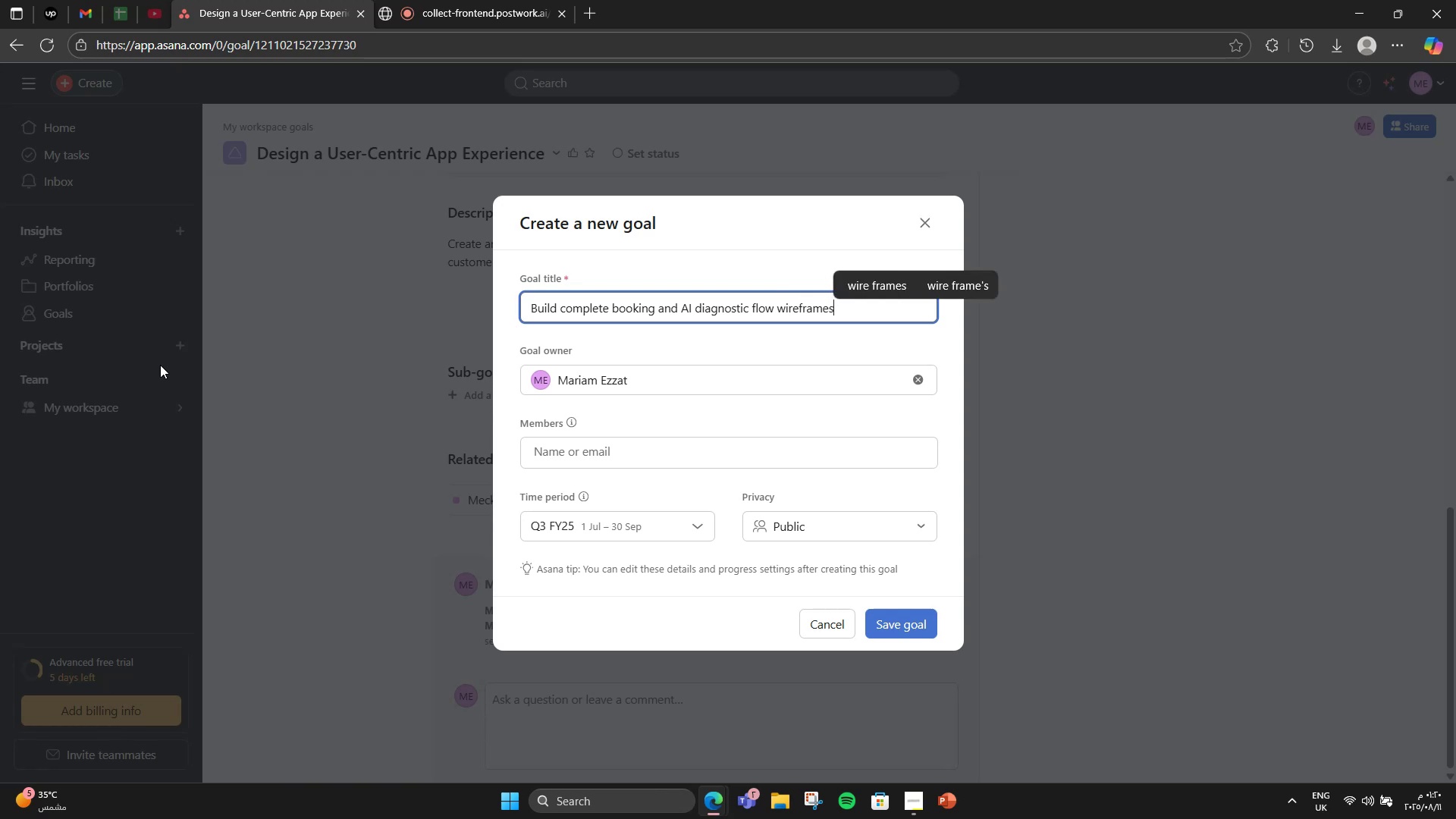 
wait(5.54)
 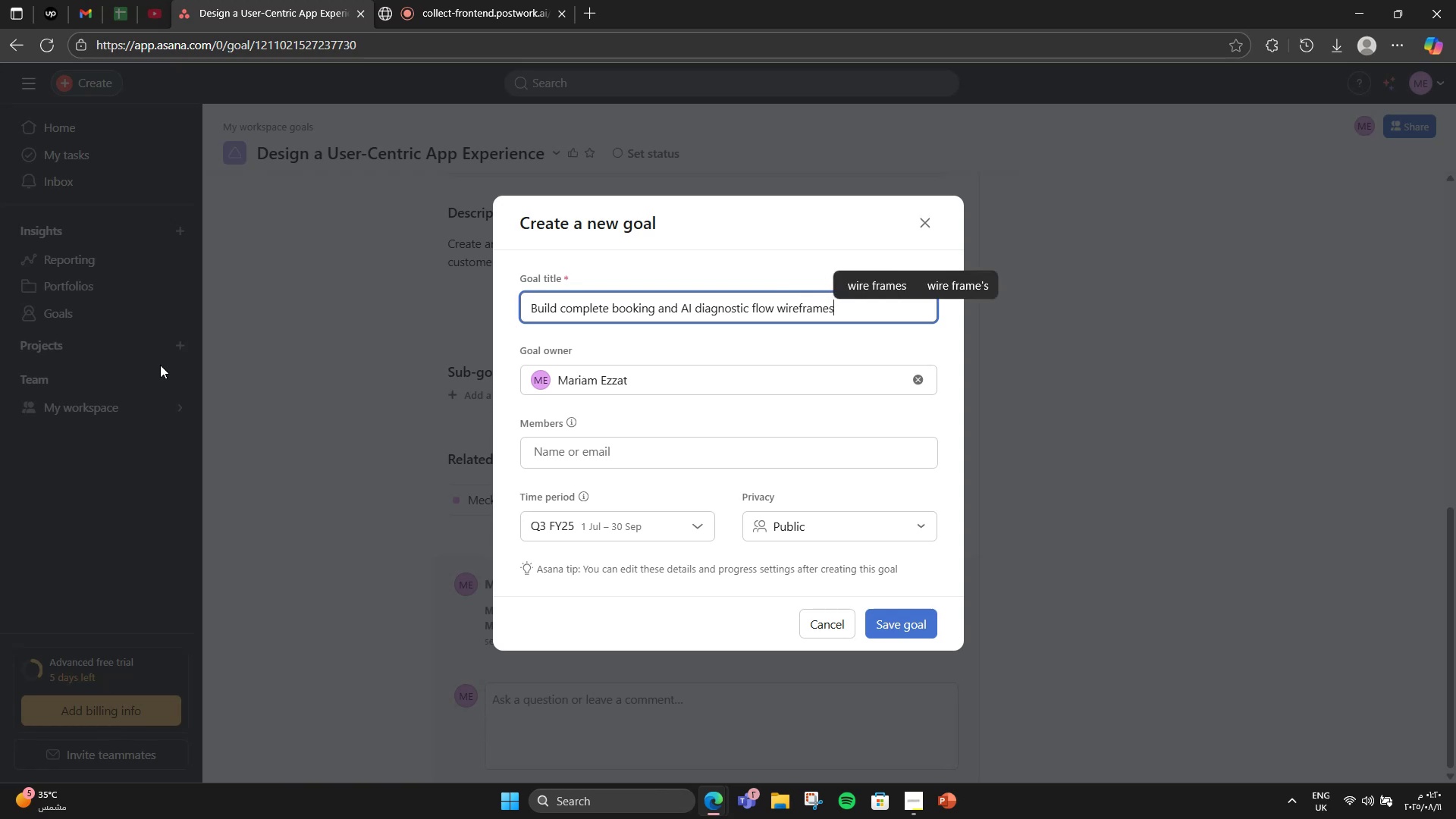 
left_click([912, 622])
 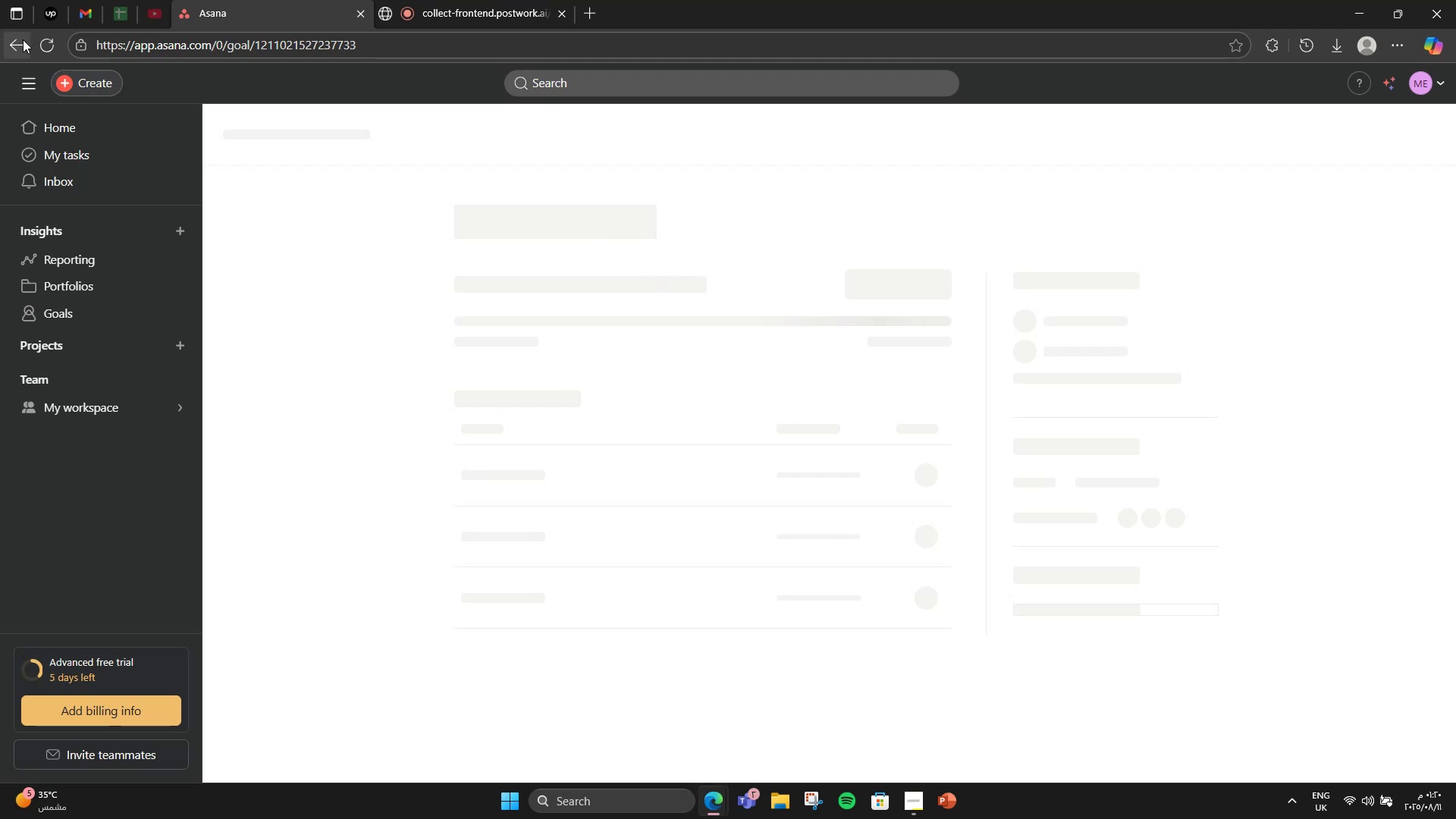 
left_click([23, 39])
 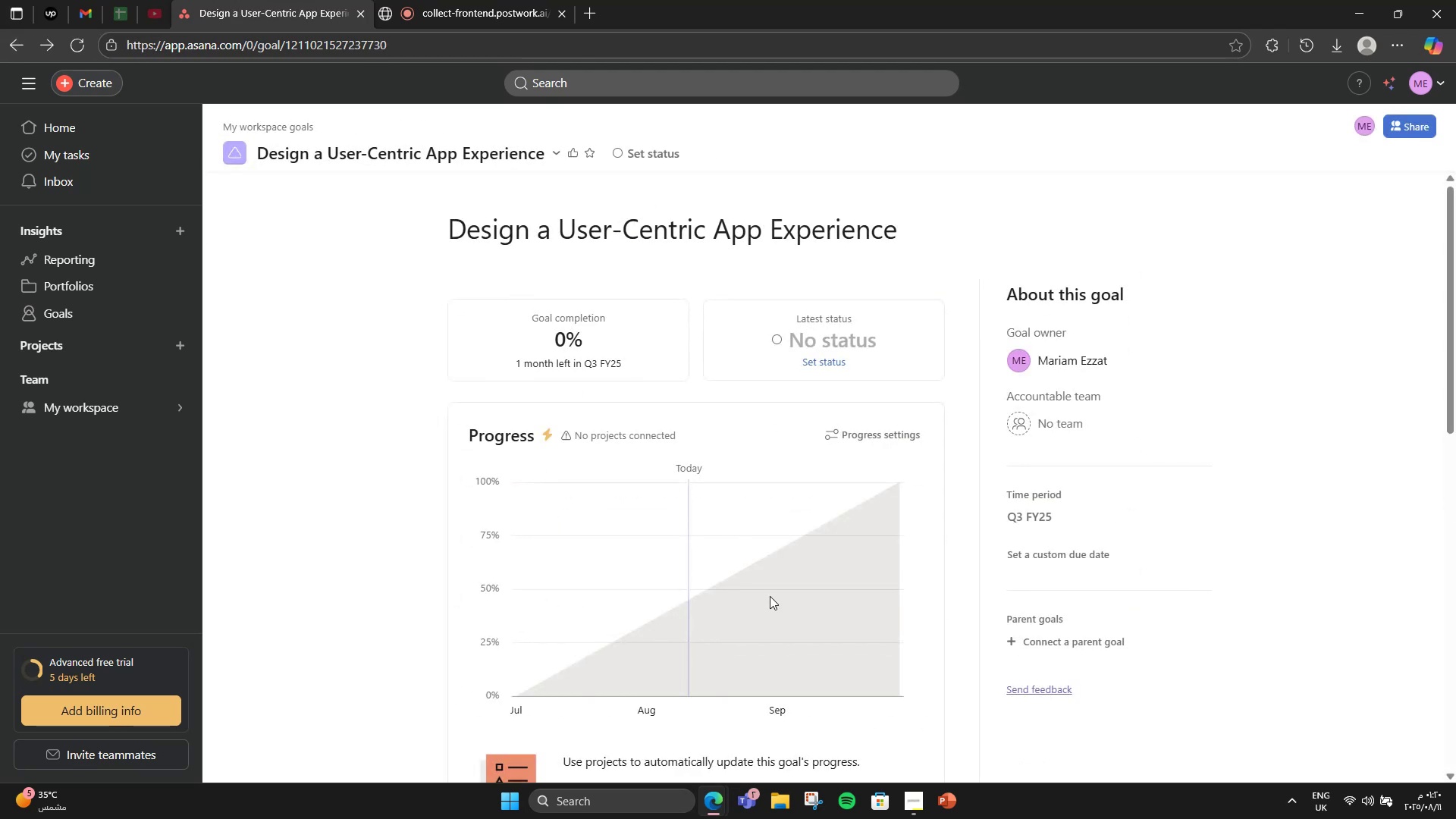 
scroll: coordinate [663, 636], scroll_direction: down, amount: 8.0
 